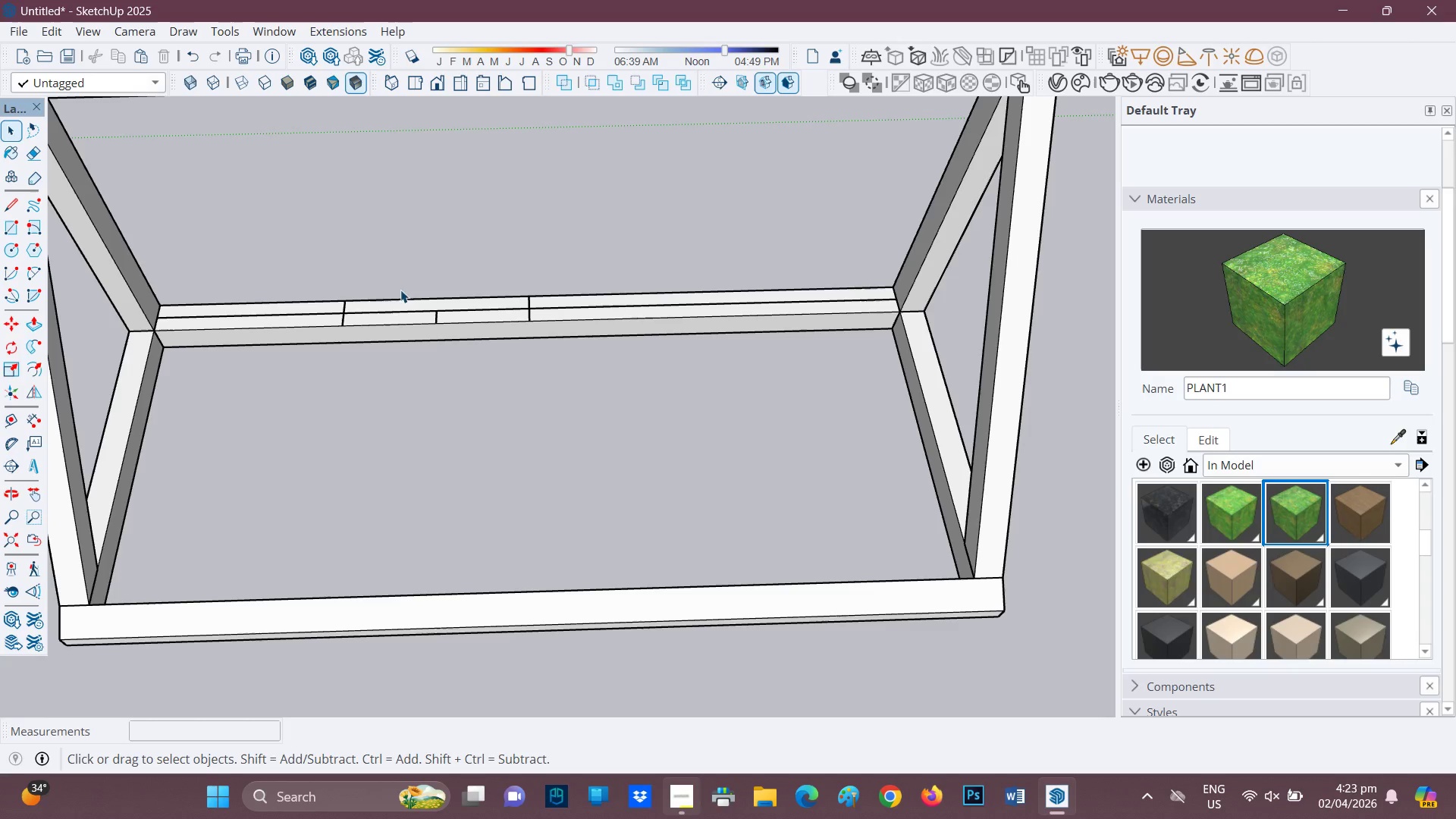 
key(L)
 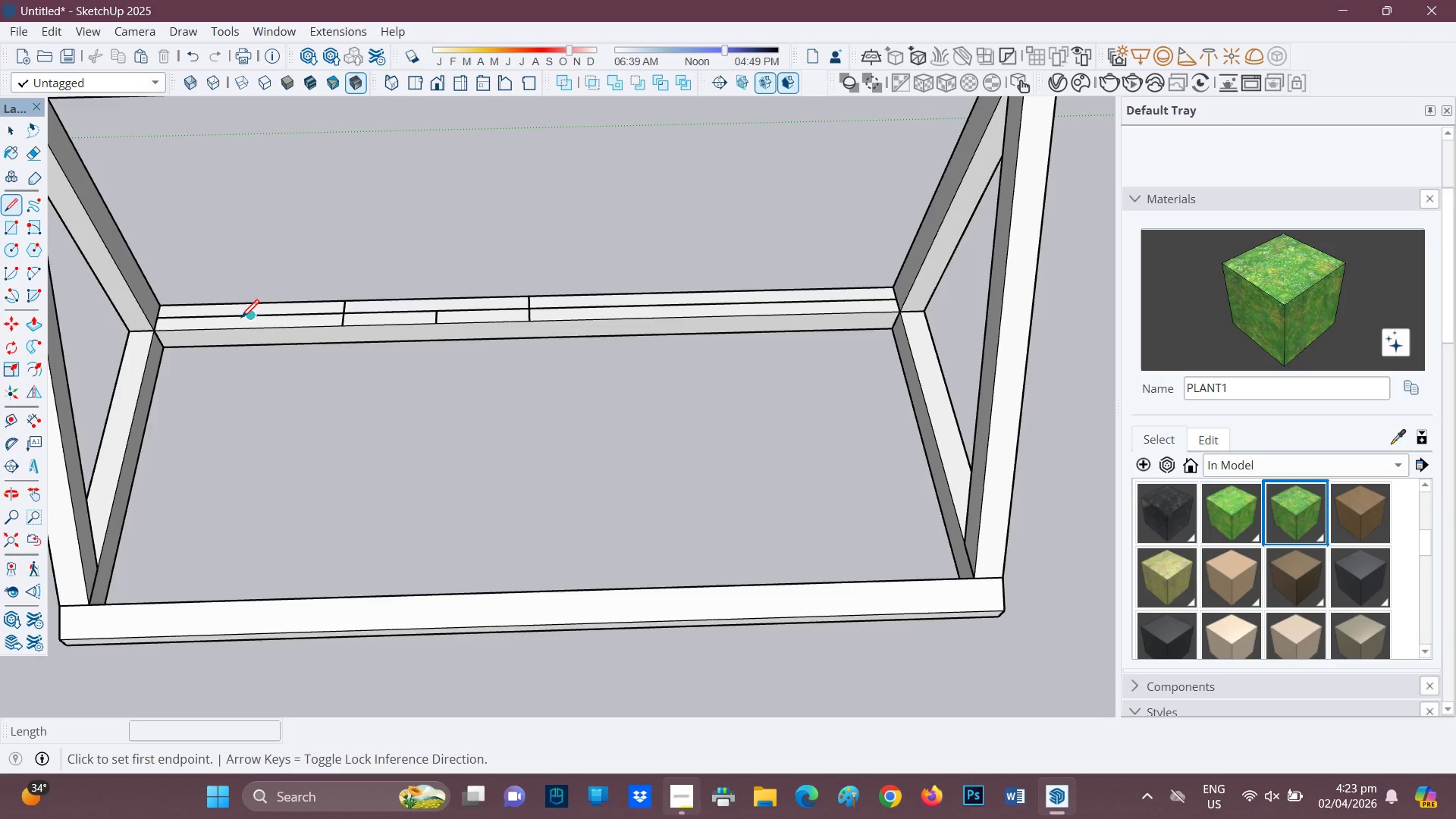 
left_click([245, 316])
 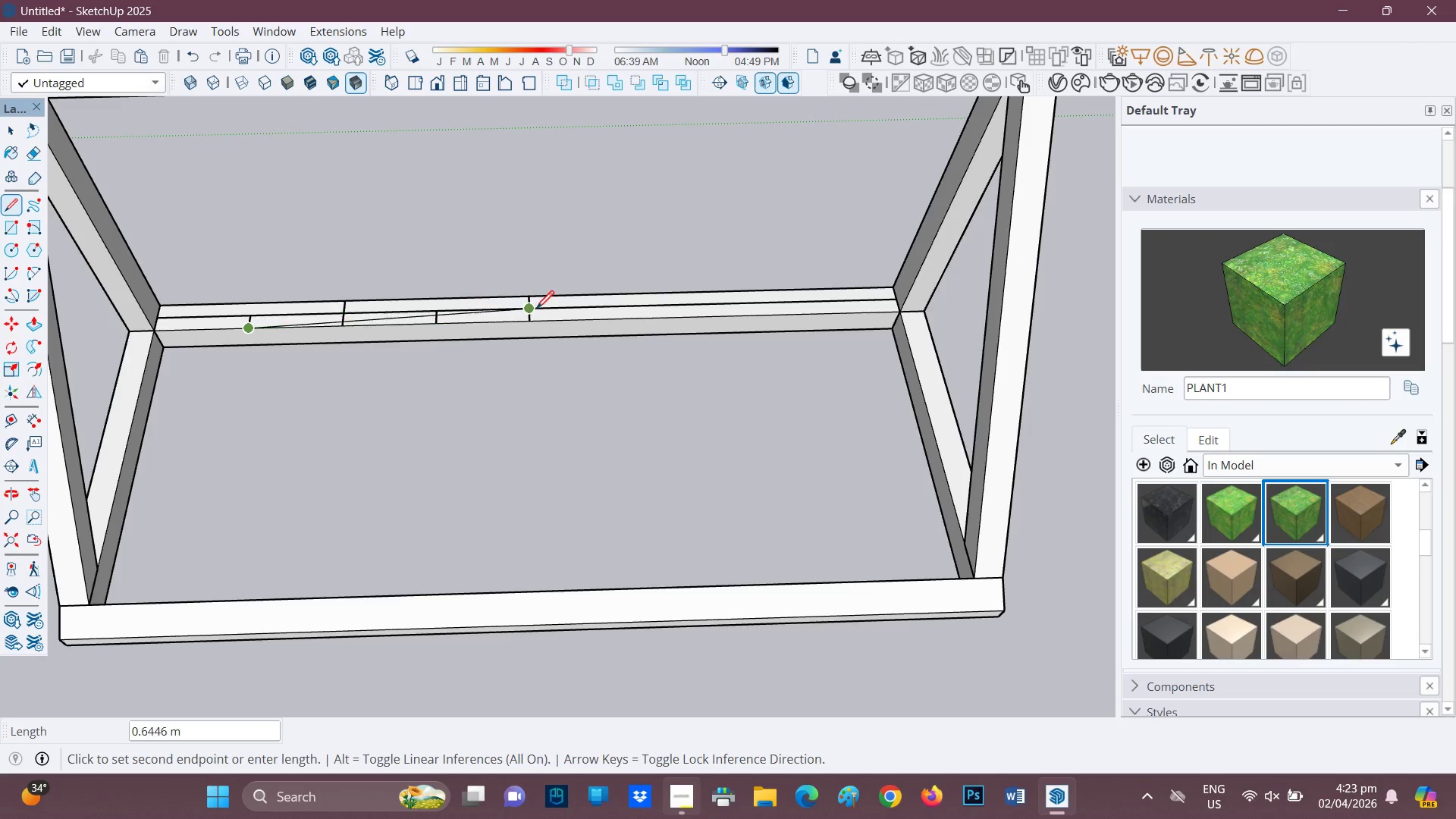 
key(Space)
 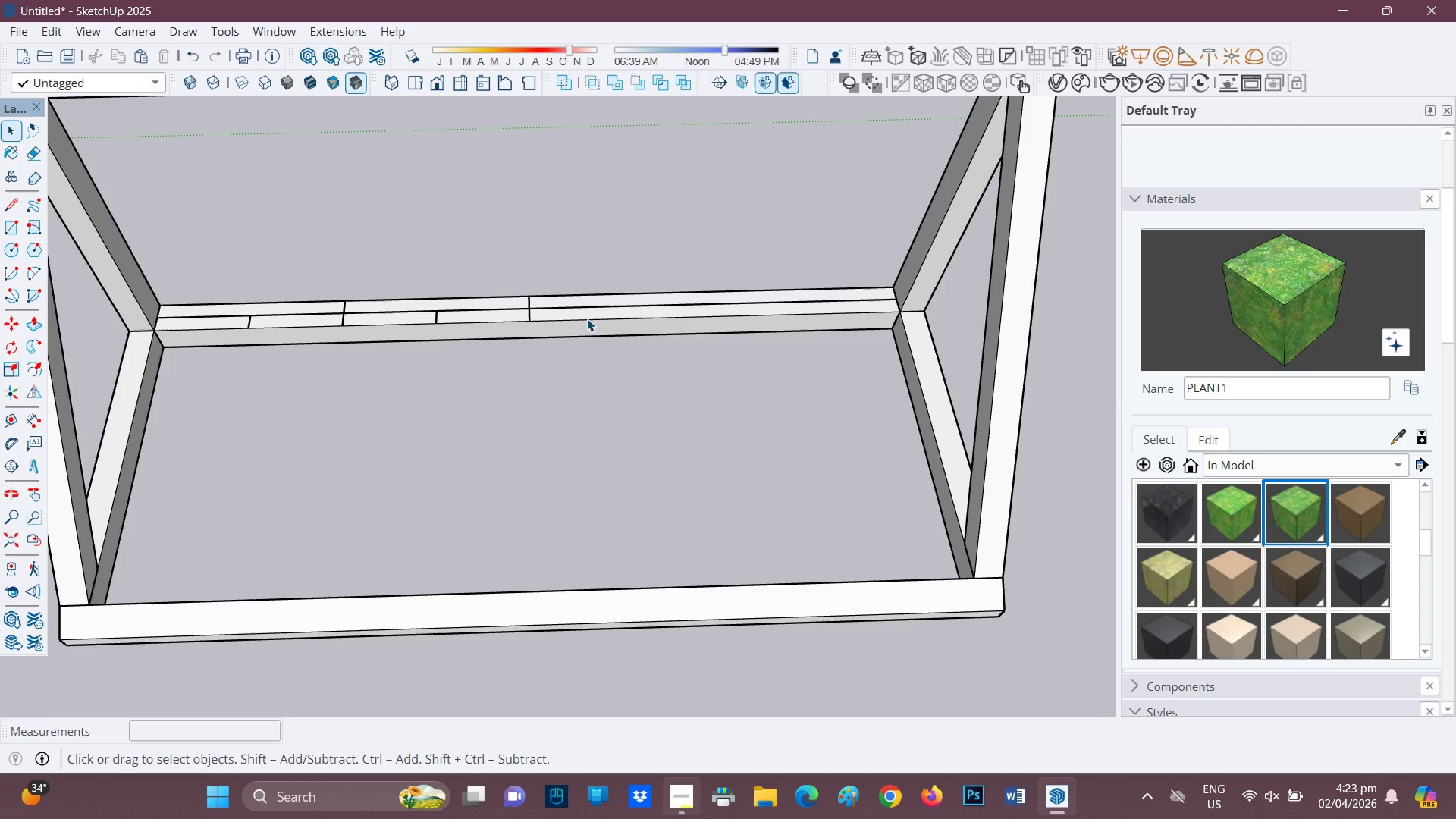 
key(L)
 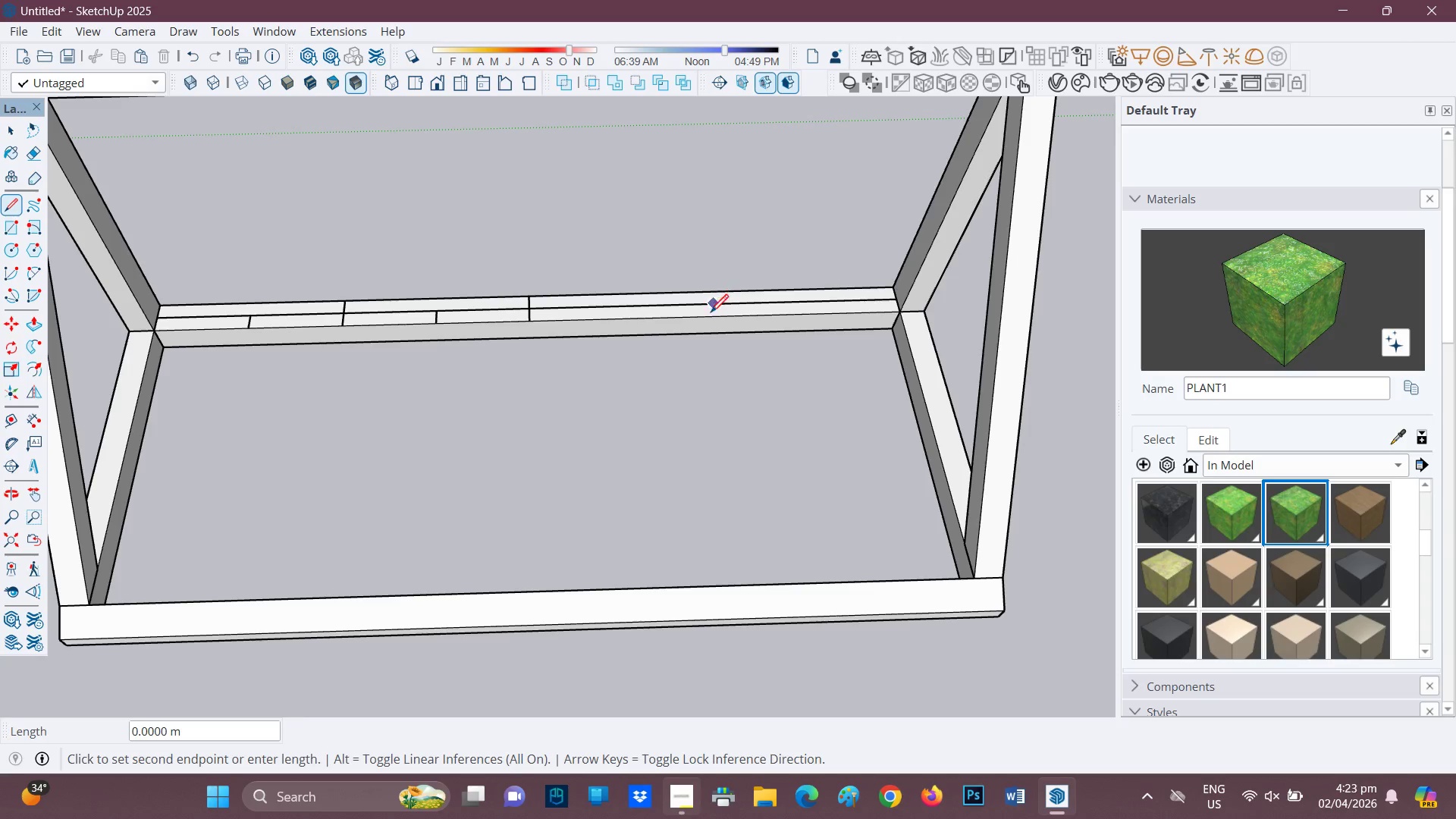 
left_click([711, 316])
 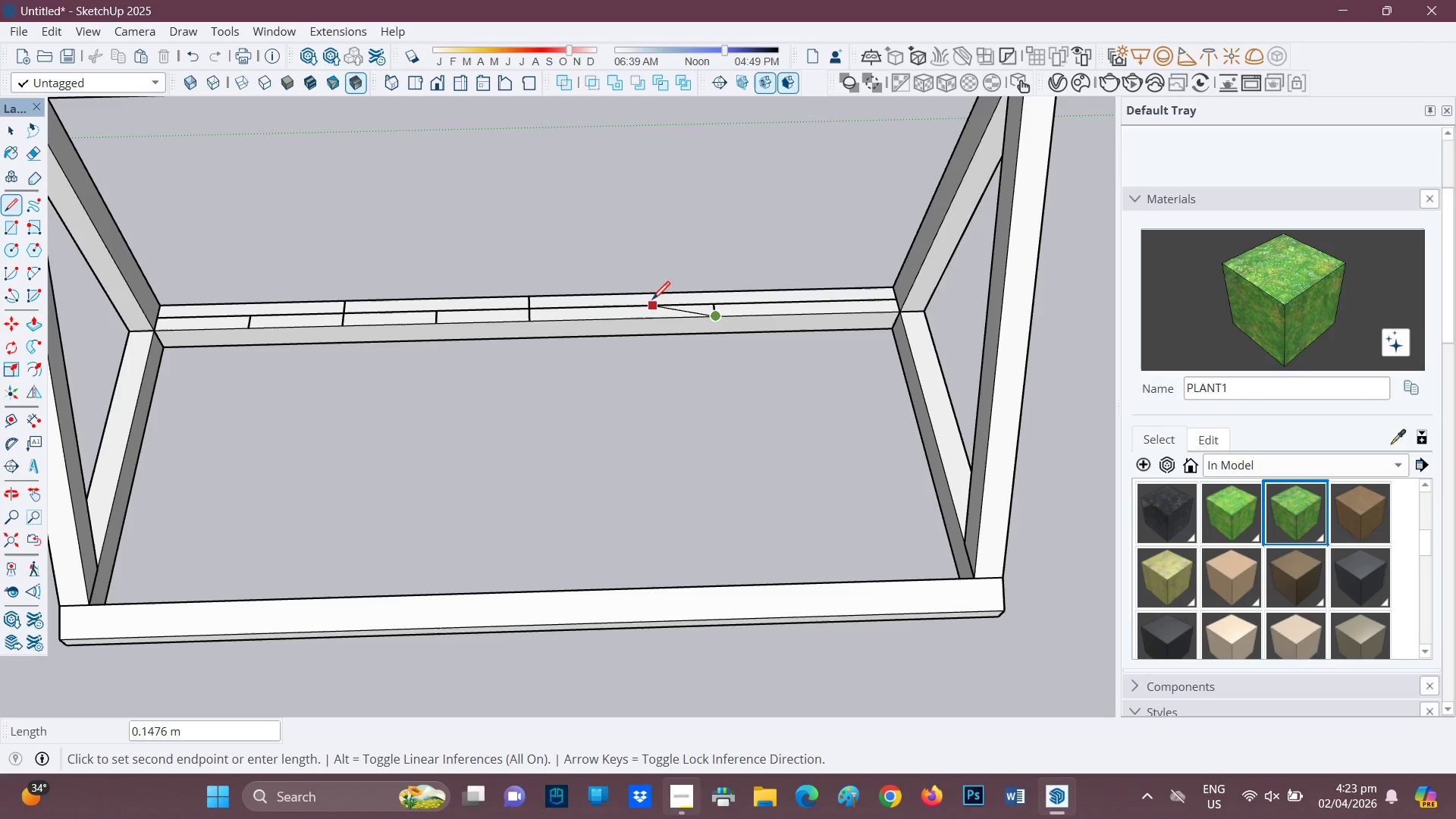 
key(Space)
 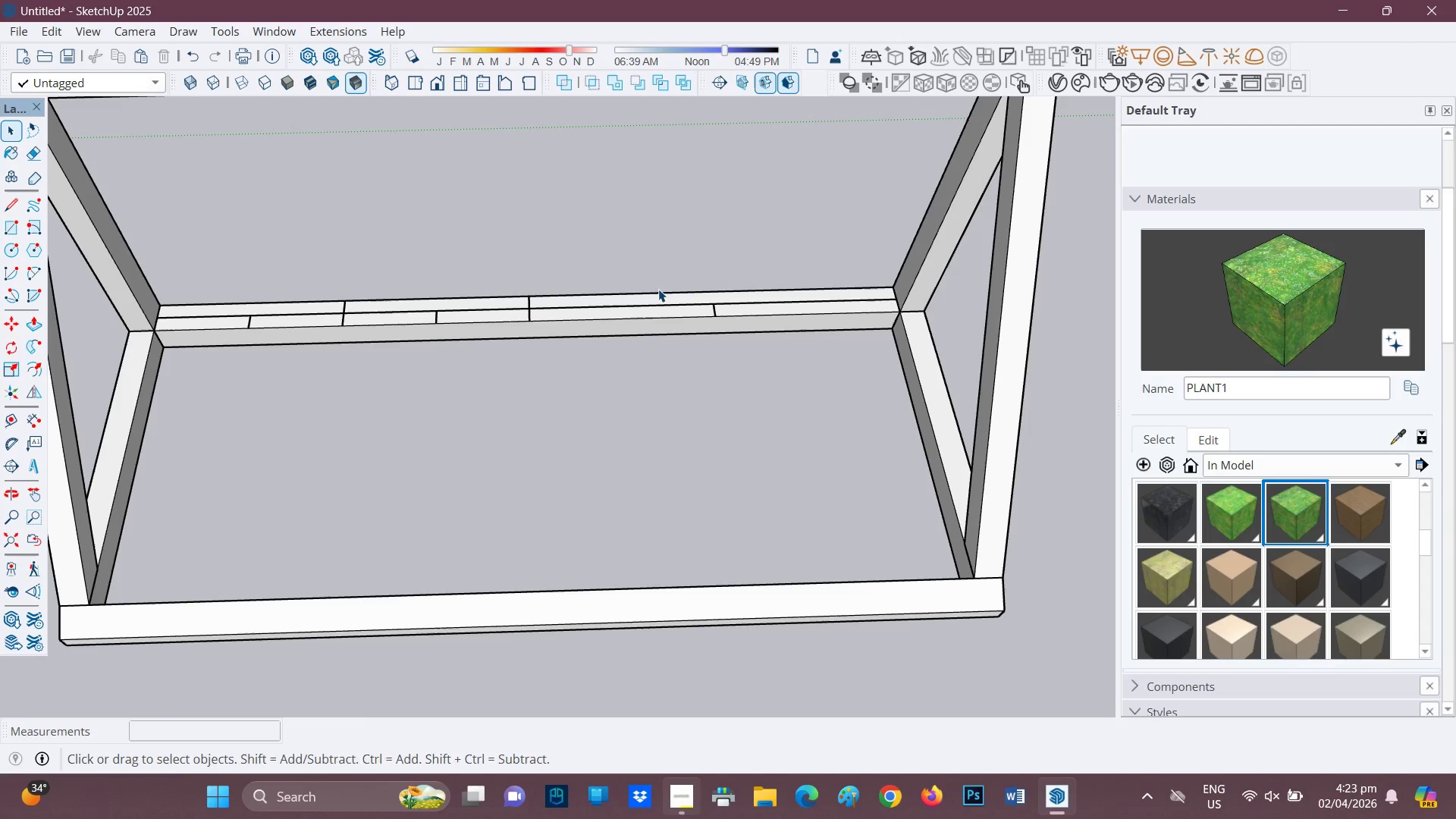 
key(L)
 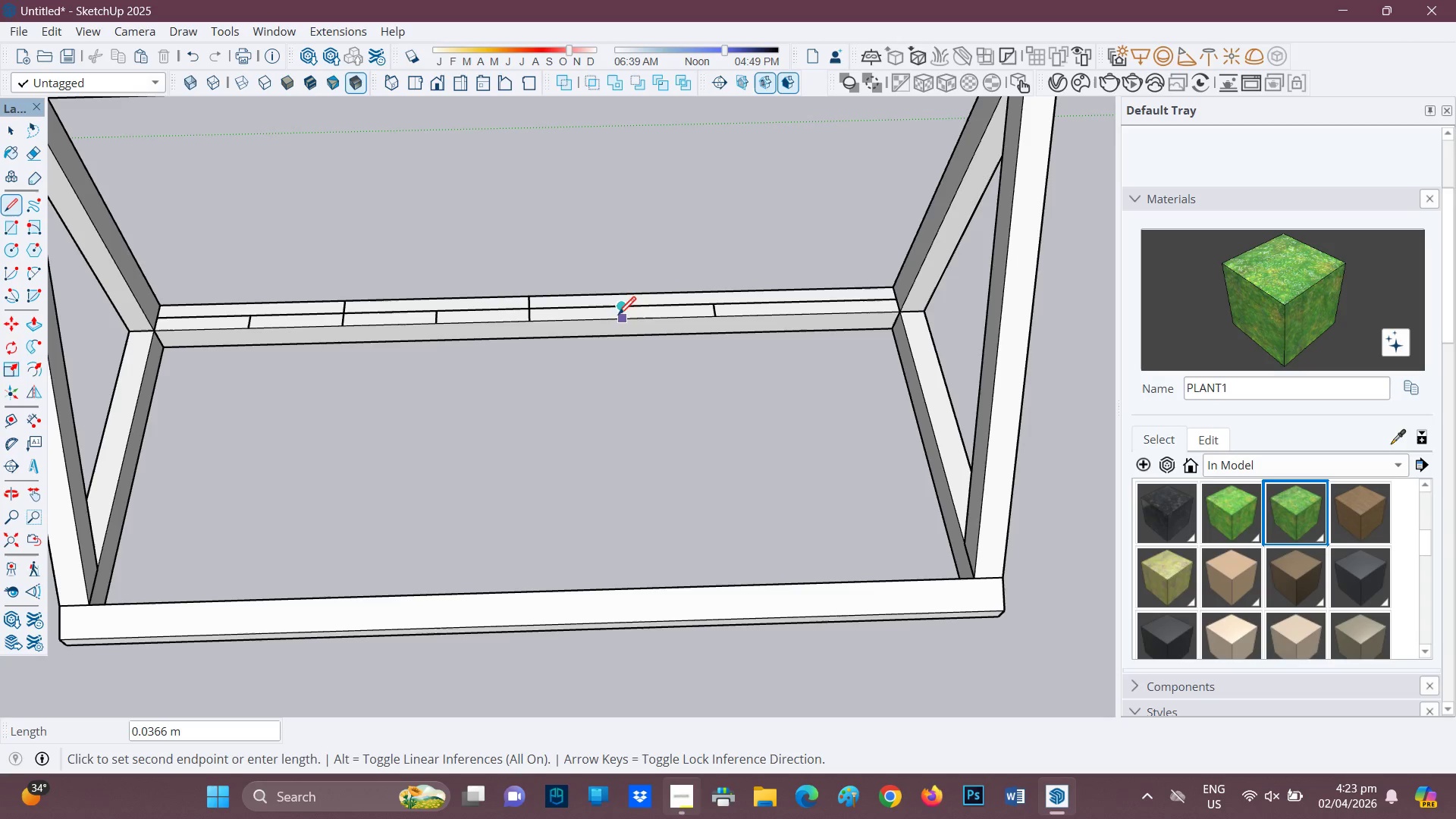 
left_click([619, 324])
 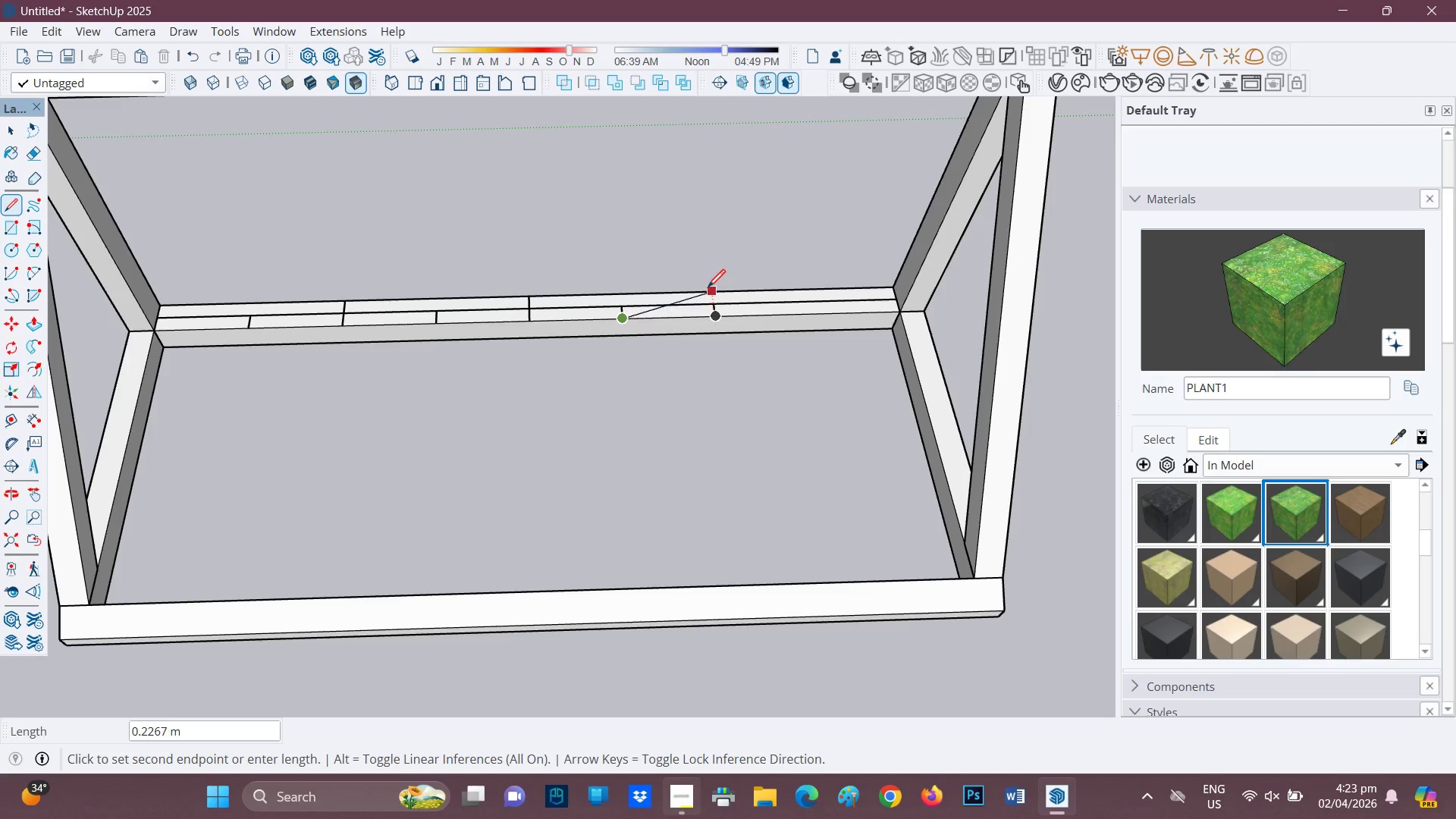 
key(Space)
 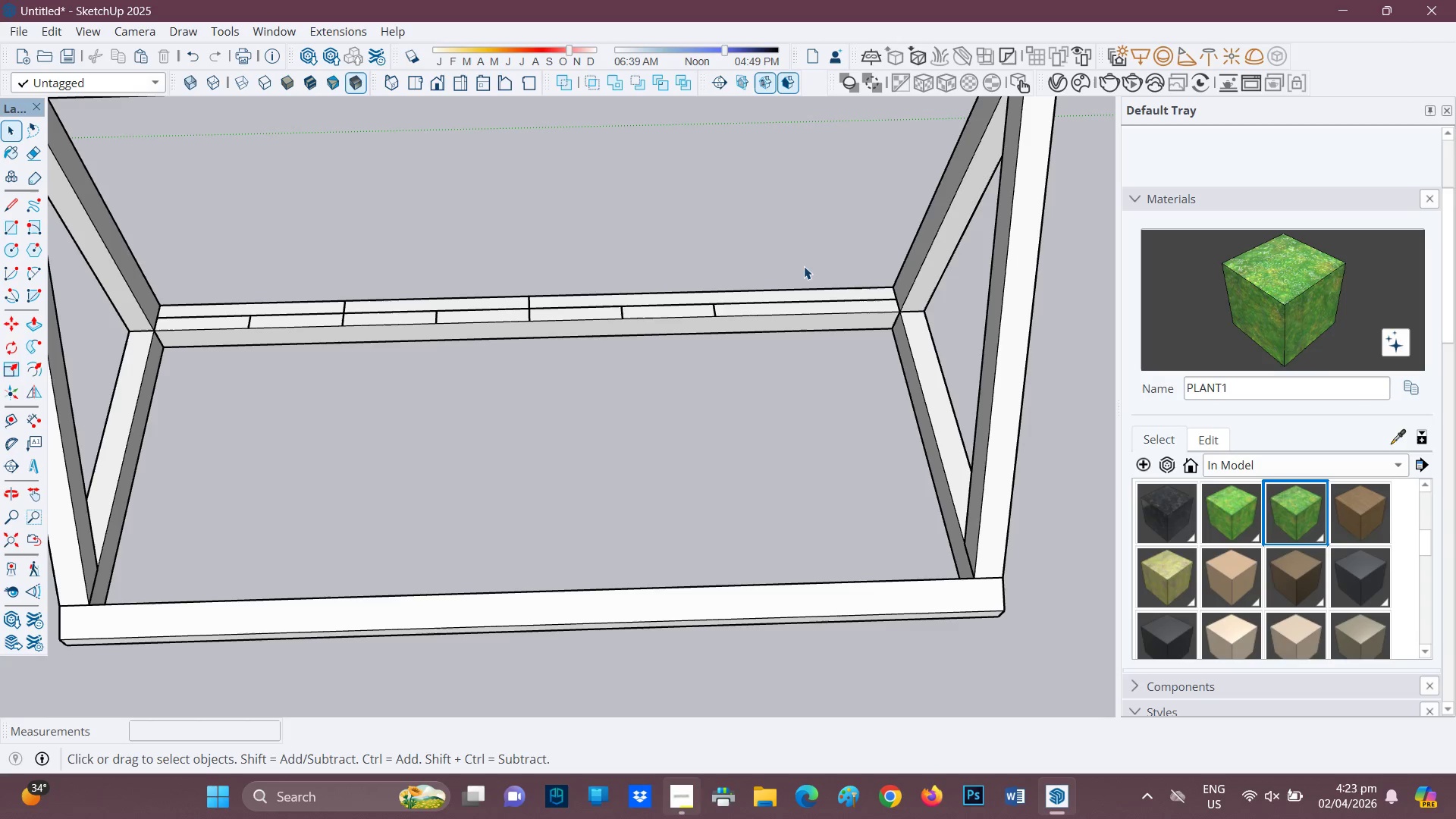 
key(L)
 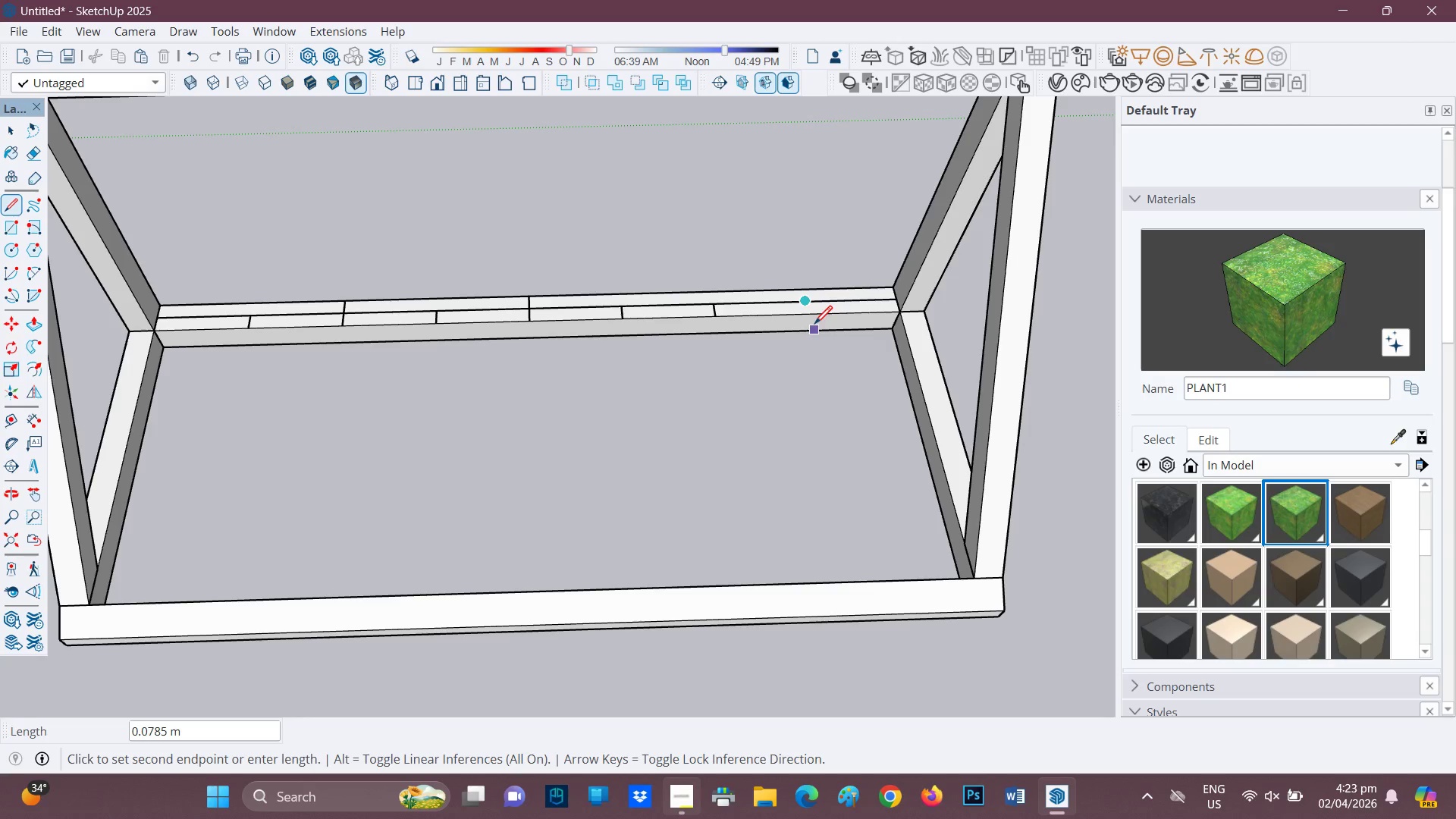 
left_click([811, 317])
 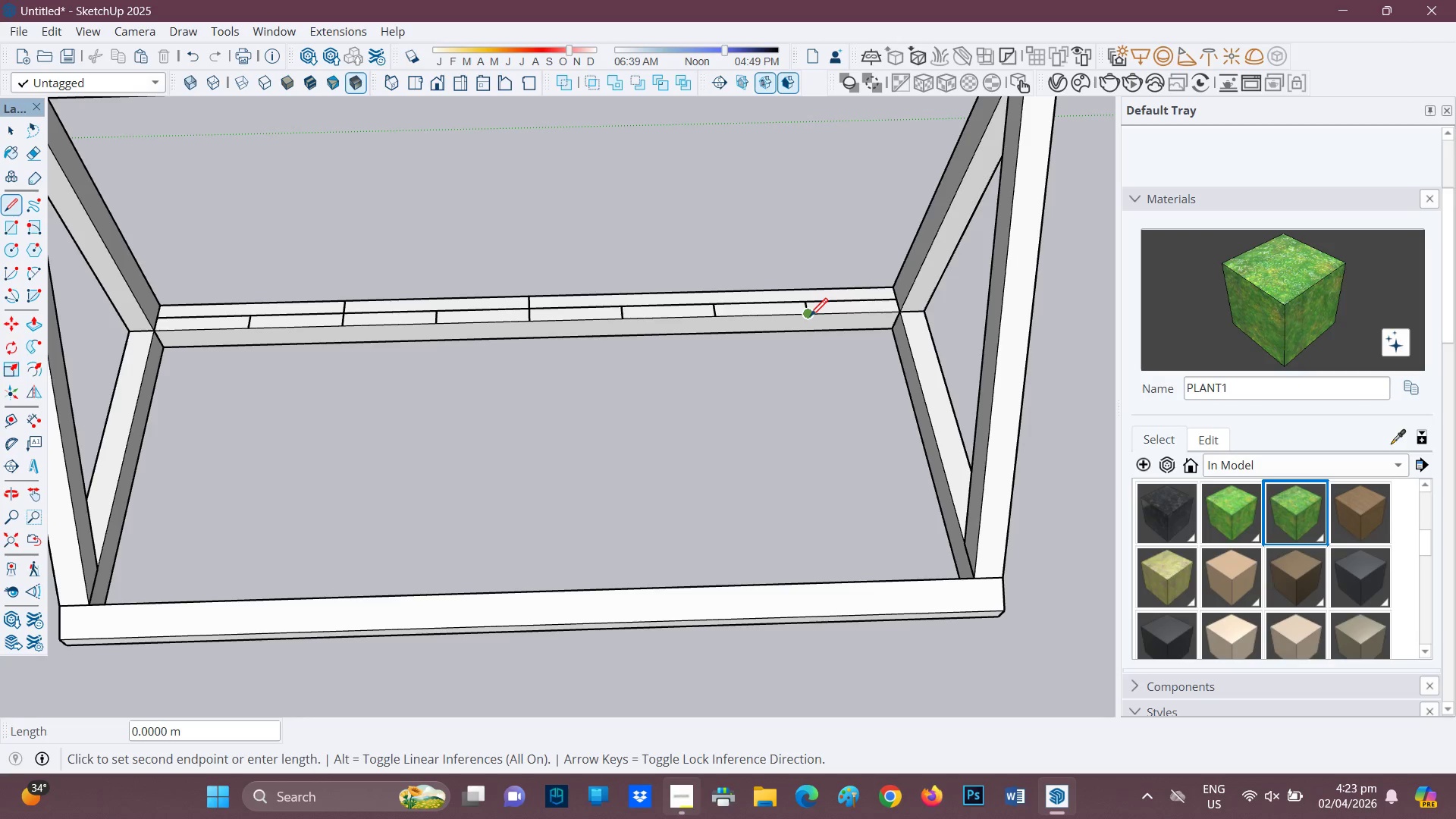 
key(Space)
 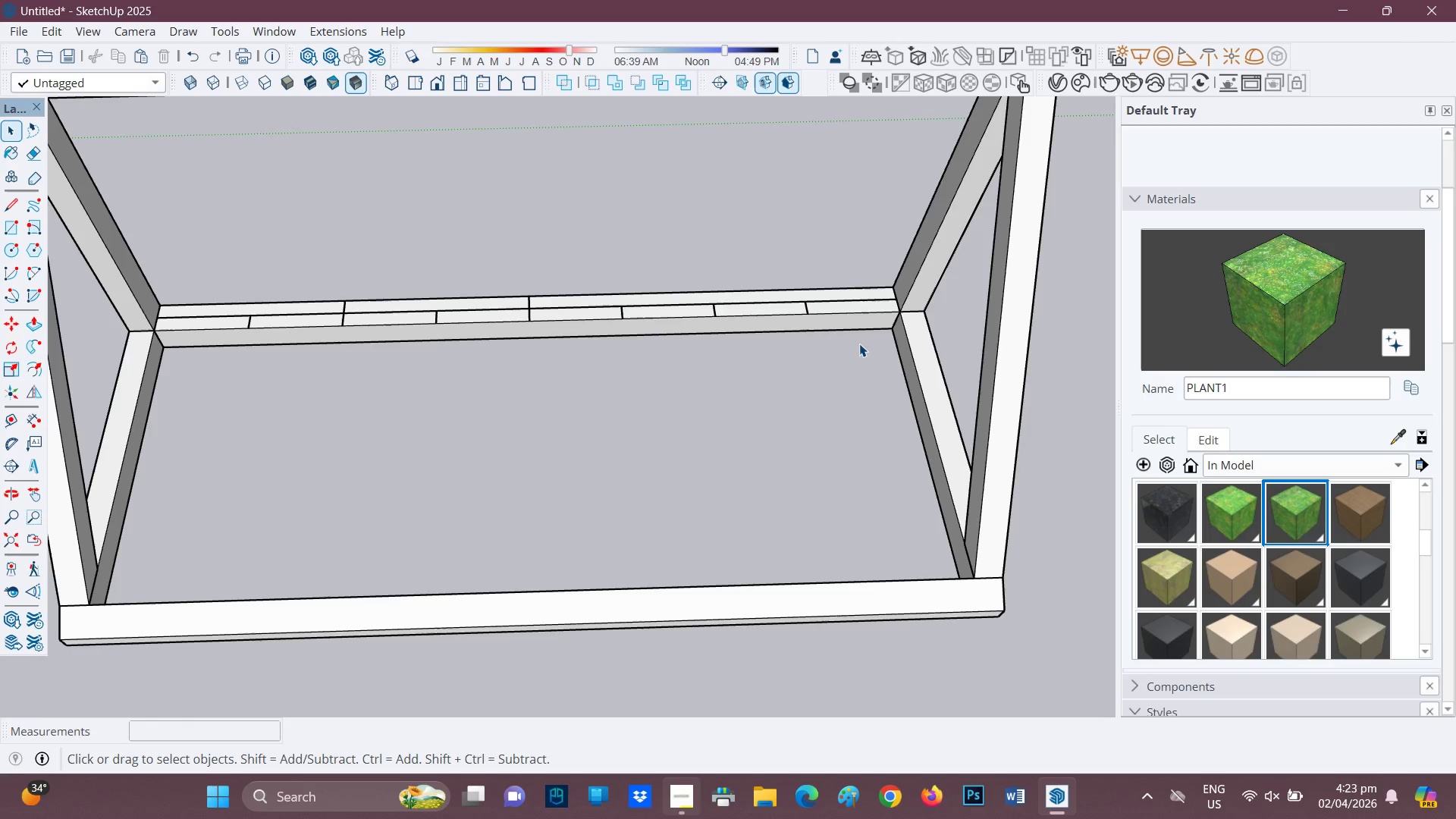 
scroll: coordinate [849, 347], scroll_direction: down, amount: 2.0
 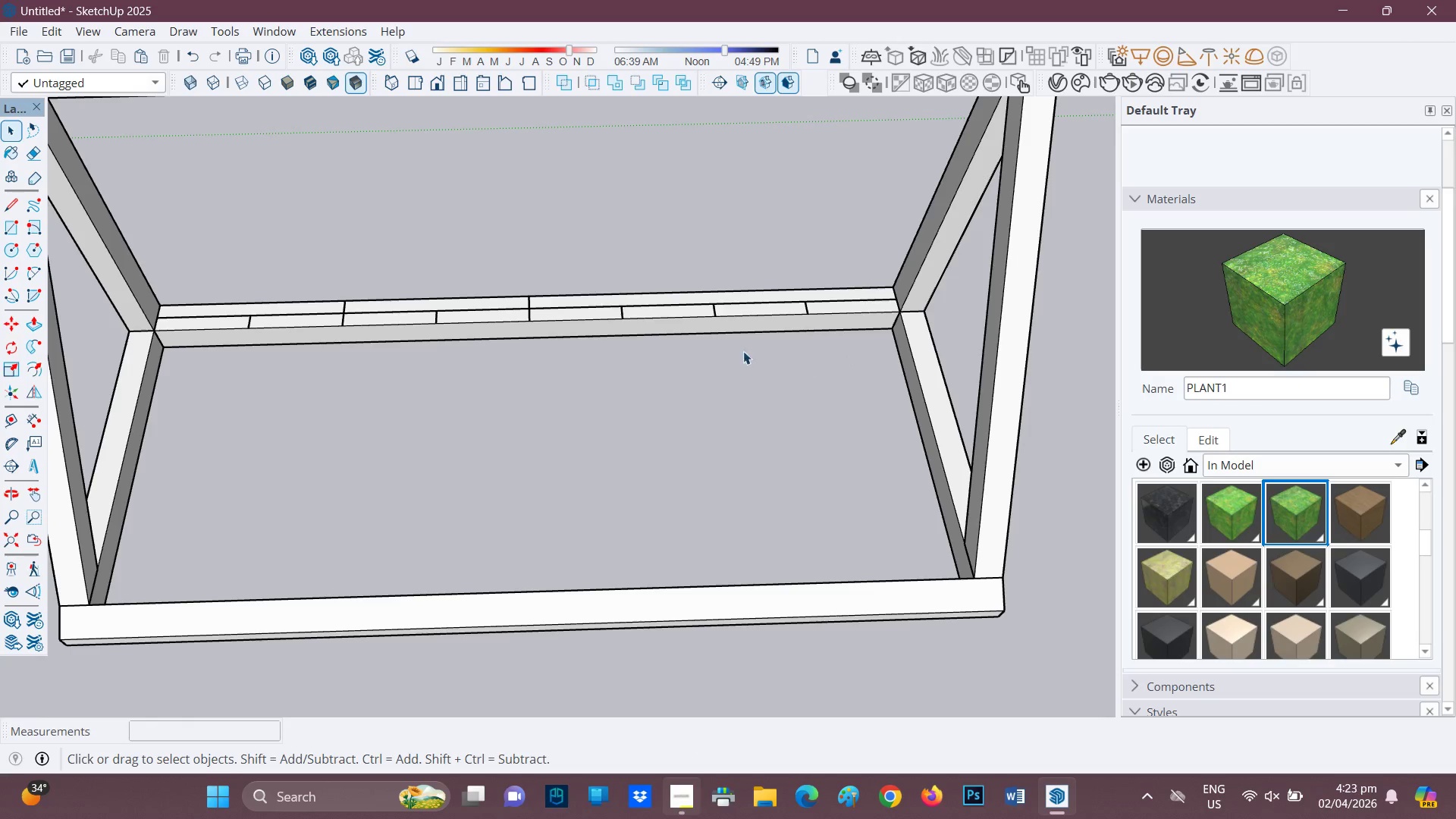 
scroll: coordinate [741, 351], scroll_direction: up, amount: 1.0
 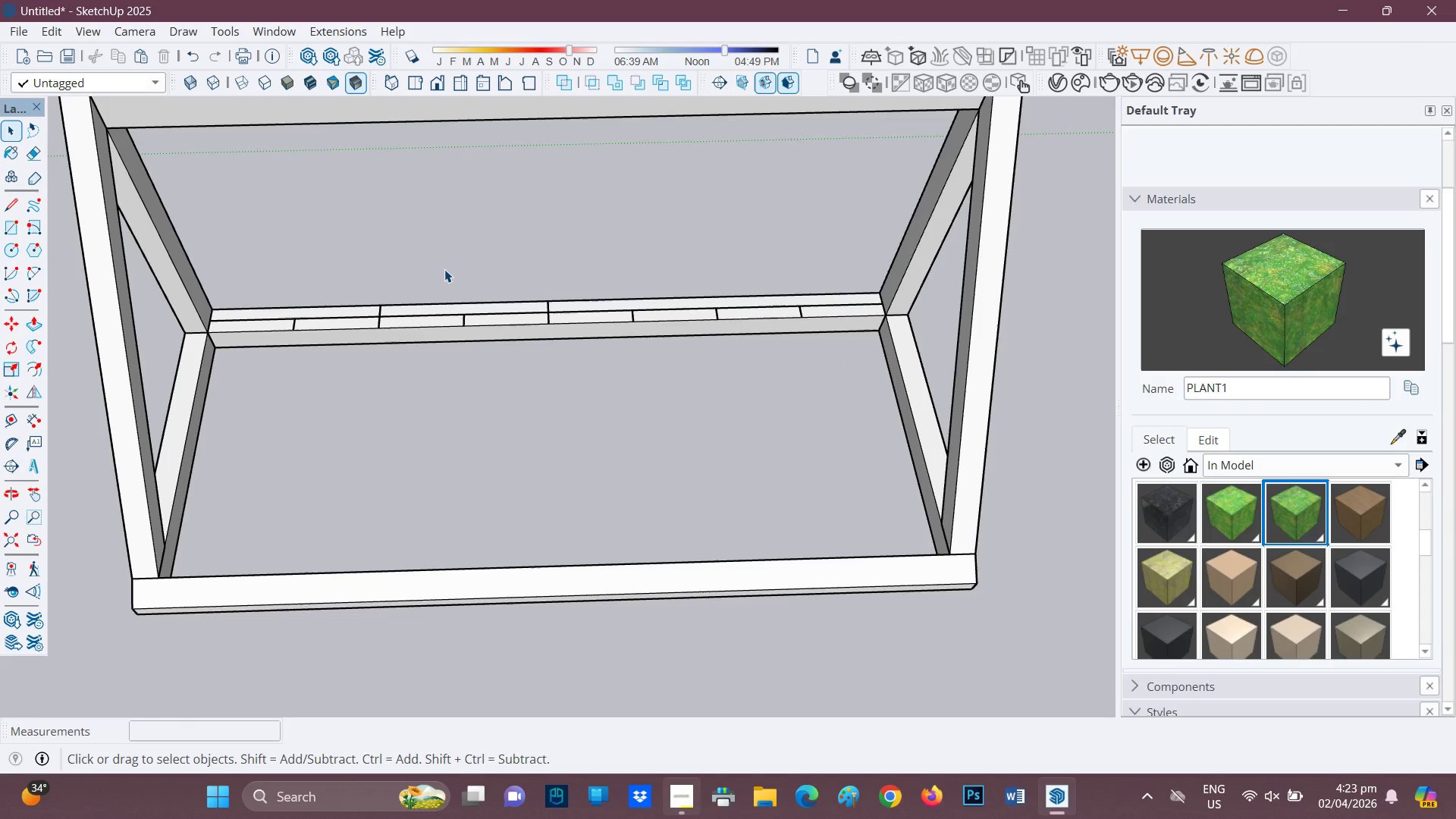 
key(E)
 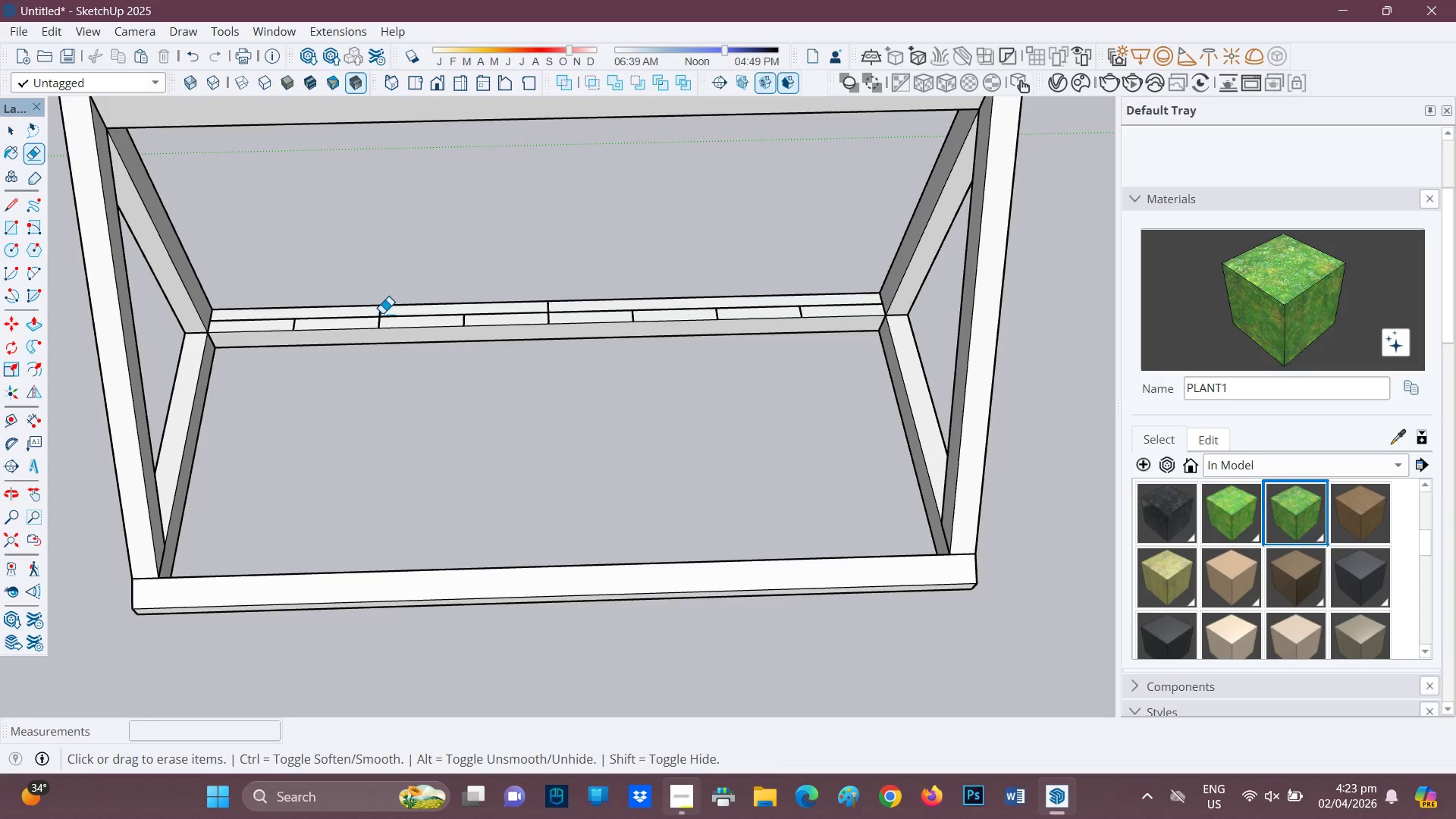 
left_click_drag(start_coordinate=[376, 315], to_coordinate=[380, 315])
 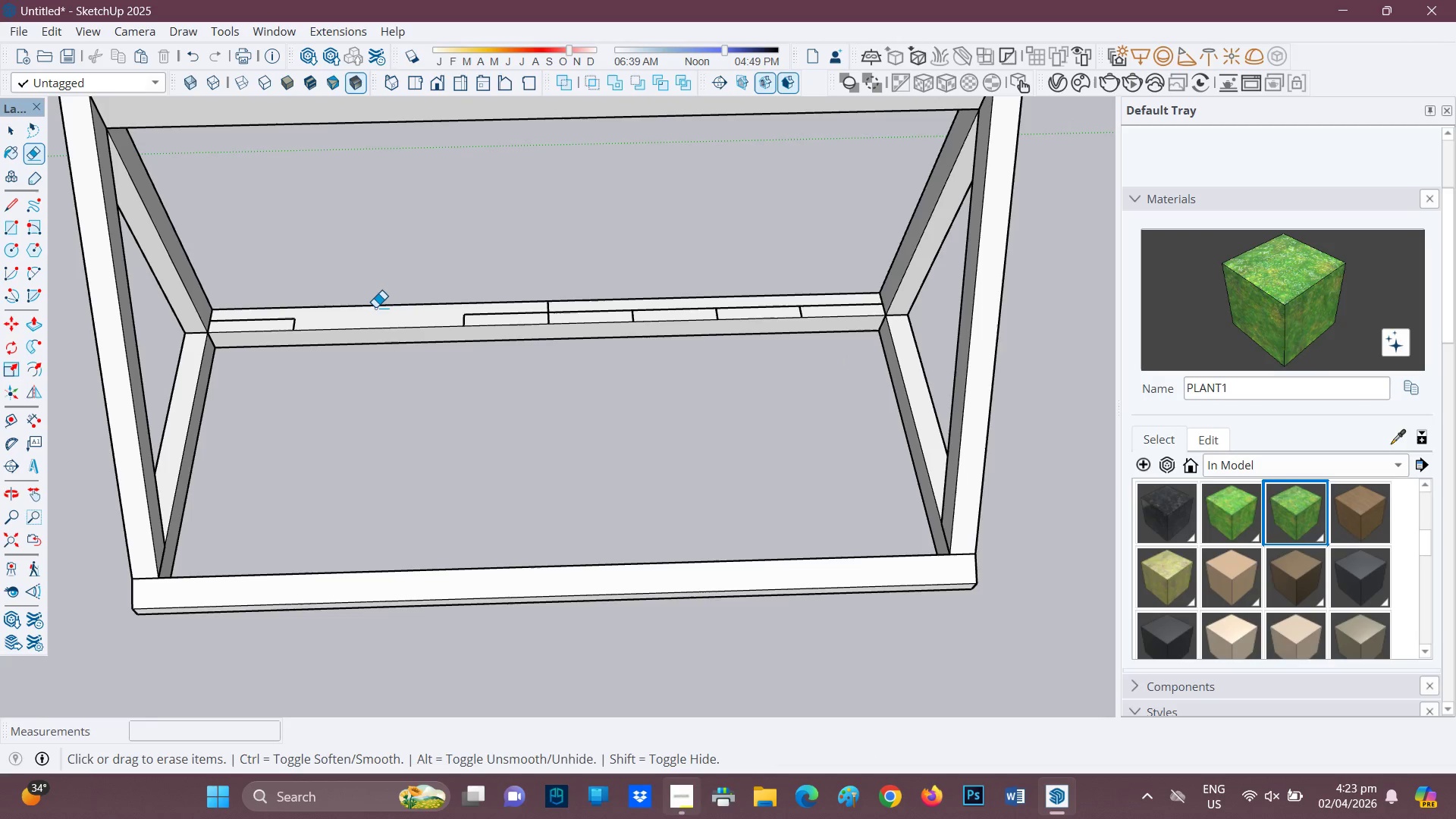 
key(Control+Z)
 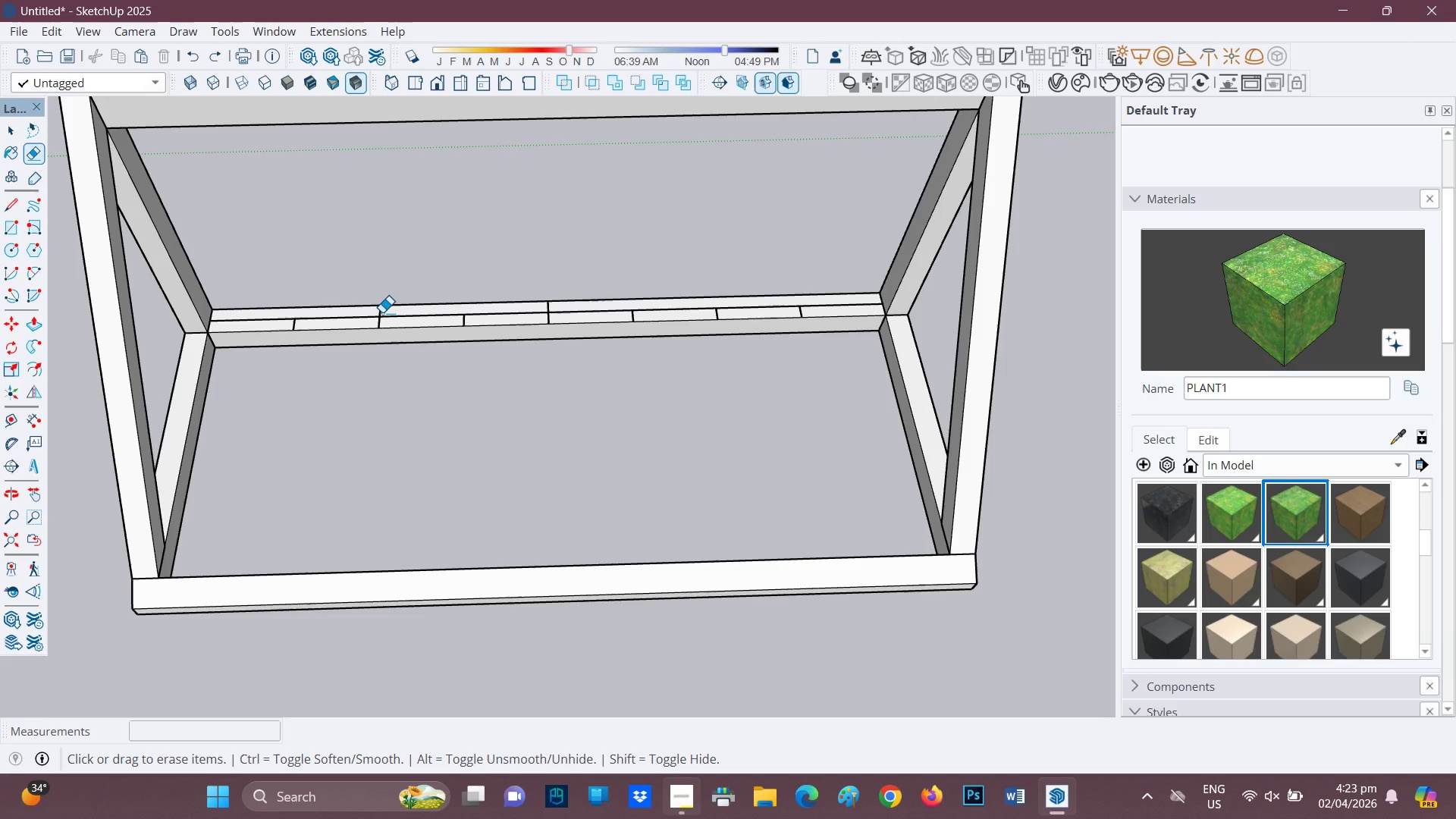 
left_click([384, 310])
 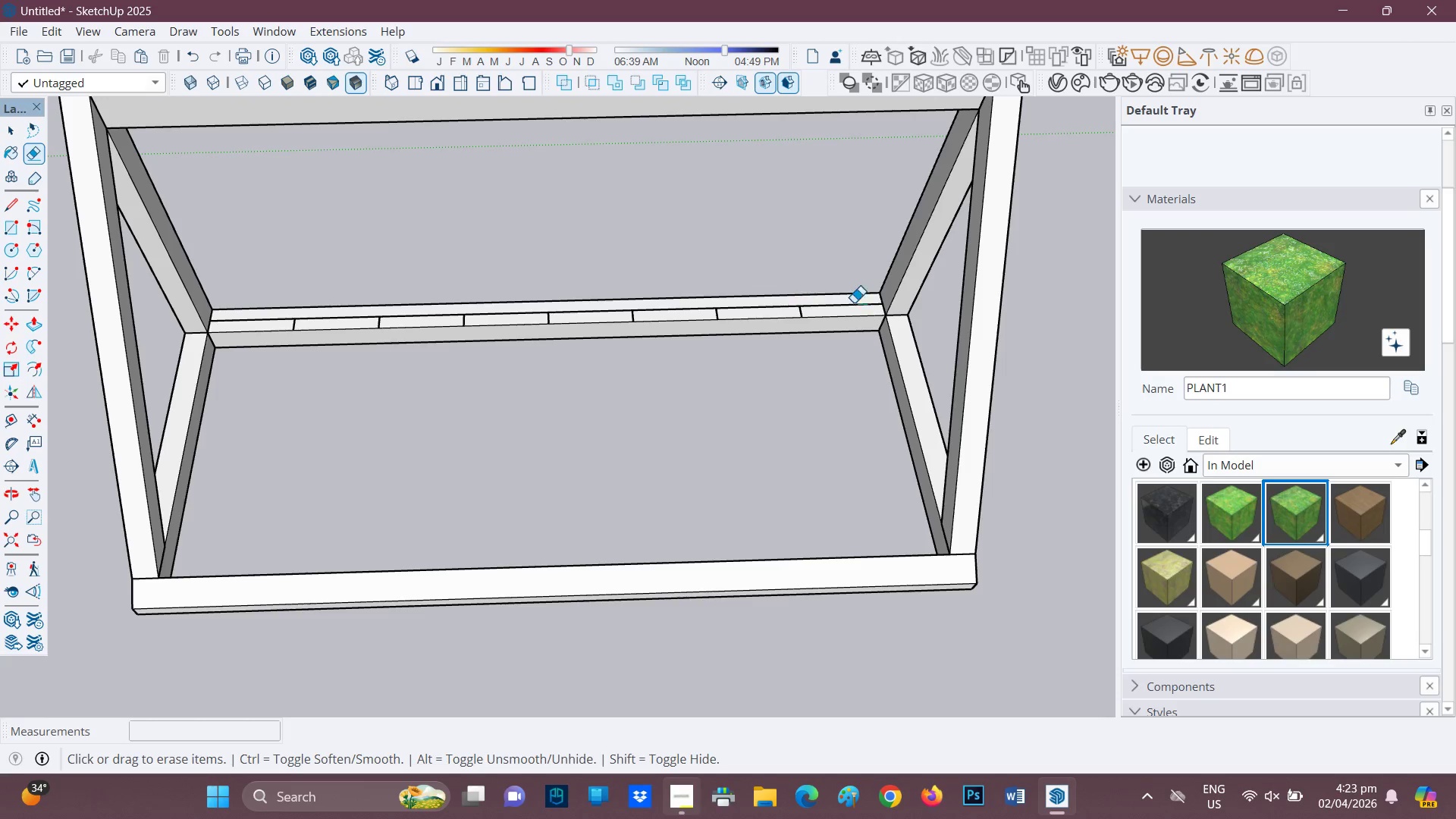 
key(Space)
 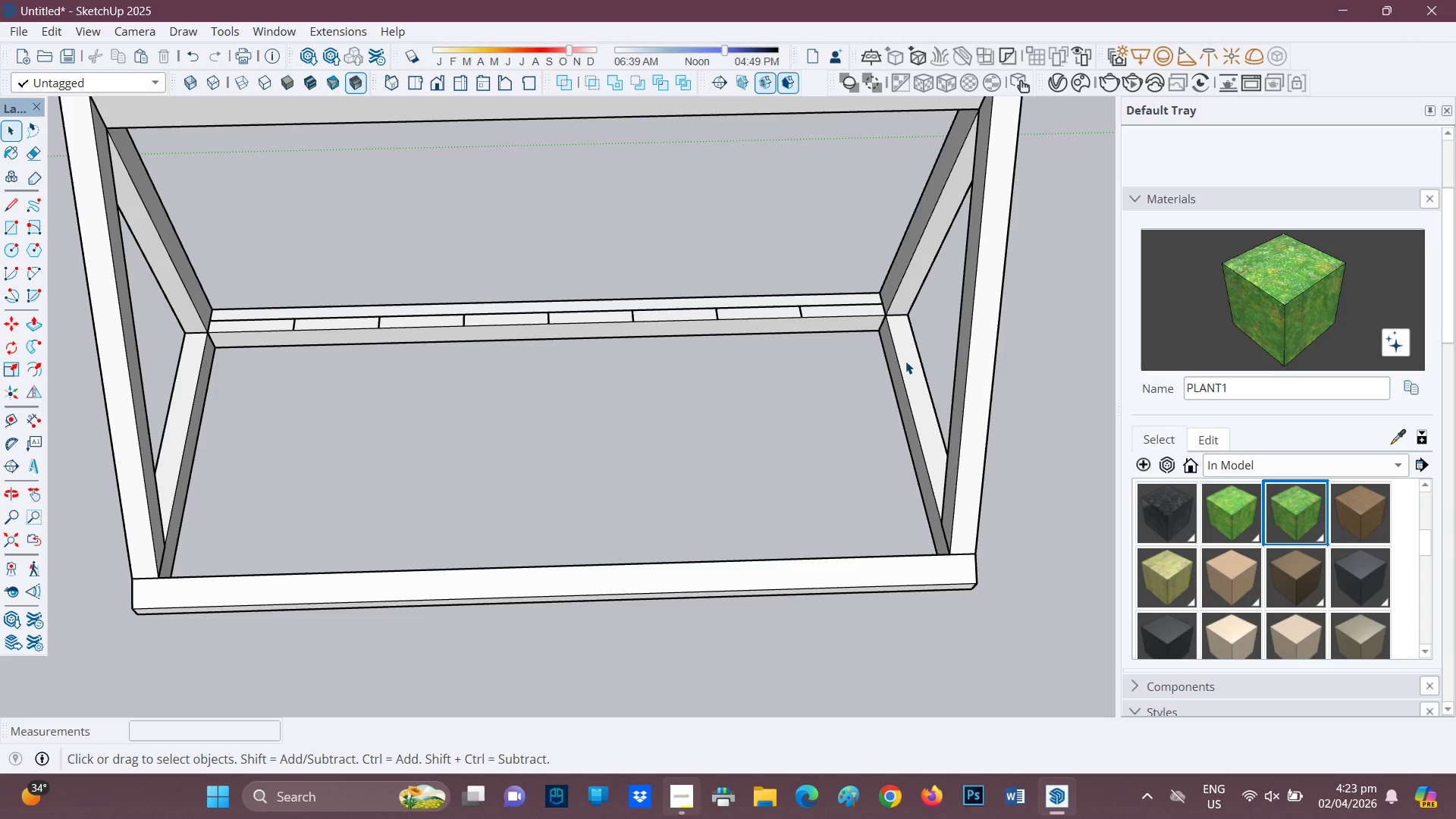 
left_click([905, 359])
 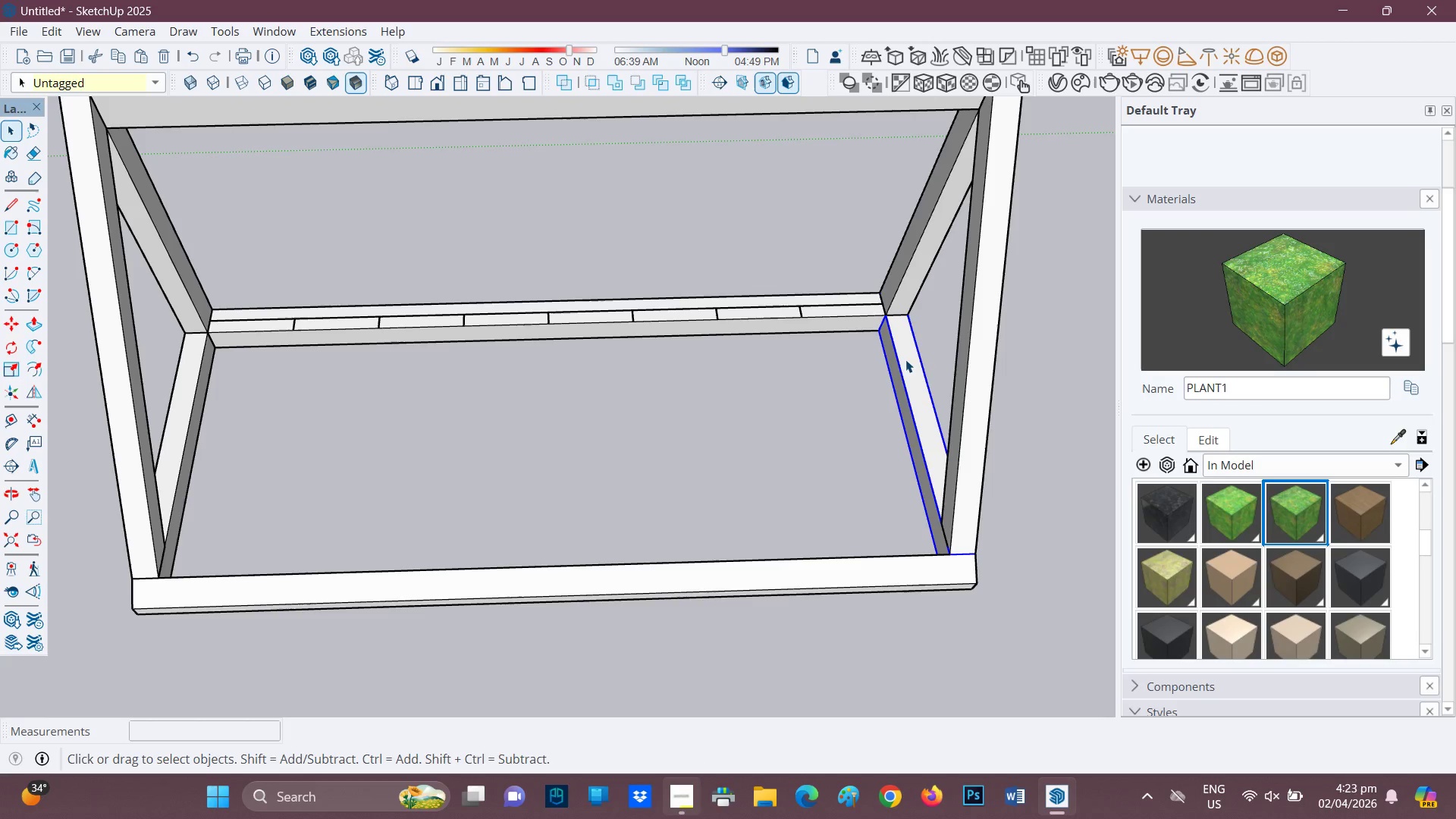 
key(M)
 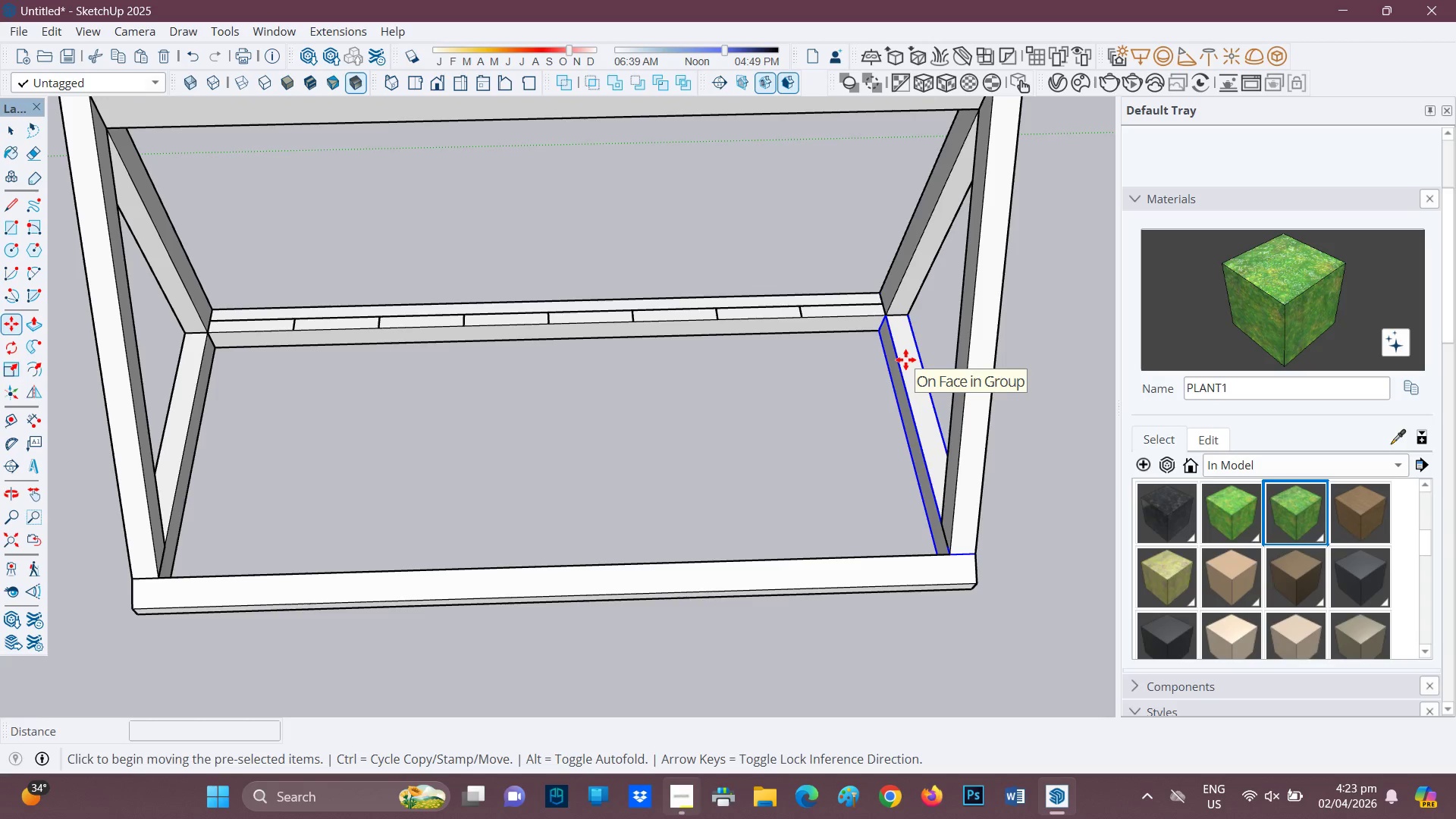 
left_click([905, 359])
 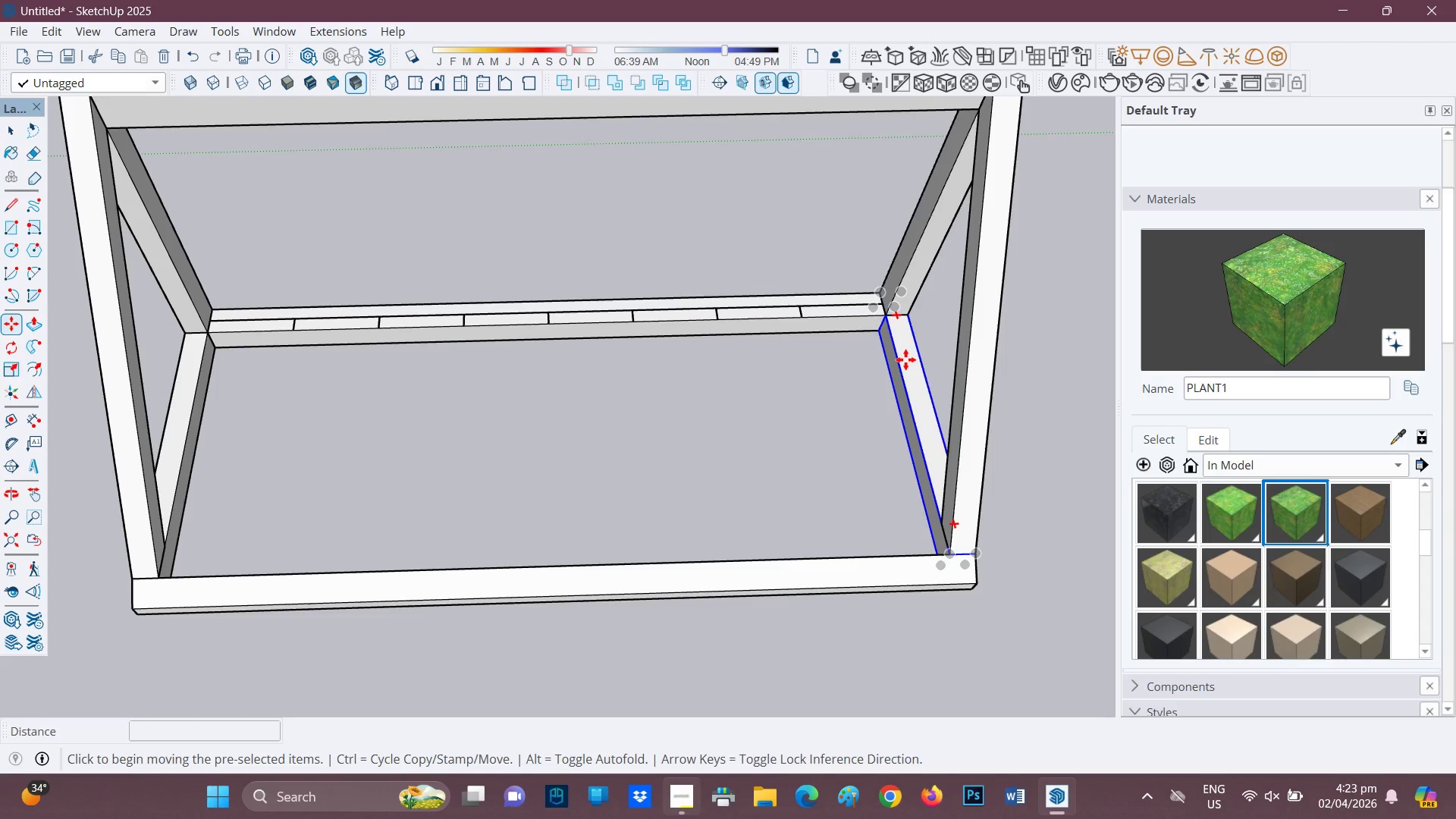 
key(Control+ControlRight)
 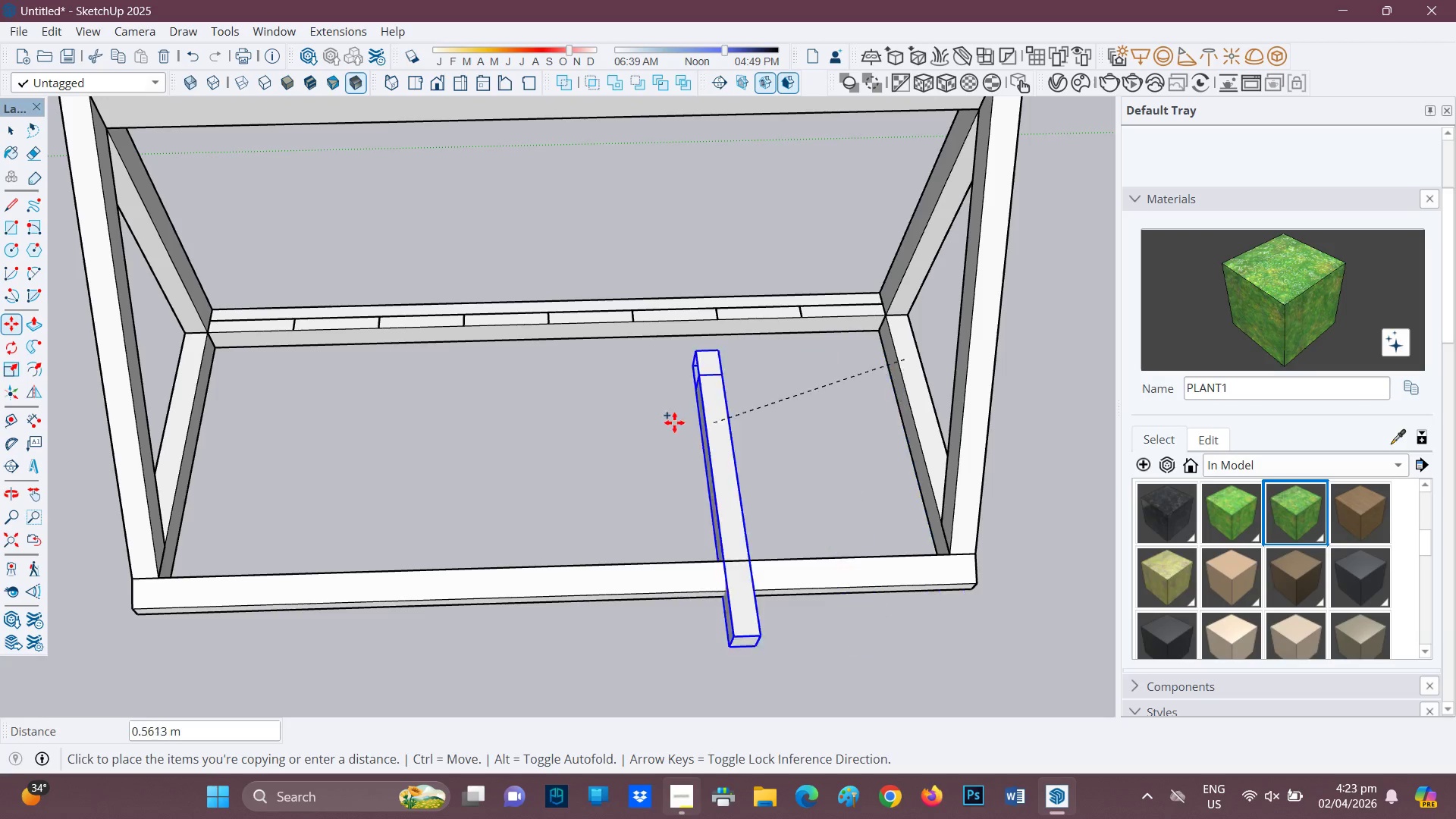 
left_click([649, 427])
 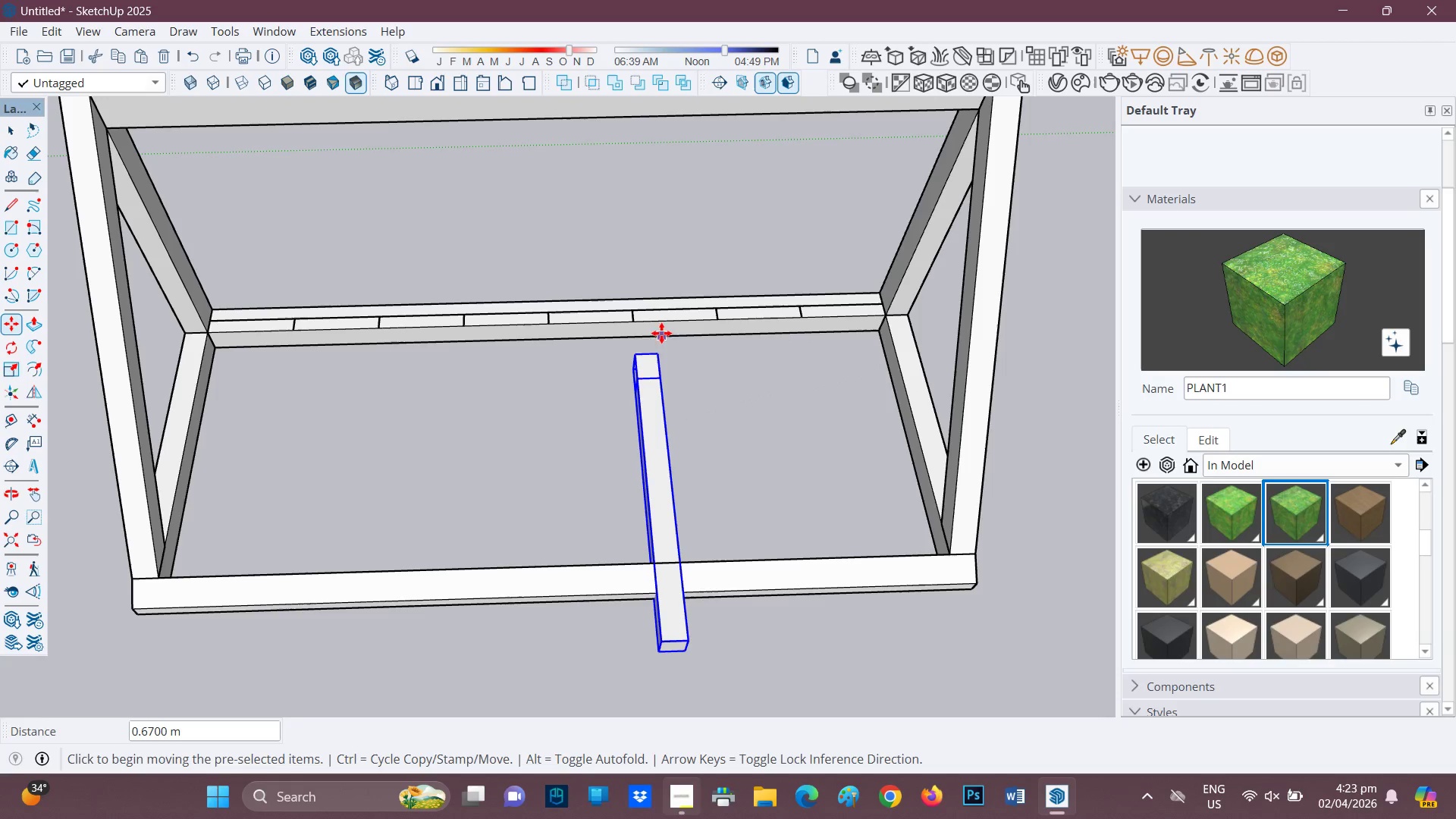 
mouse_move([647, 372])
 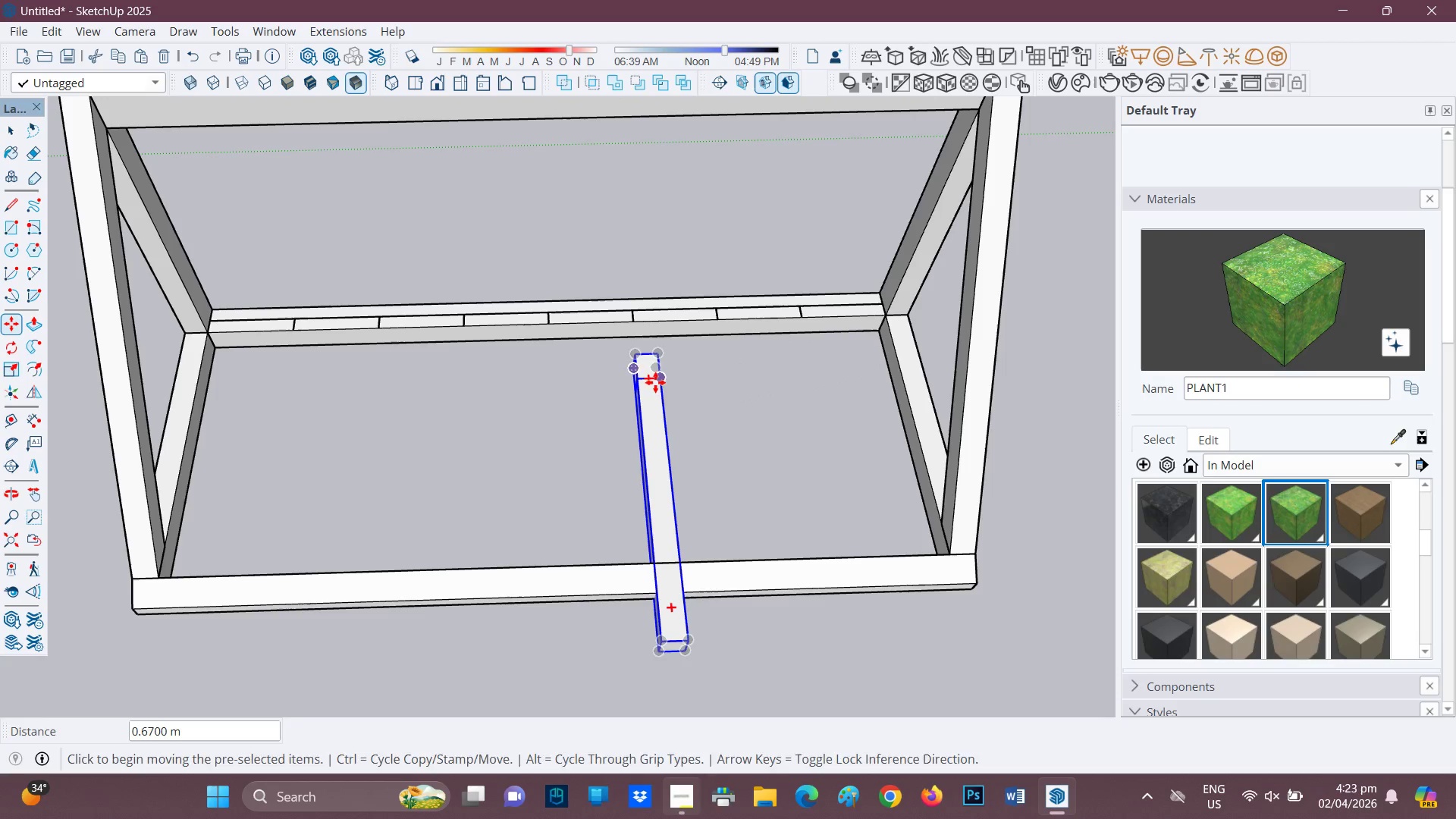 
left_click([646, 377])
 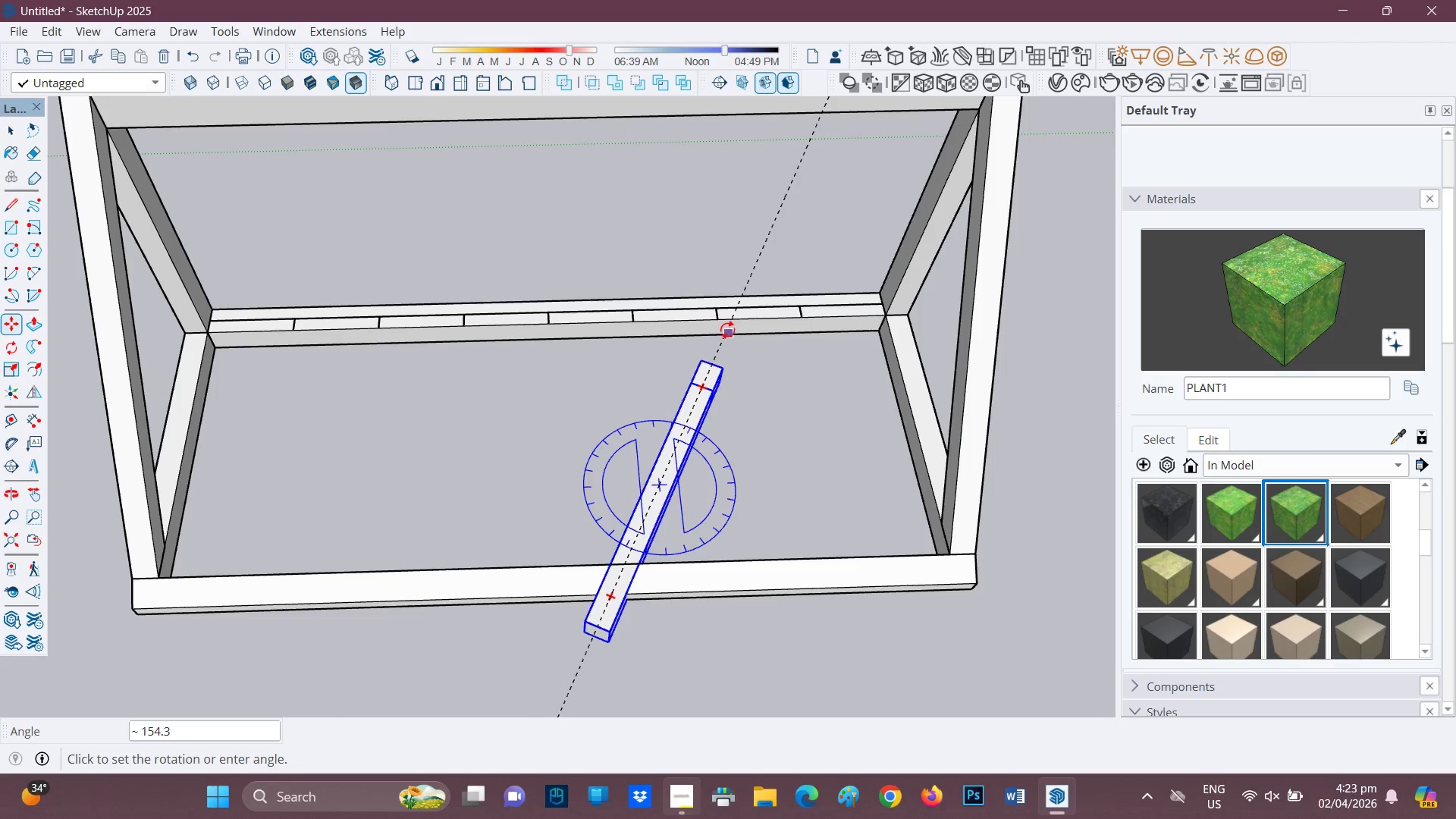 
key(Space)
 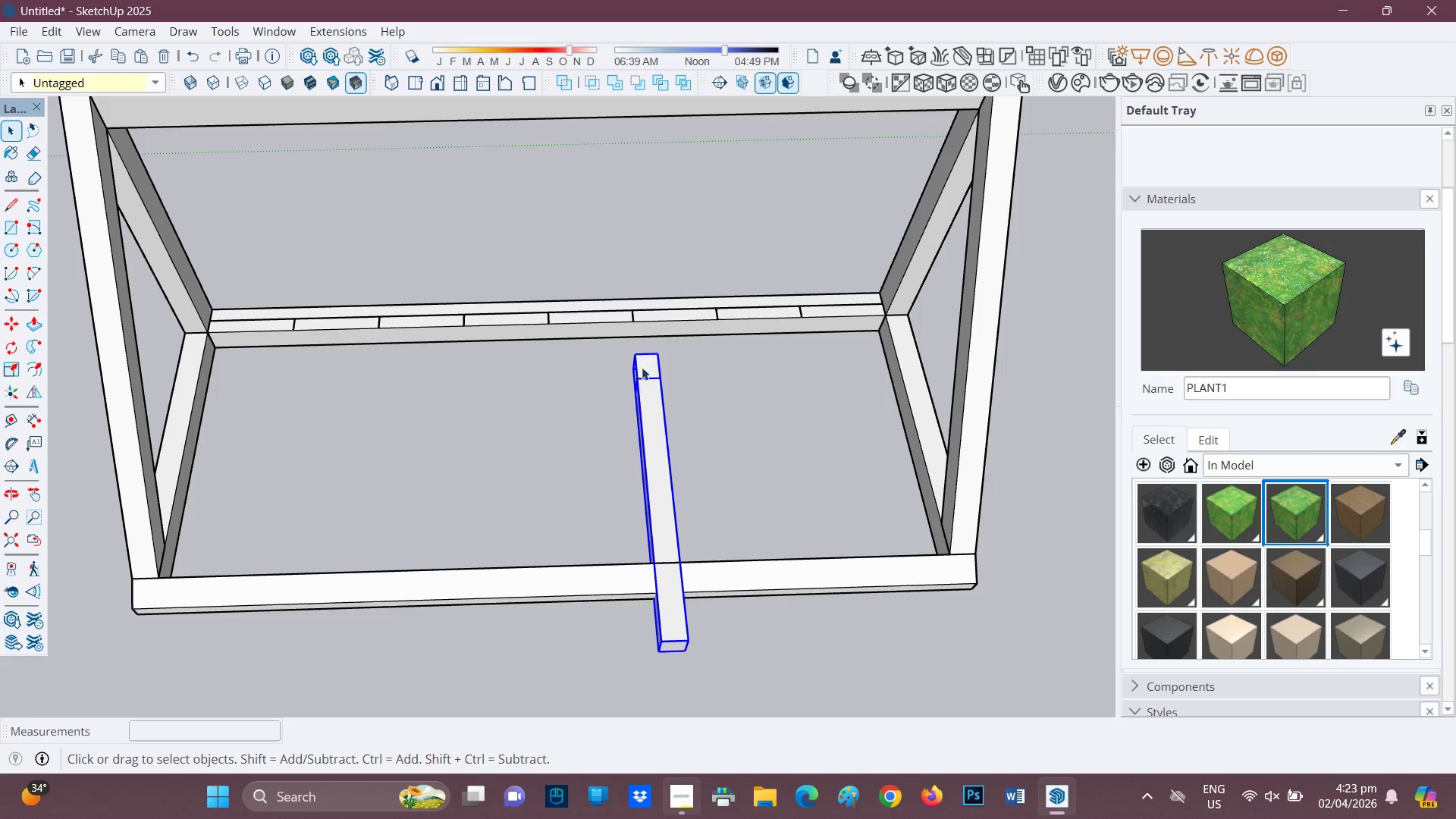 
key(M)
 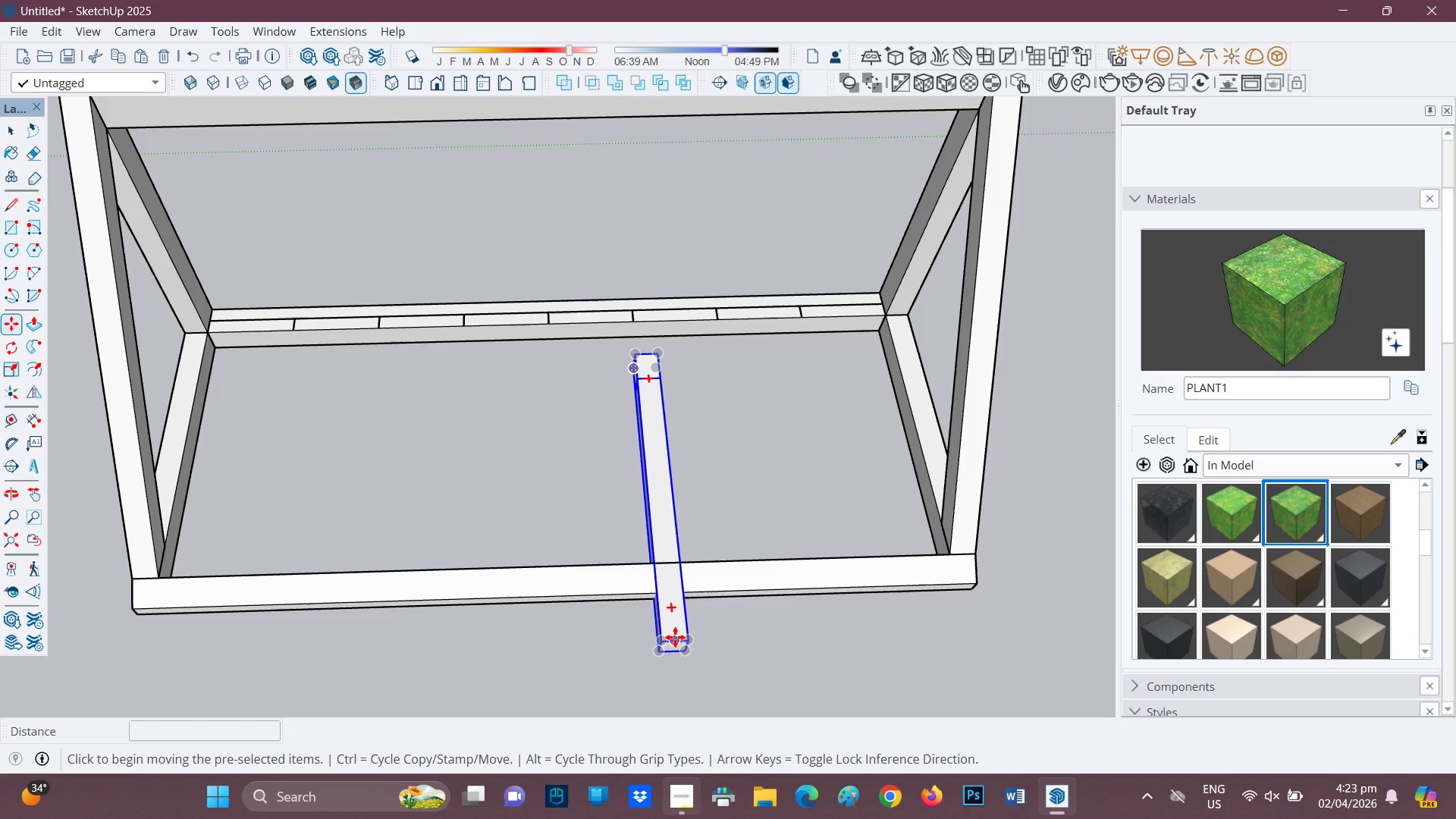 
left_click([675, 638])
 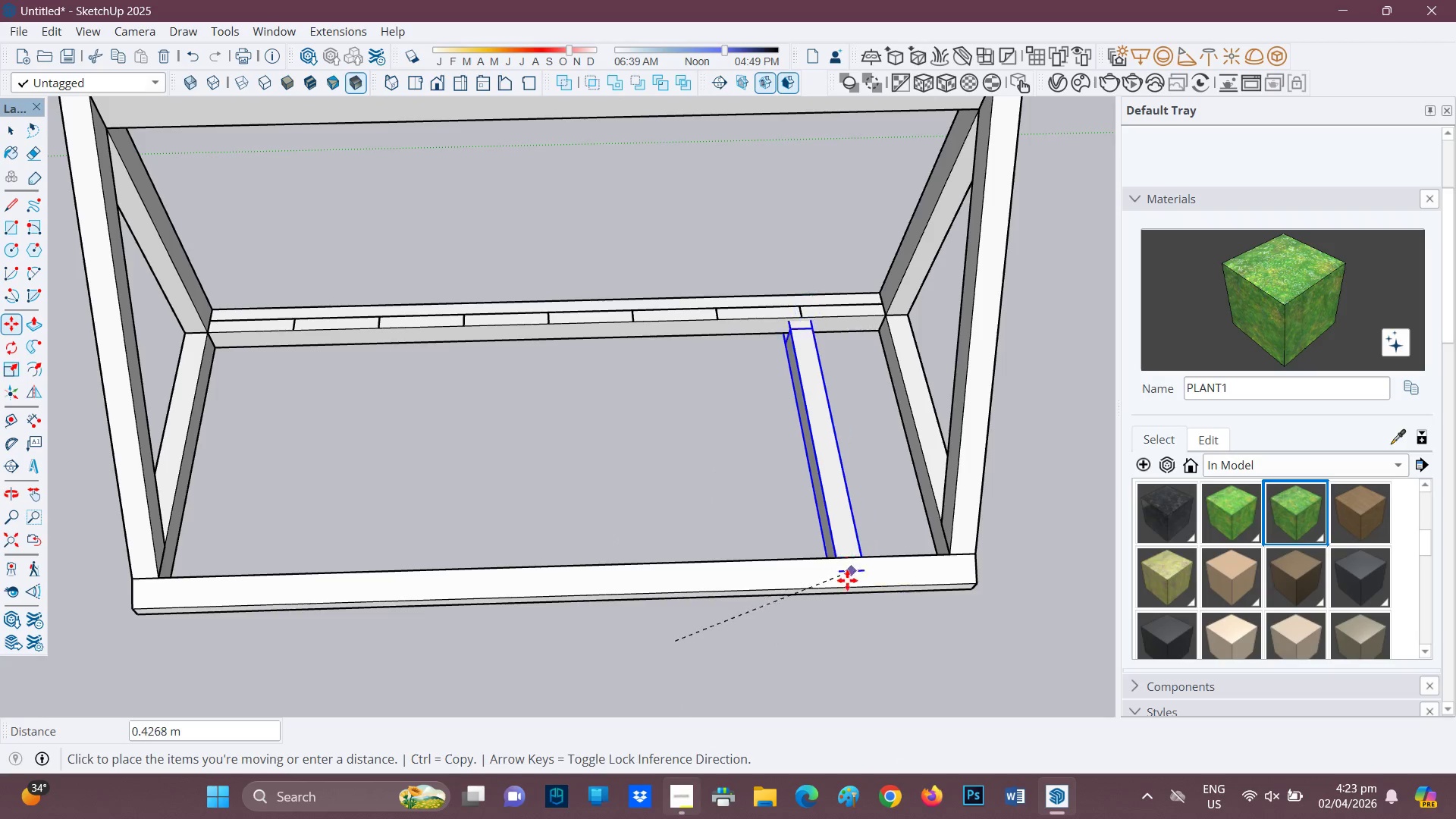 
left_click([723, 689])
 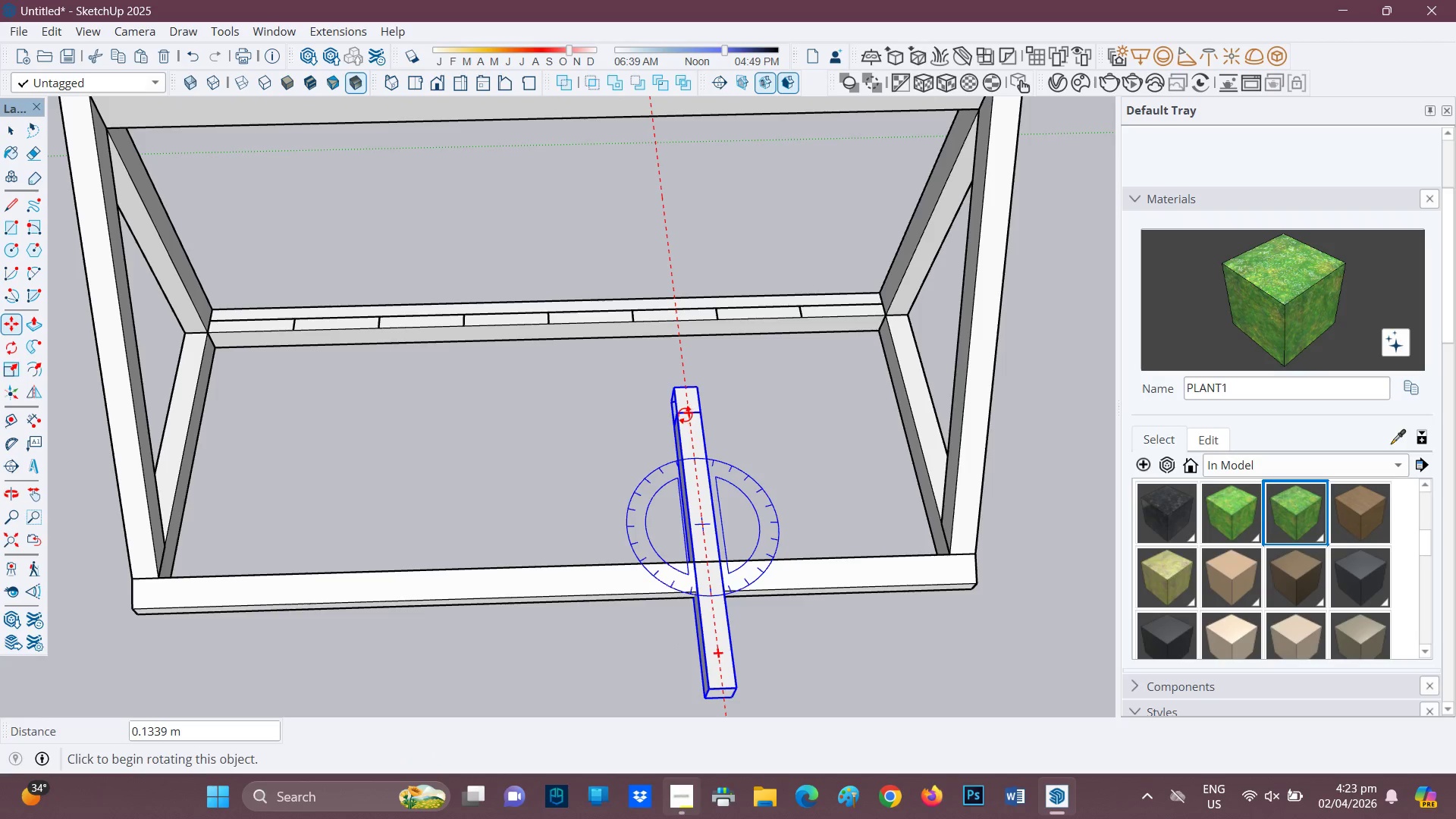 
scroll: coordinate [674, 404], scroll_direction: up, amount: 6.0
 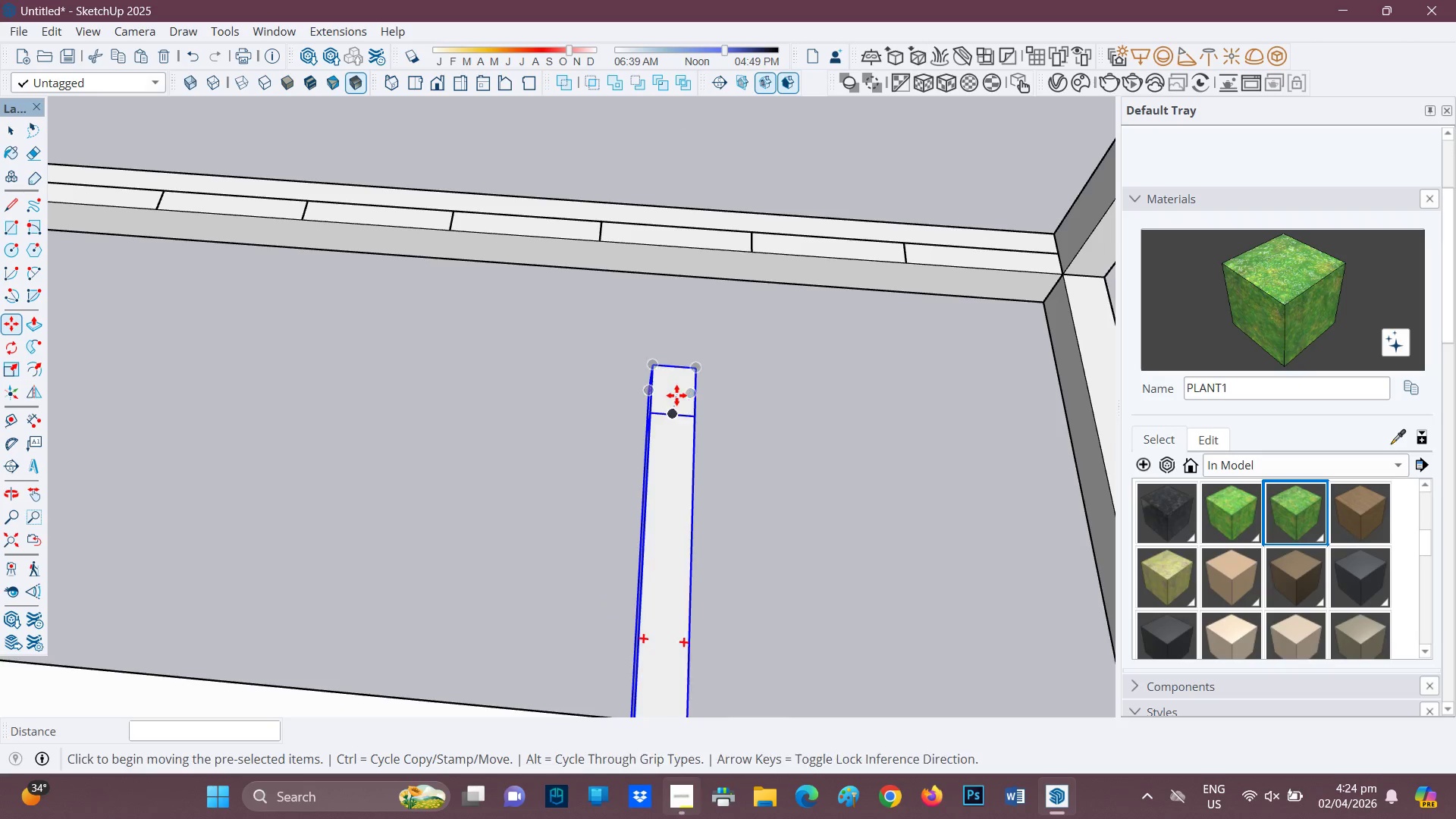 
left_click([670, 403])
 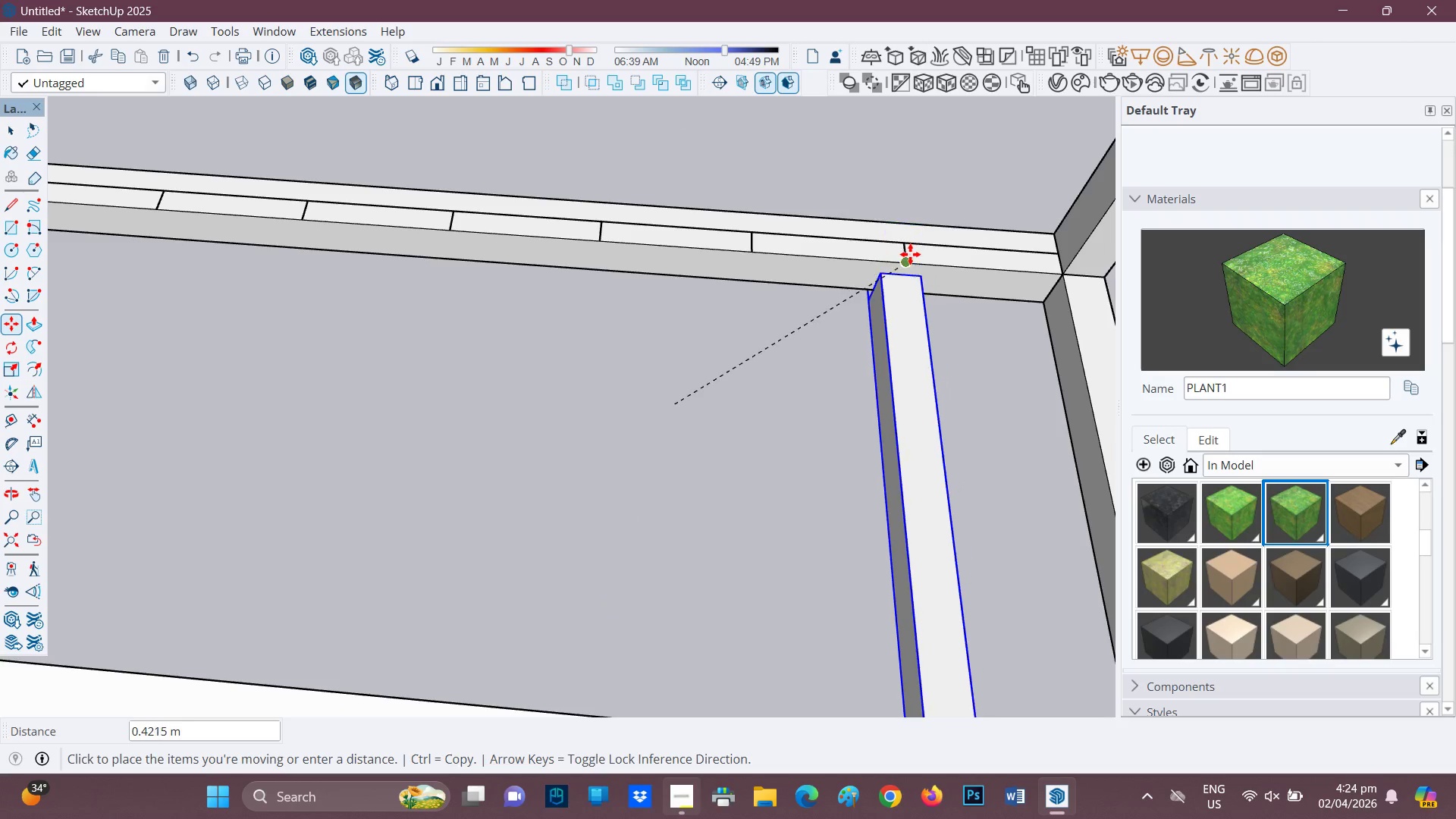 
wait(10.16)
 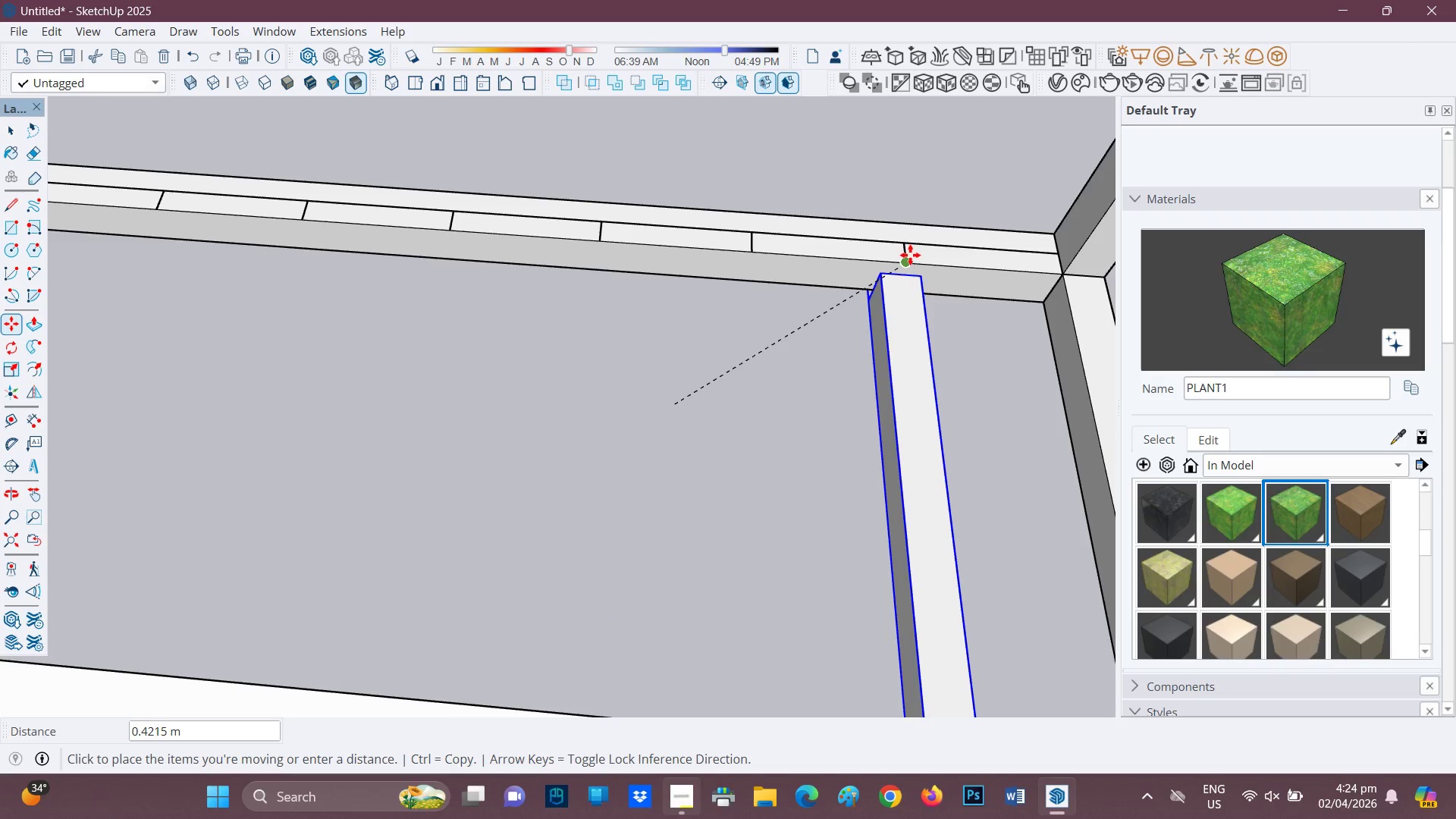 
key(Control+Z)
 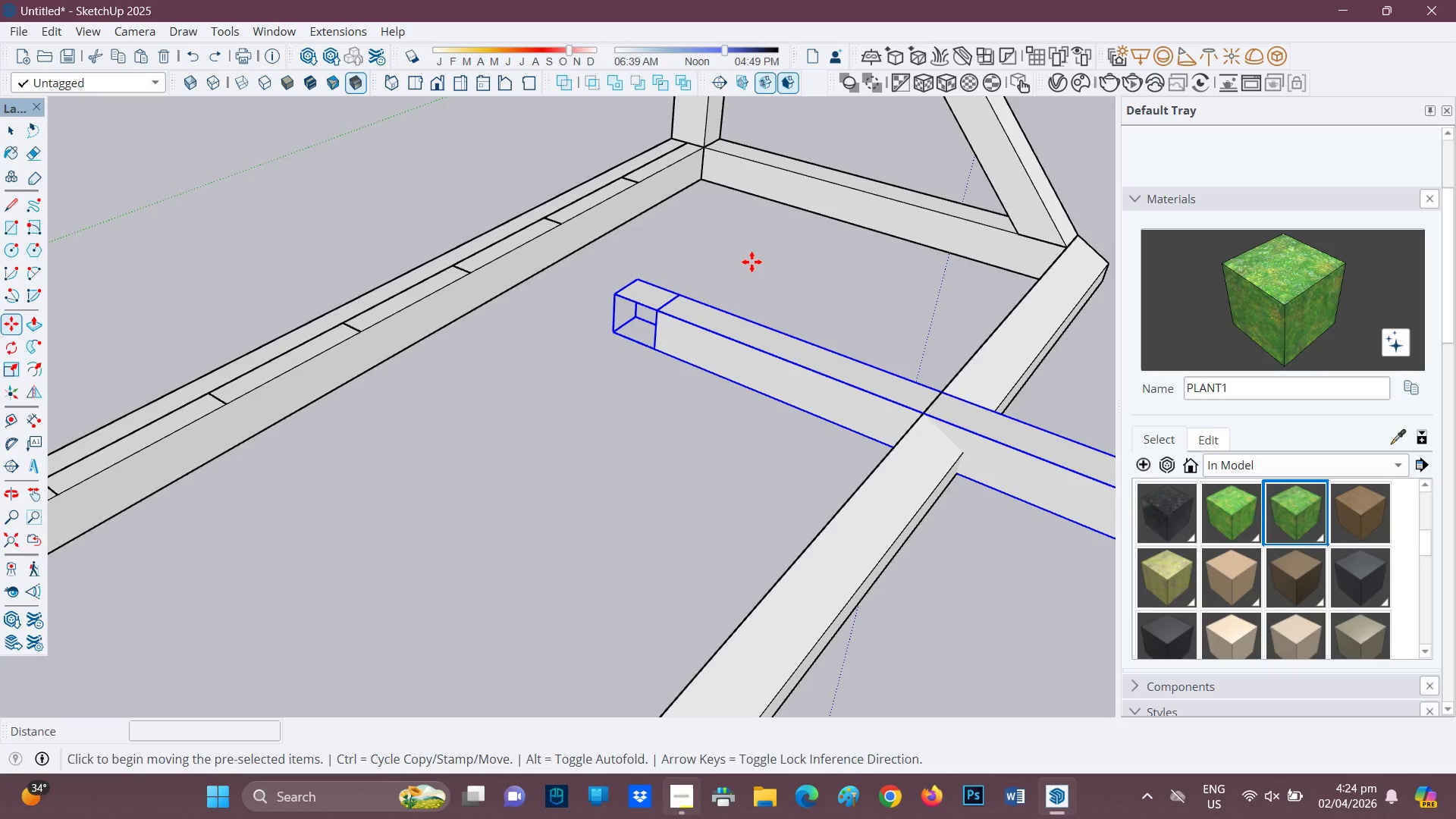 
key(Control+Z)
 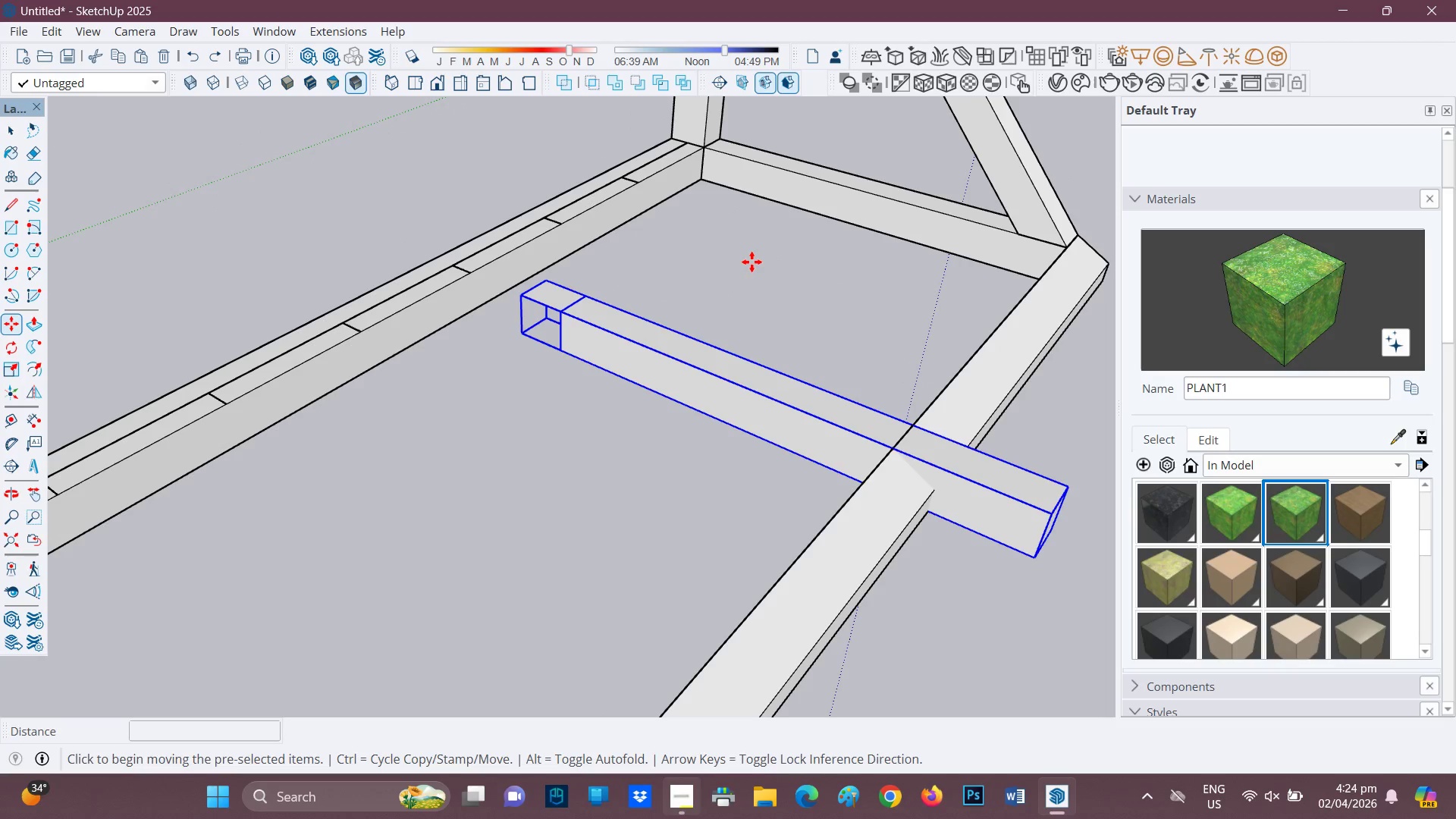 
key(Control+Z)
 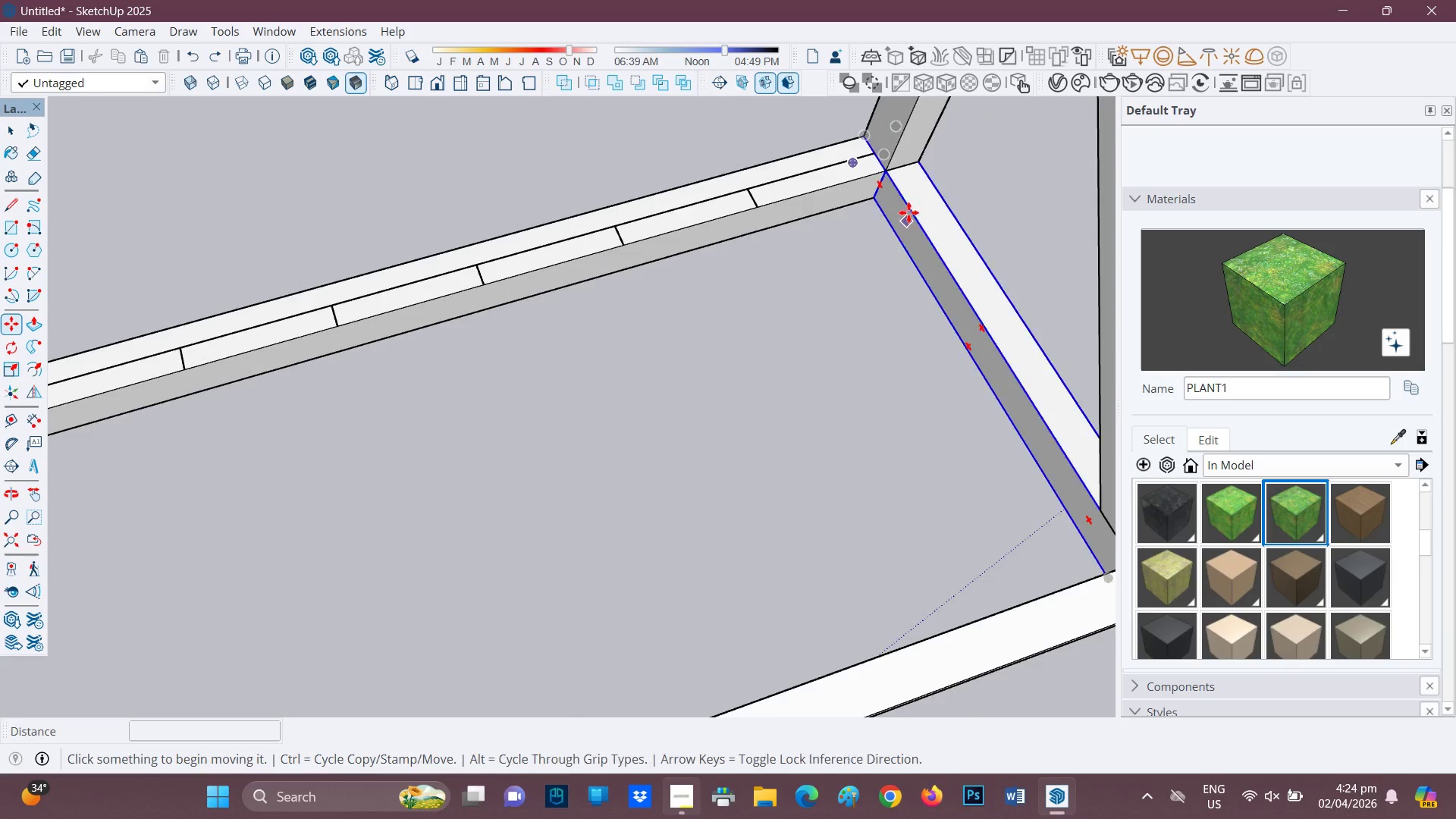 
left_click([948, 241])
 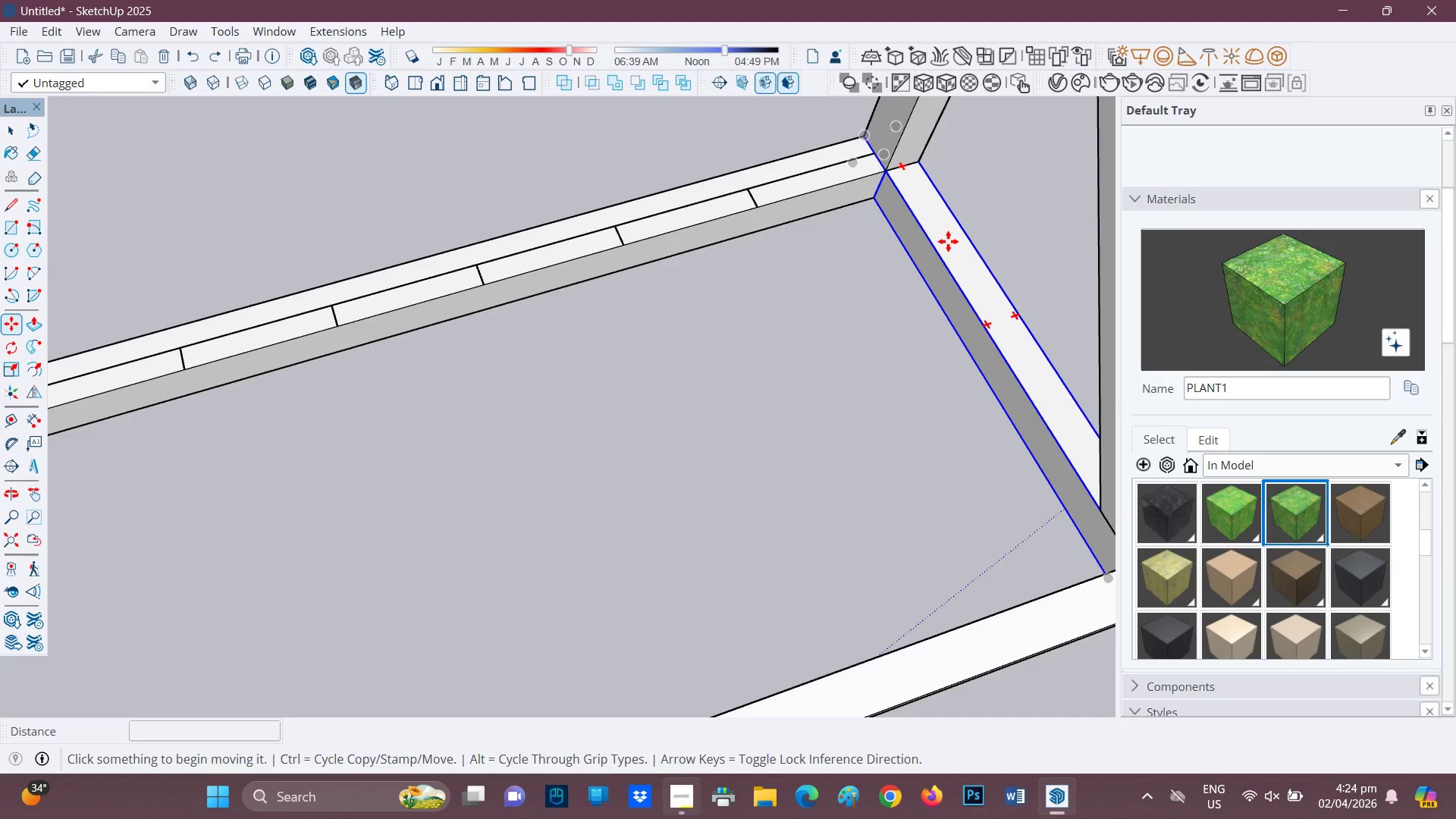 
key(Control+C)
 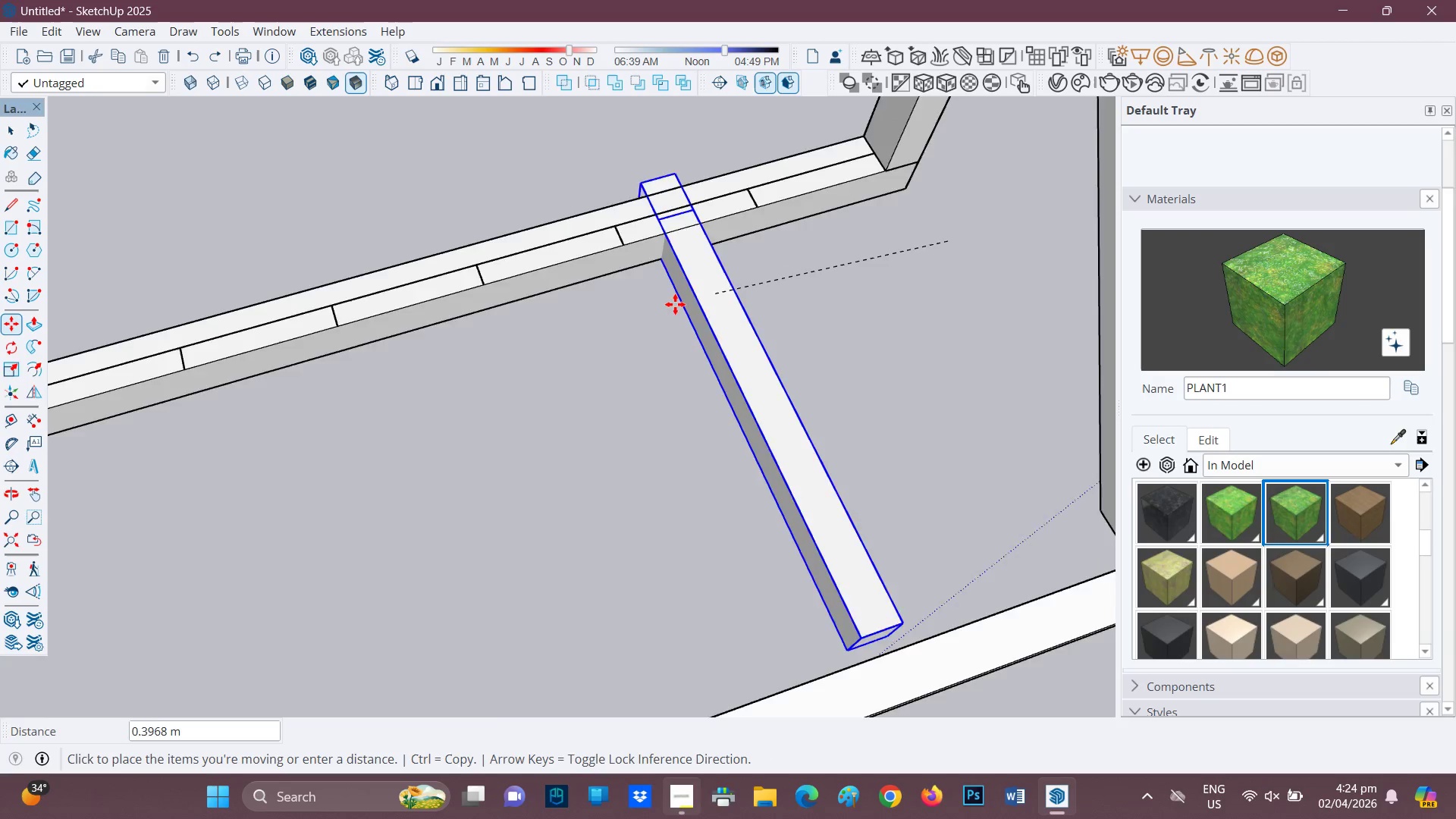 
scroll: coordinate [574, 281], scroll_direction: down, amount: 5.0
 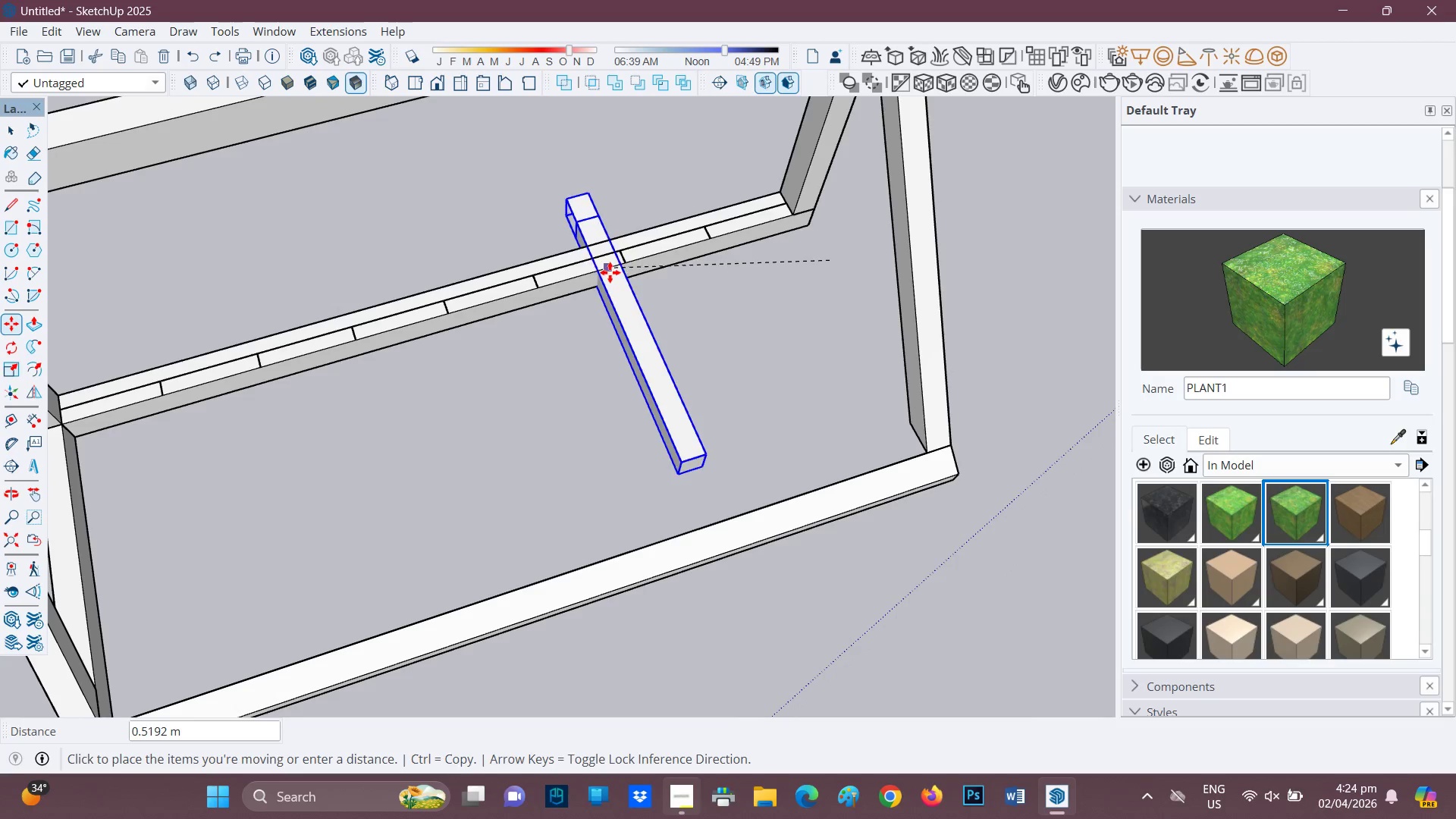 
key(Control+Z)
 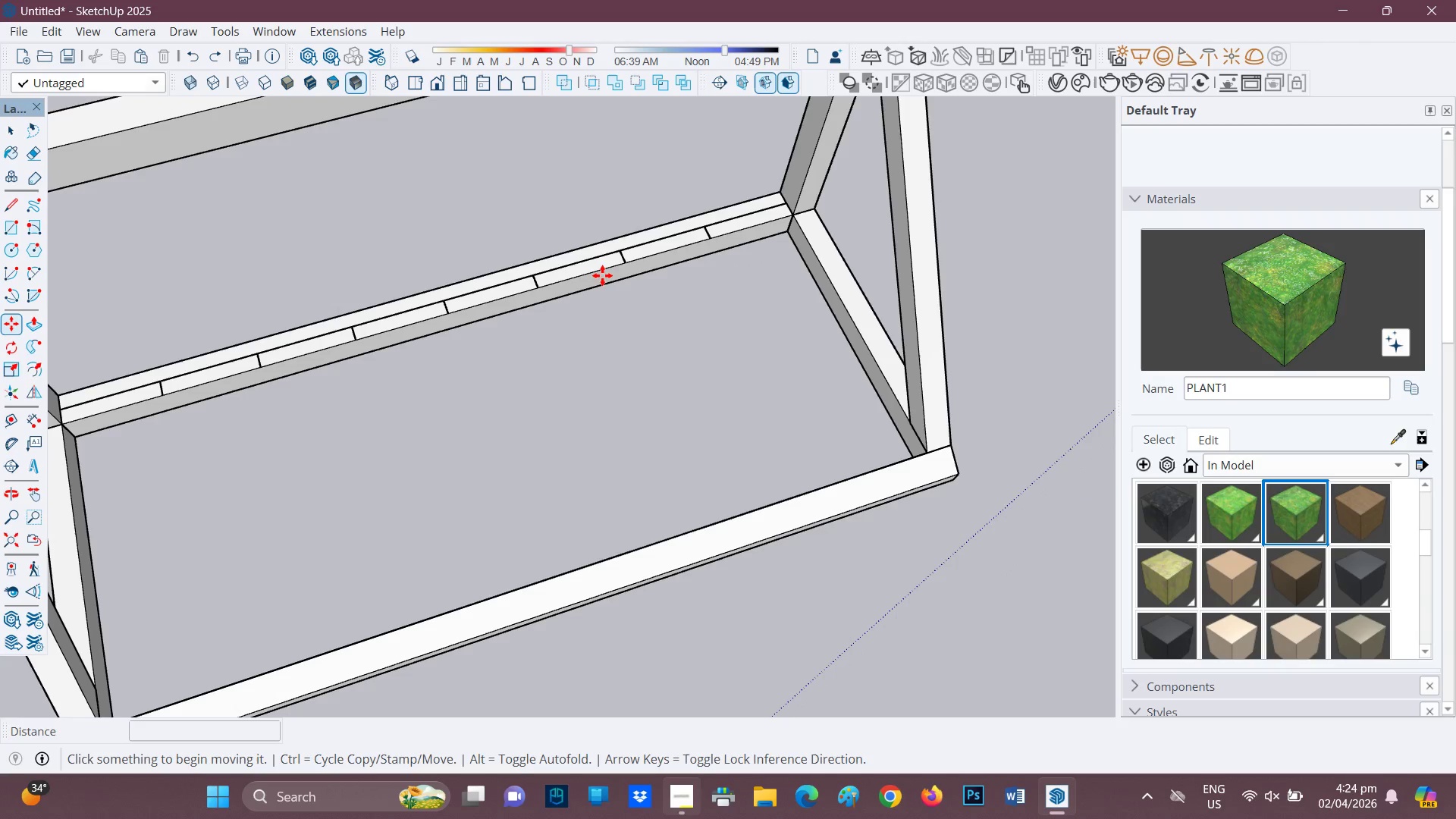 
hold_key(key=ControlLeft, duration=0.73)
 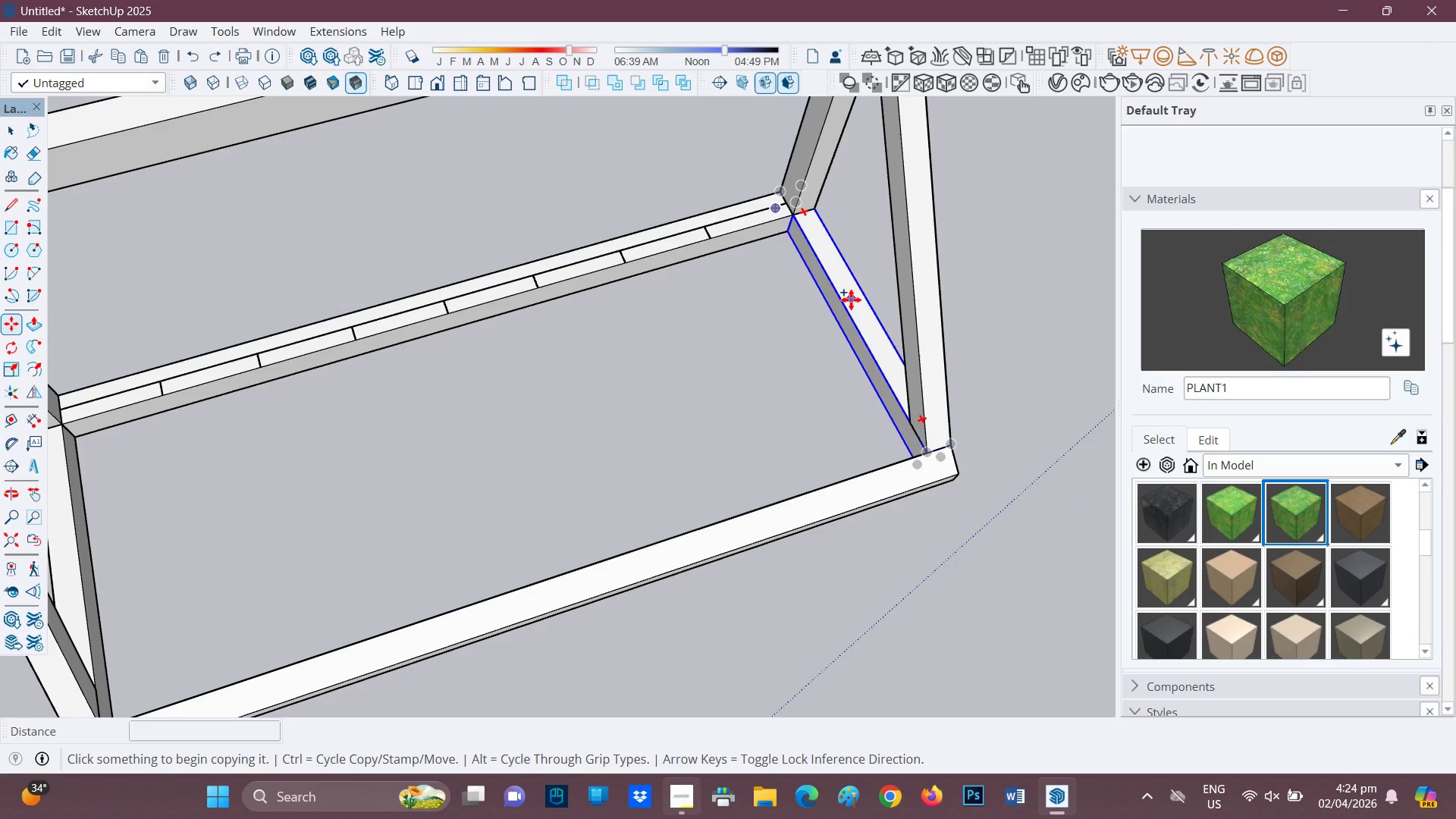 
left_click([851, 300])
 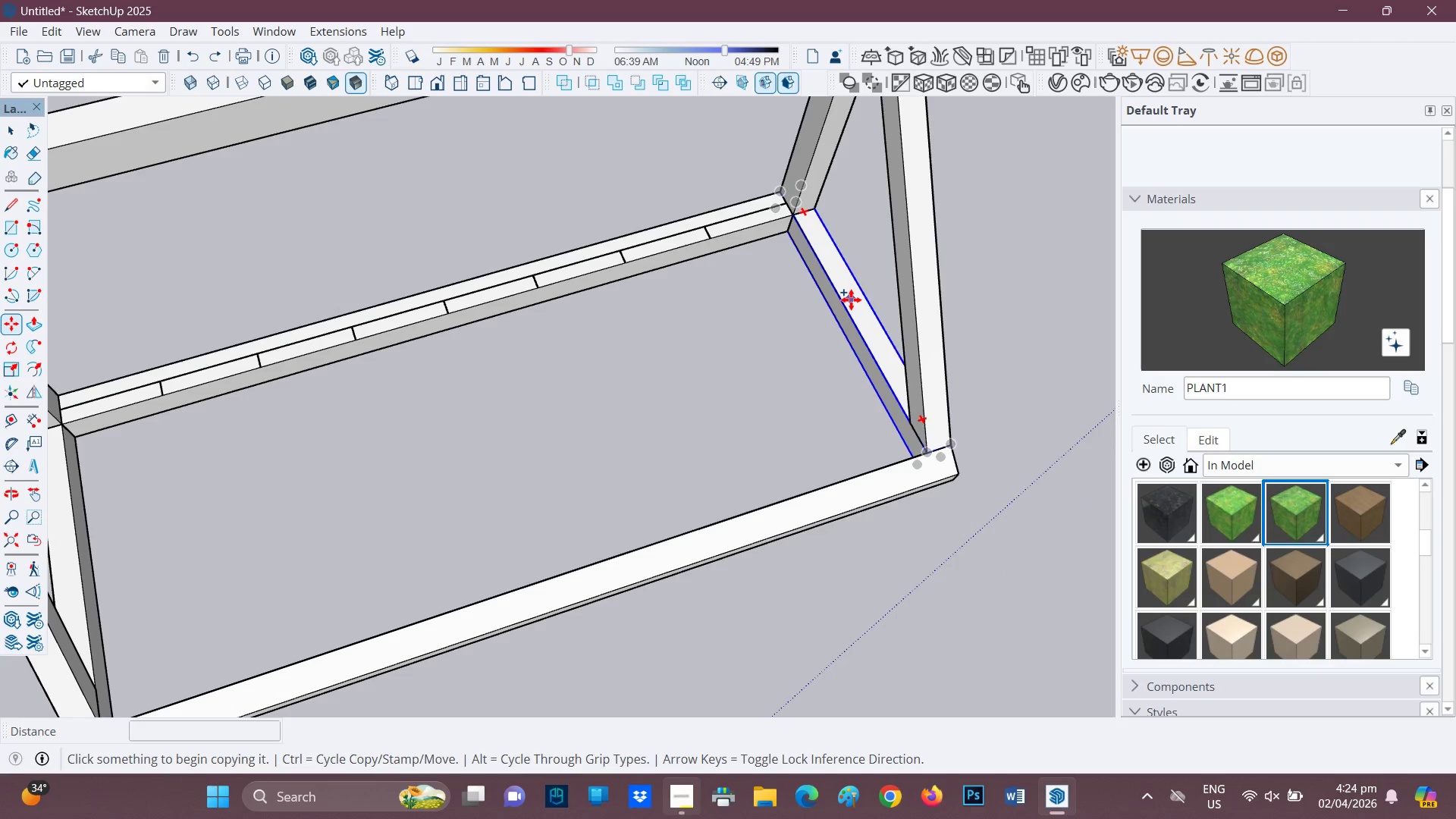 
key(Control+C)
 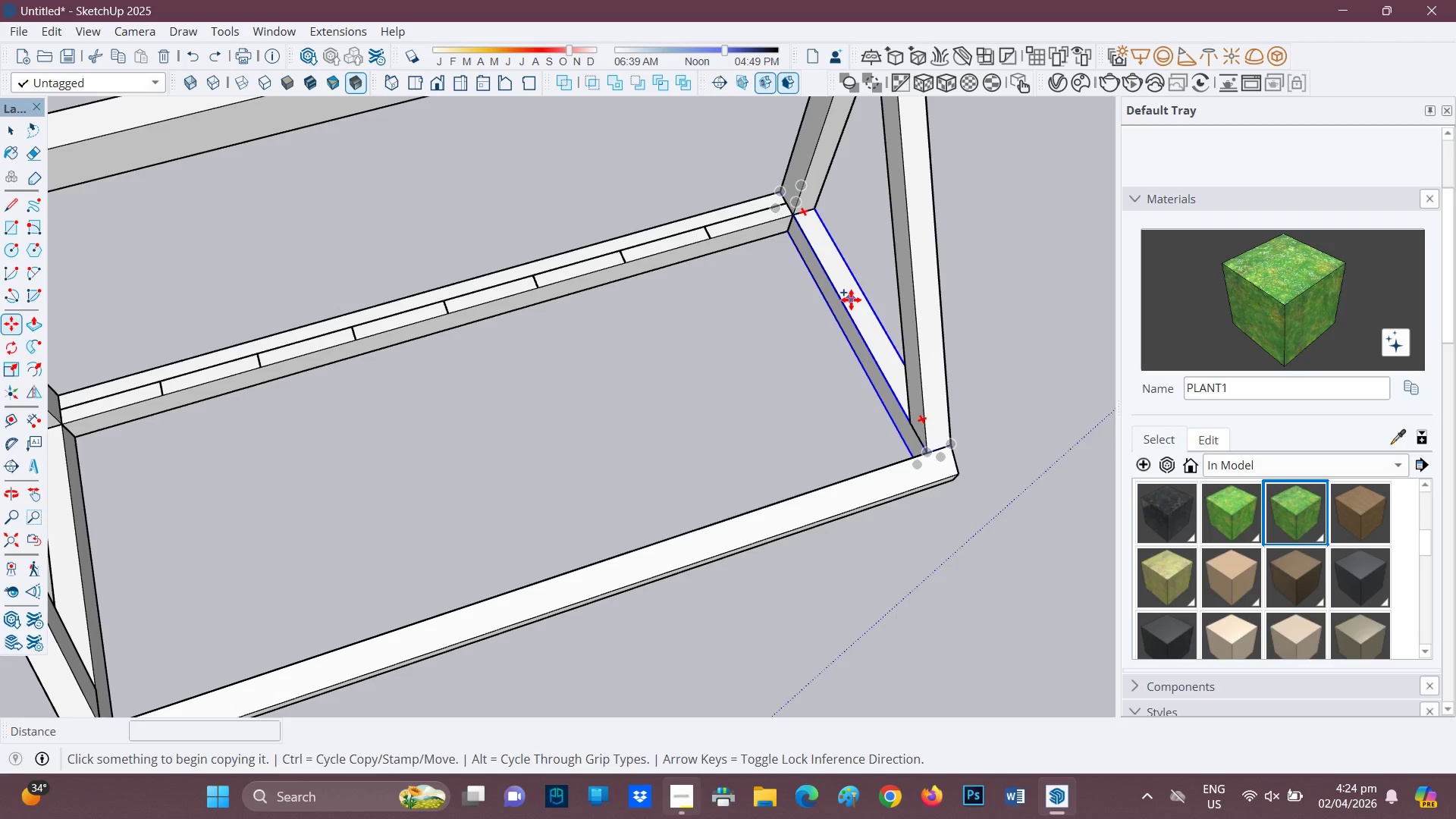 
key(Control+V)
 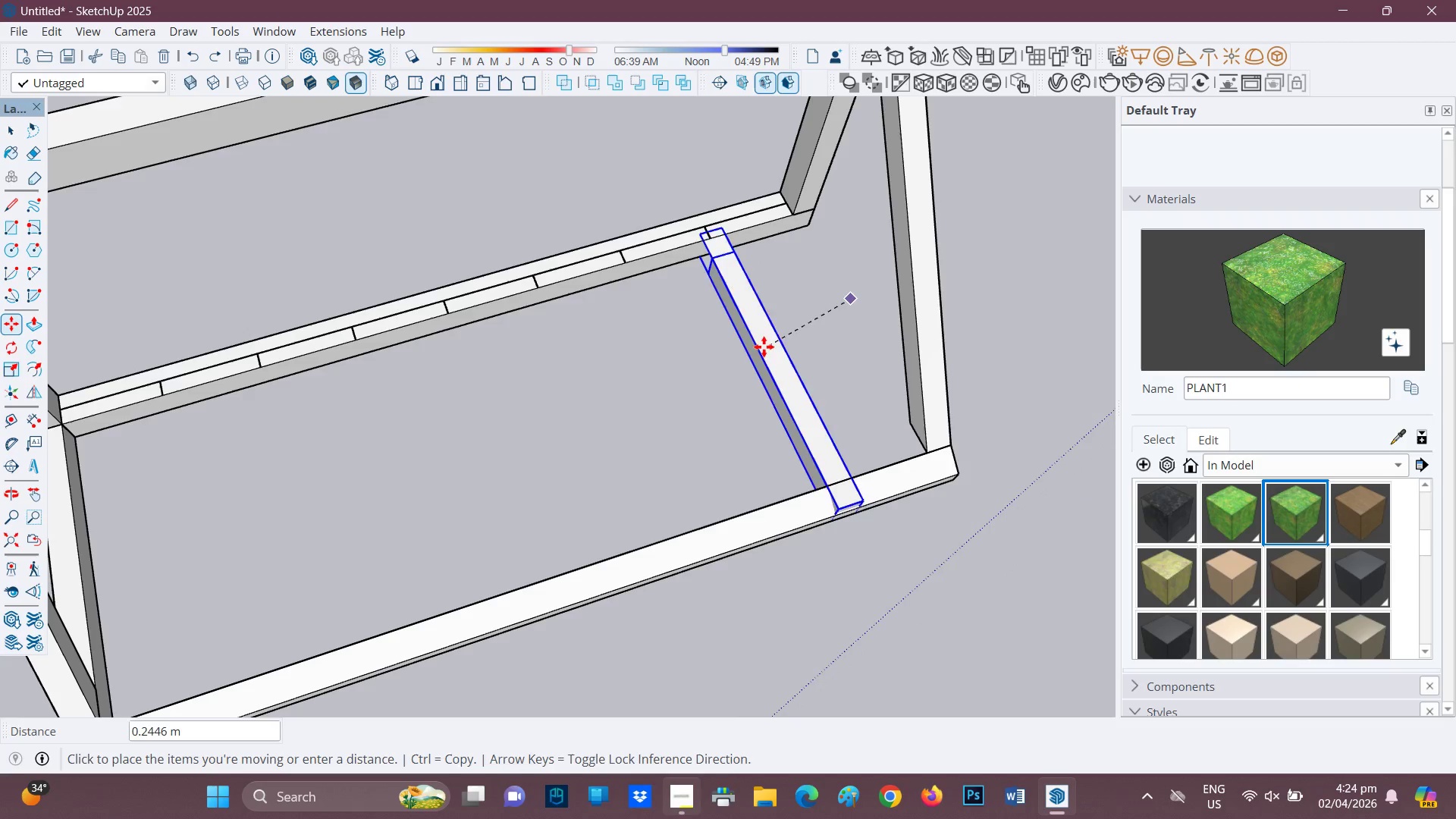 
scroll: coordinate [592, 375], scroll_direction: down, amount: 3.0
 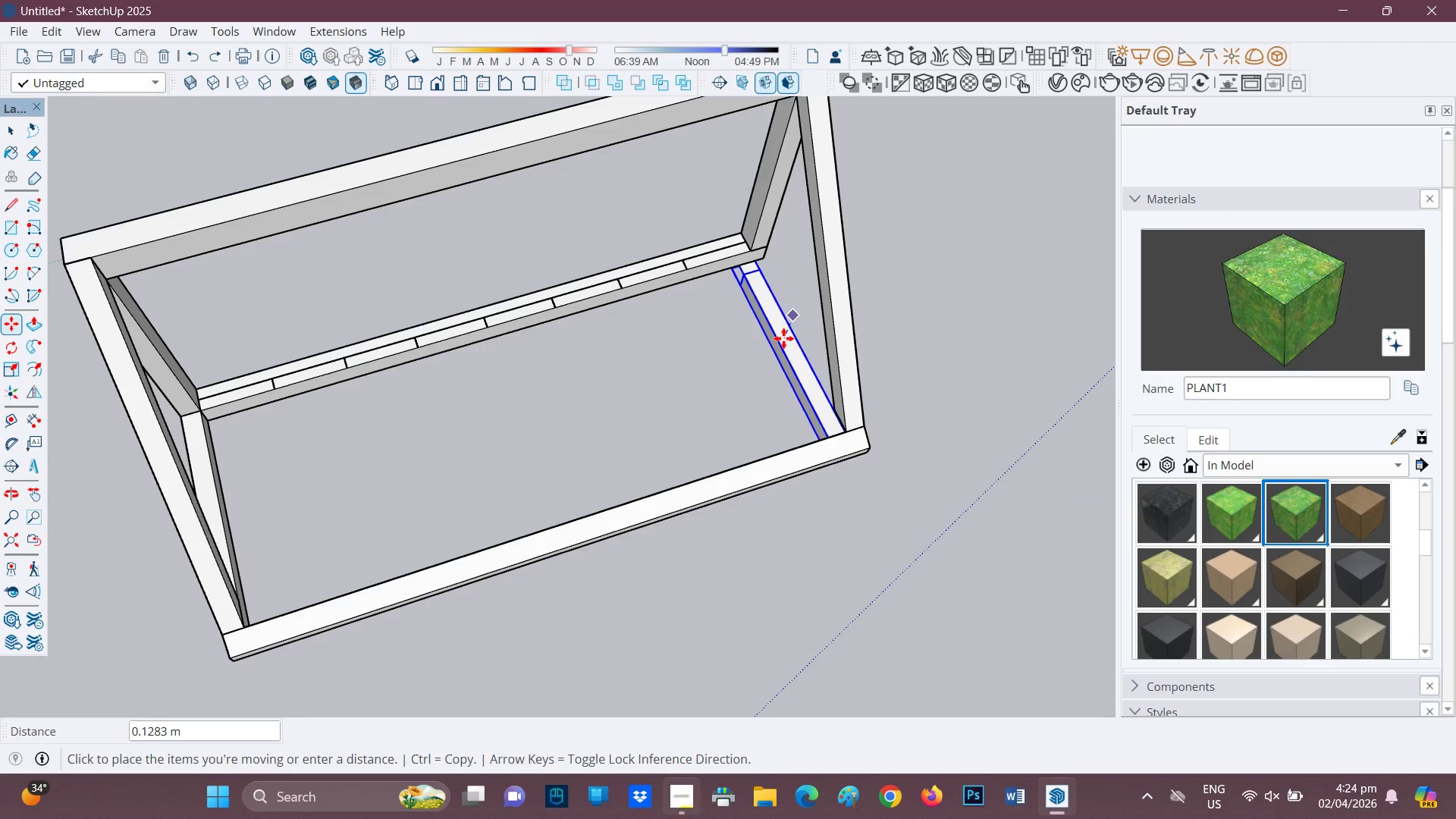 
key(Control+Z)
 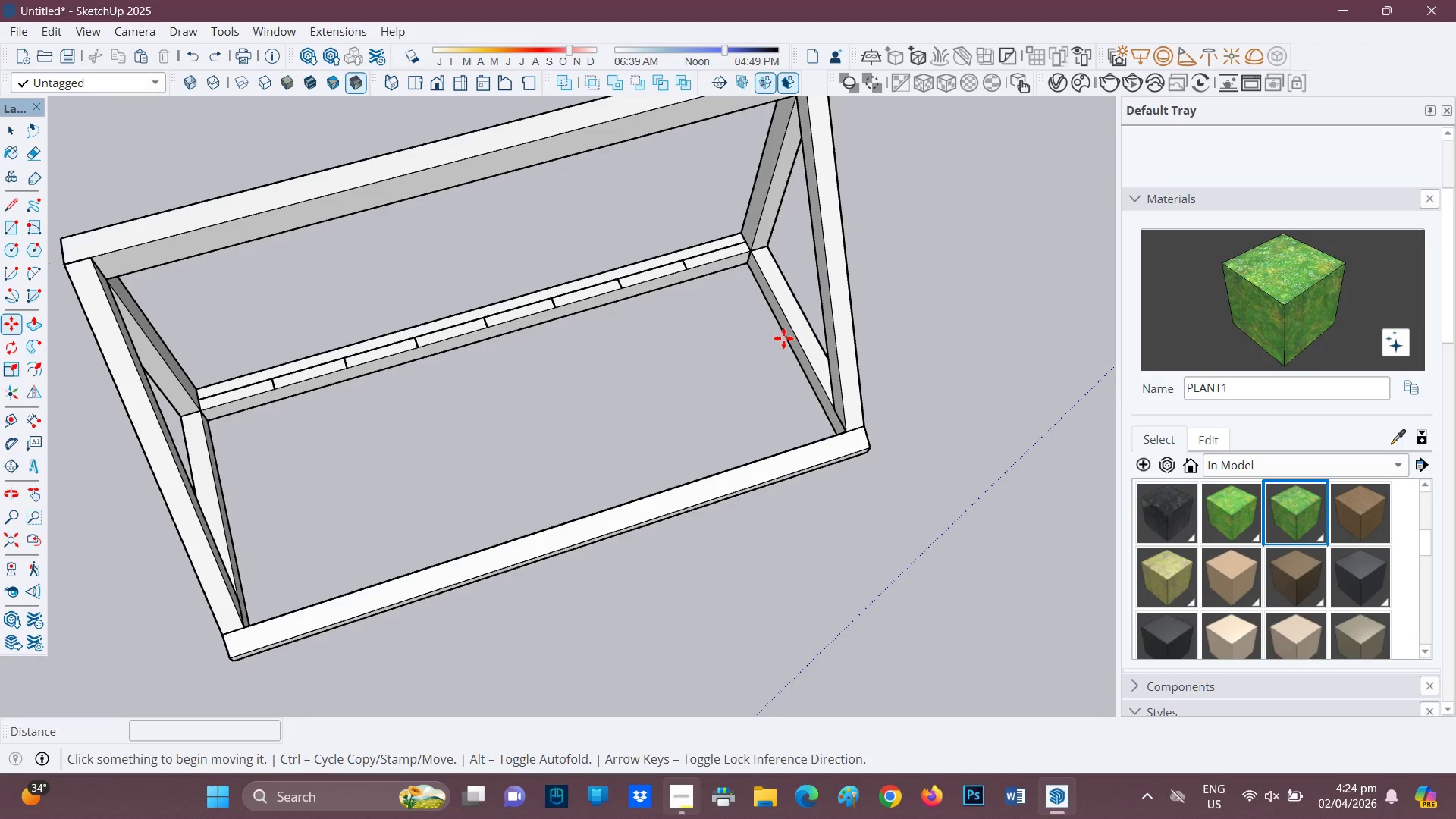 
key(Control+V)
 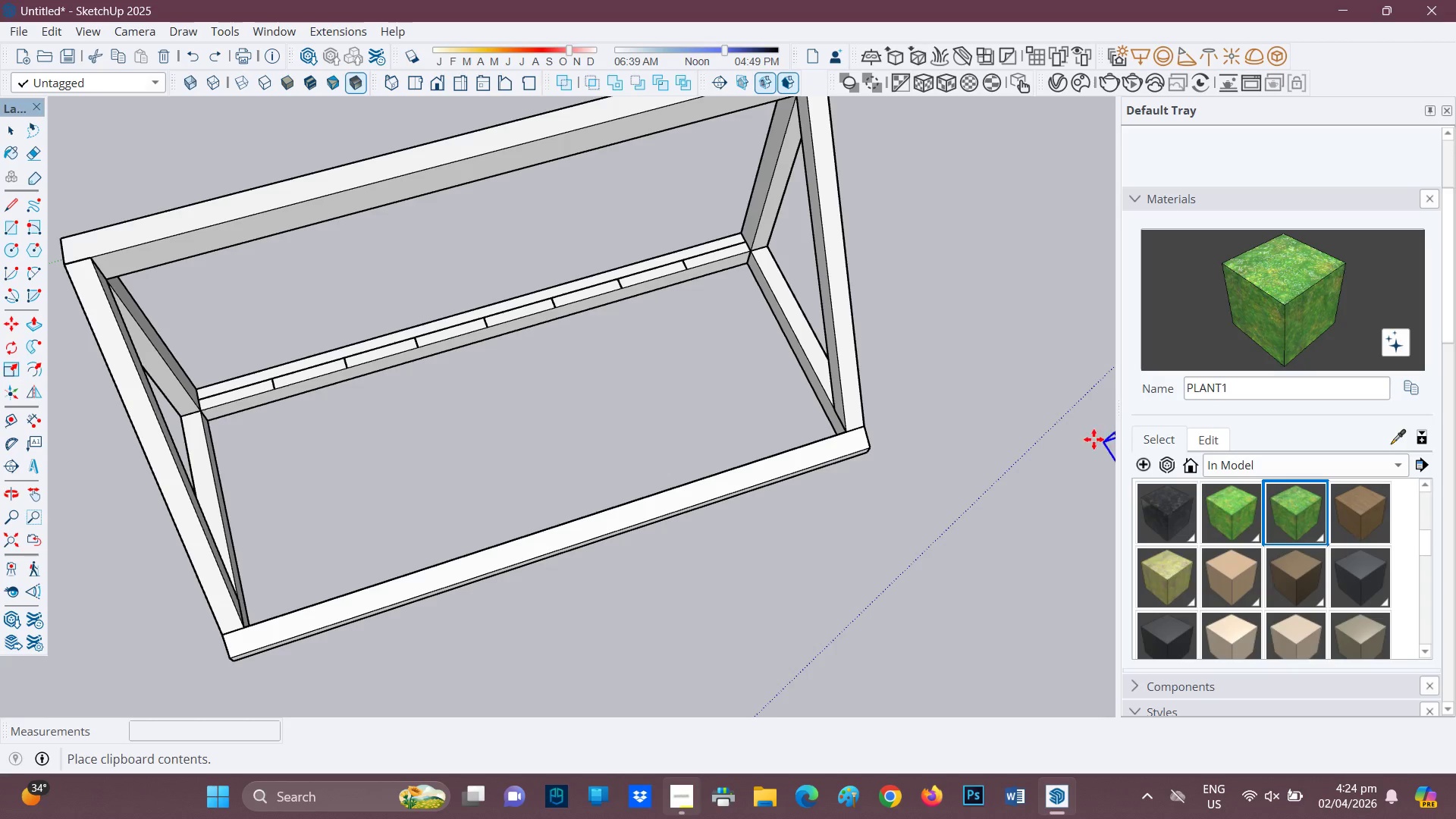 
left_click([933, 399])
 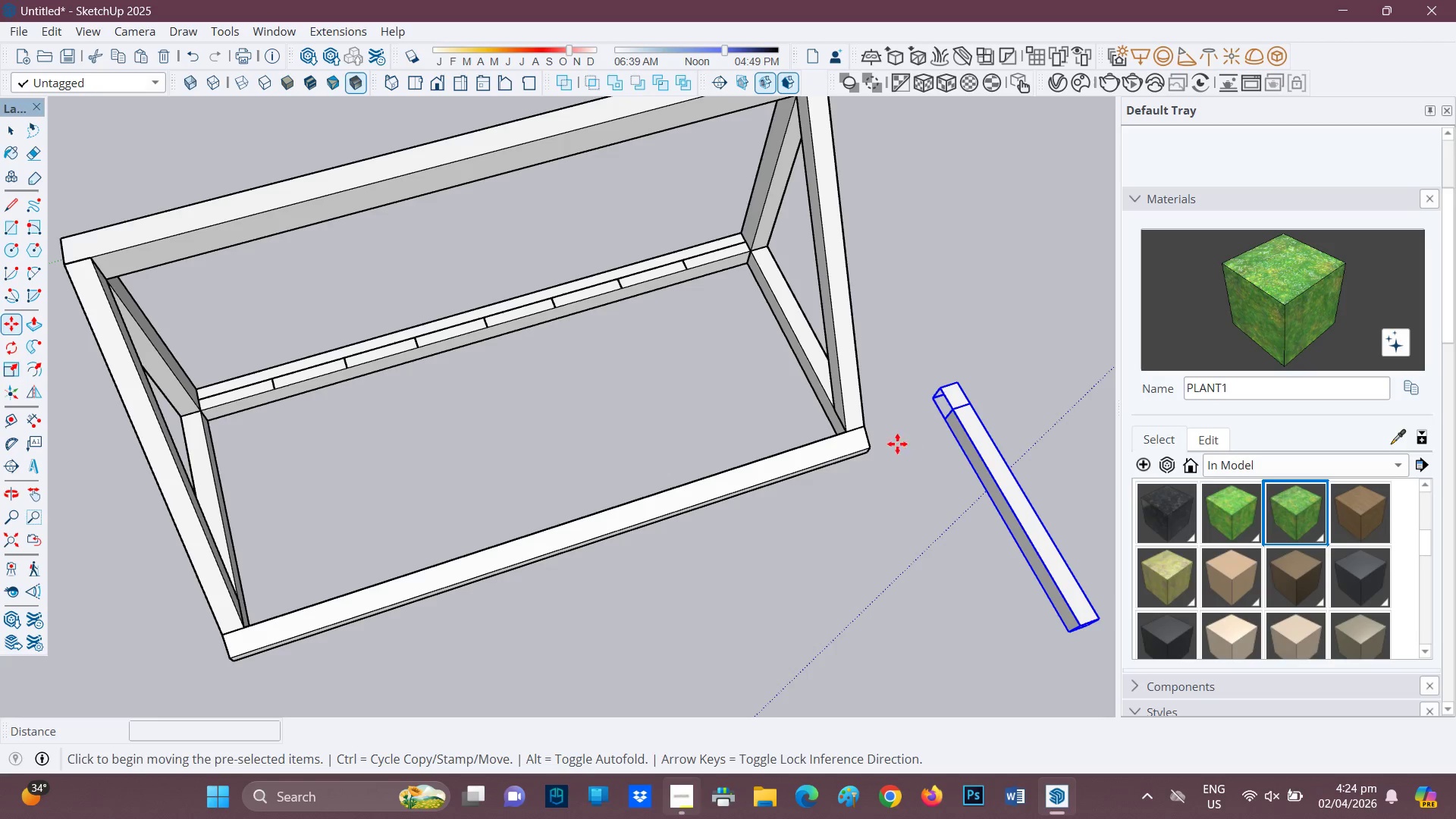 
key(Space)
 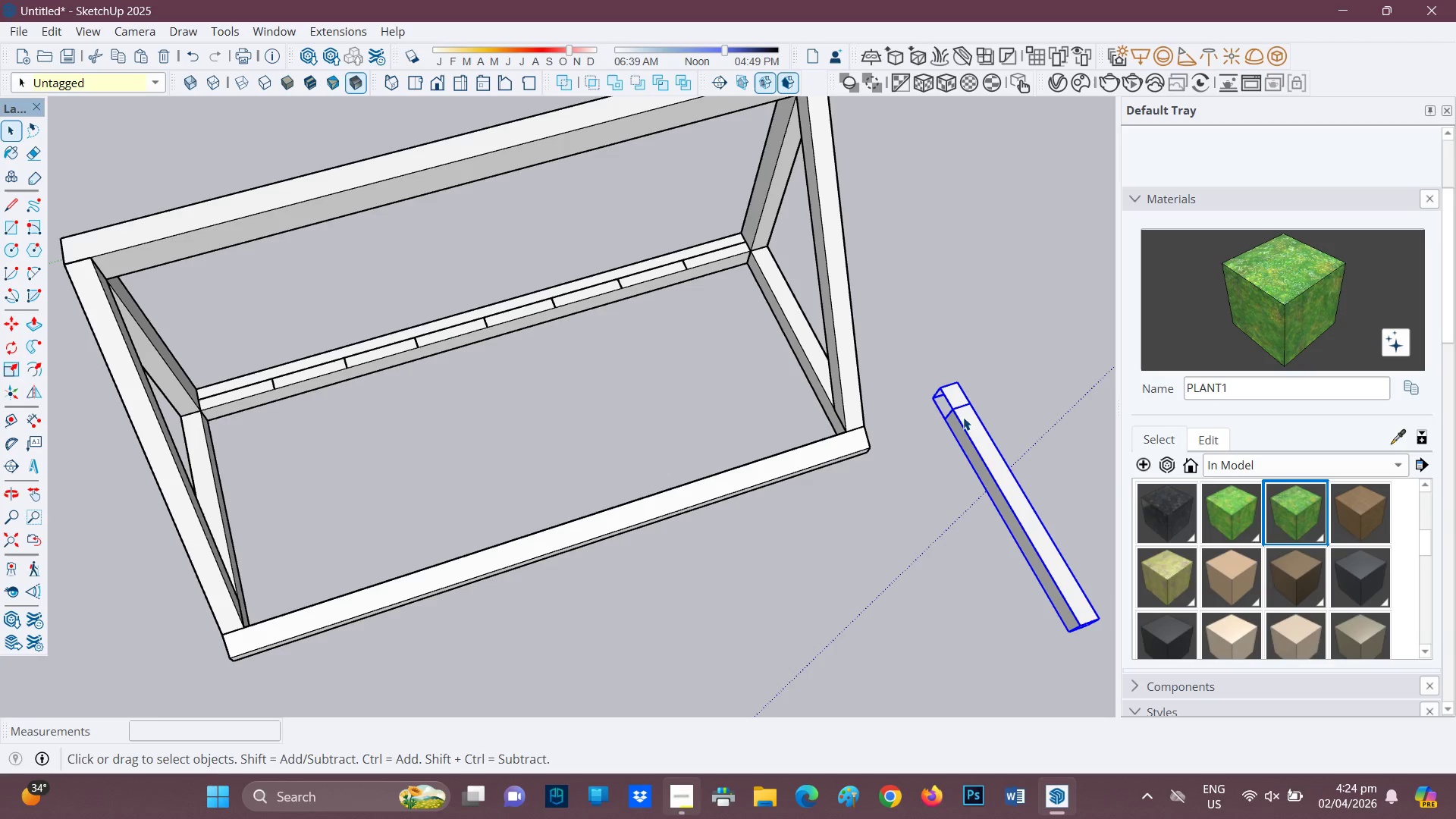 
left_click([966, 425])
 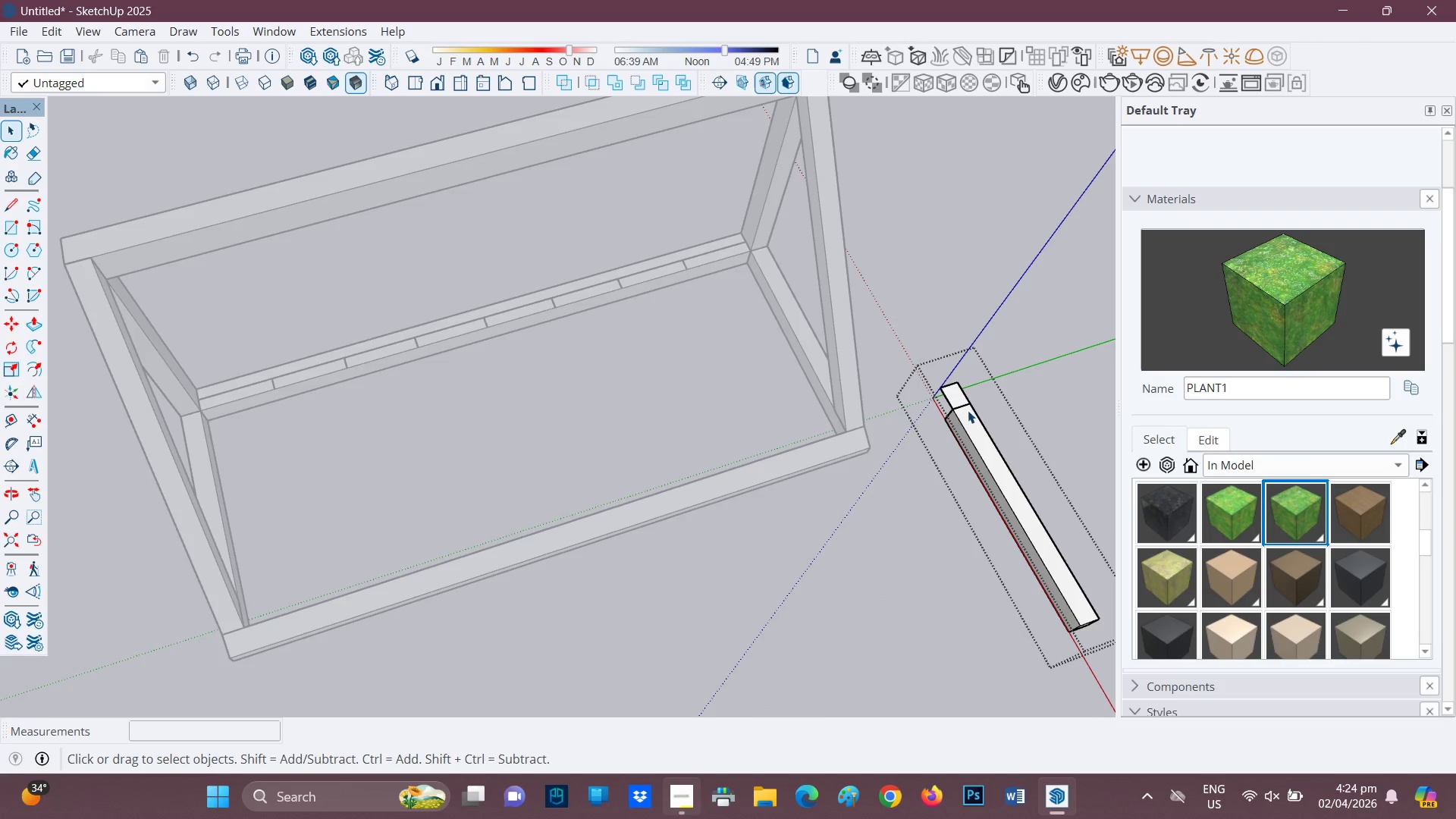 
key(E)
 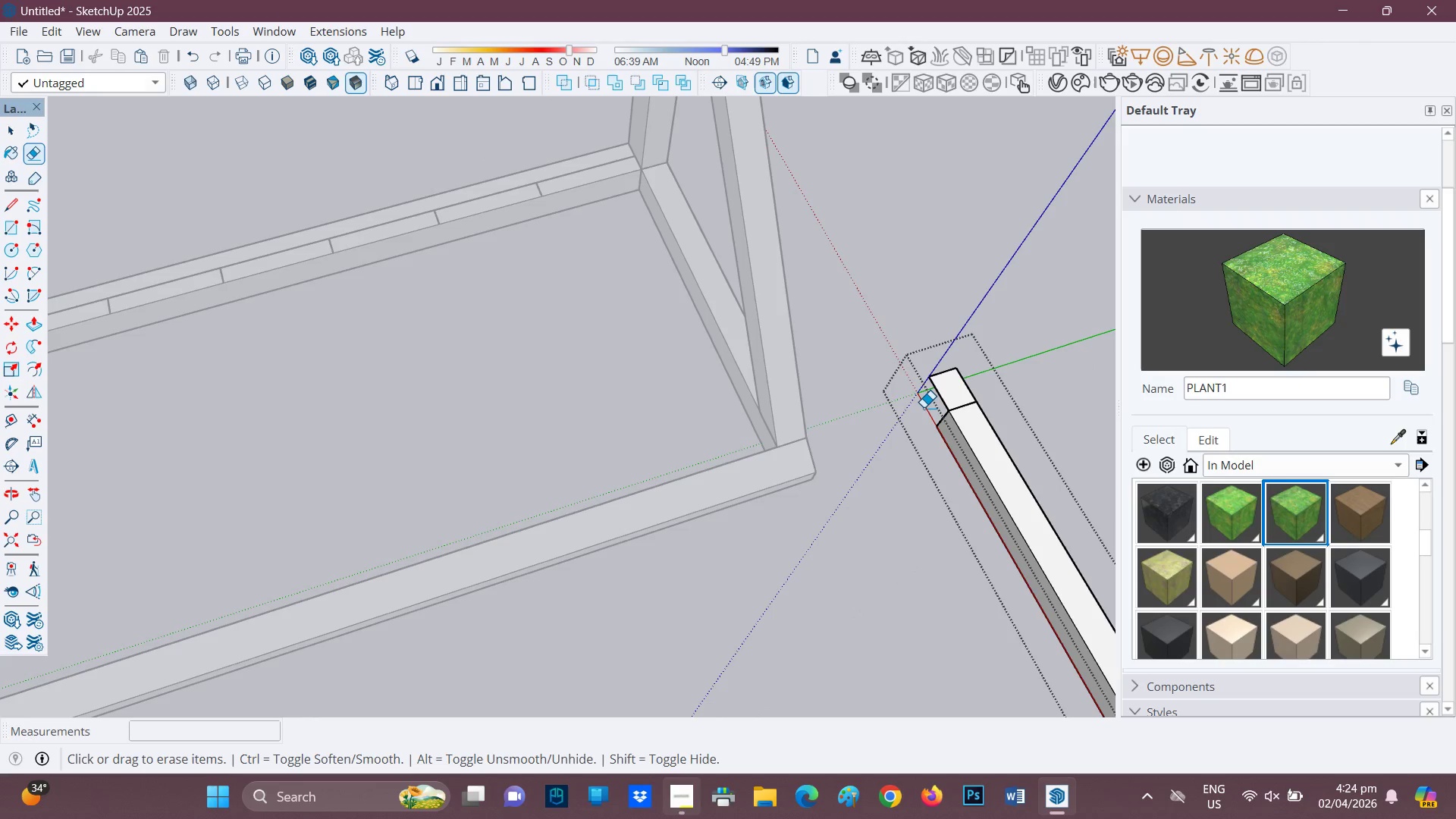 
scroll: coordinate [939, 413], scroll_direction: up, amount: 6.0
 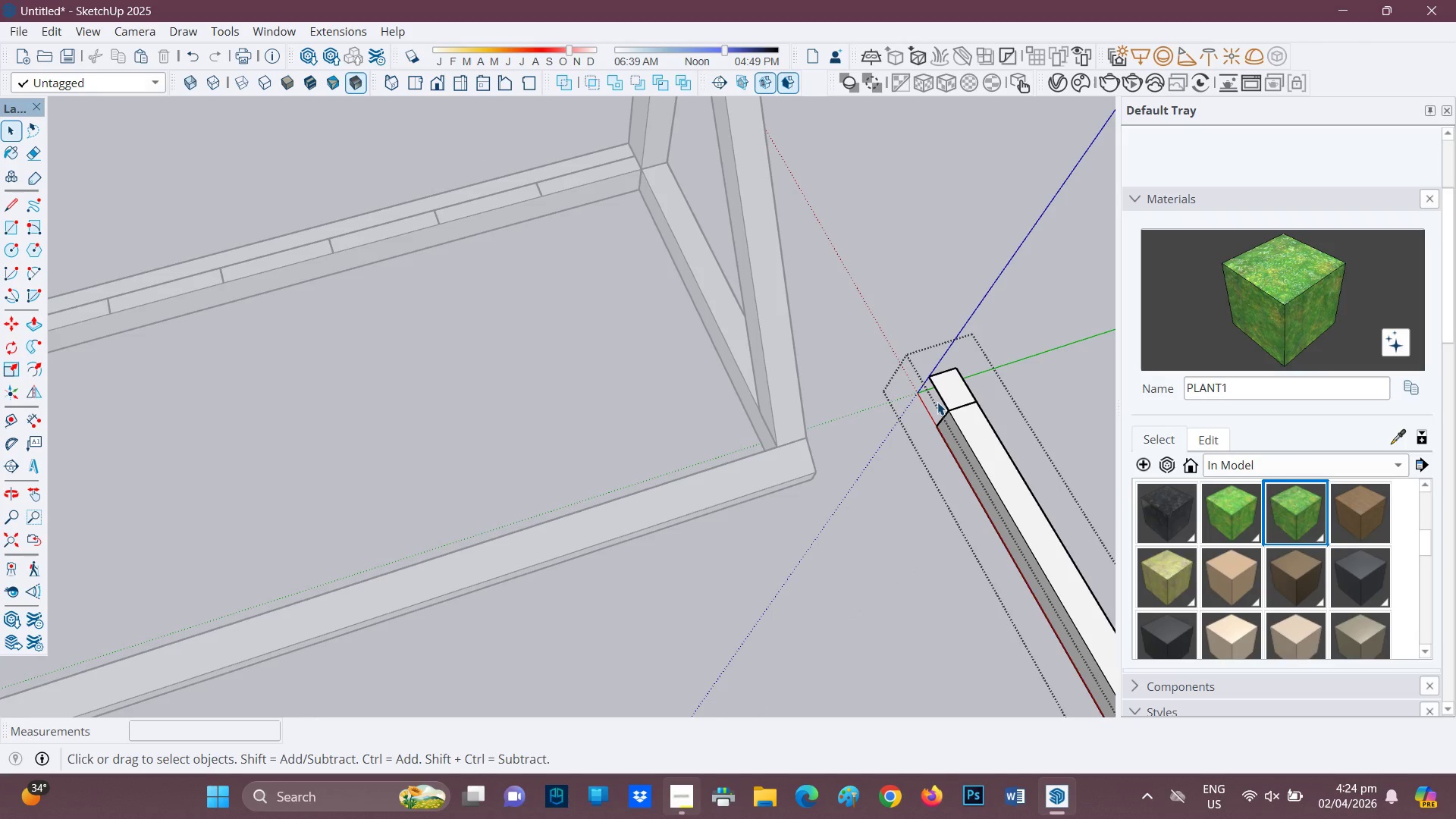 
left_click_drag(start_coordinate=[924, 406], to_coordinate=[973, 382])
 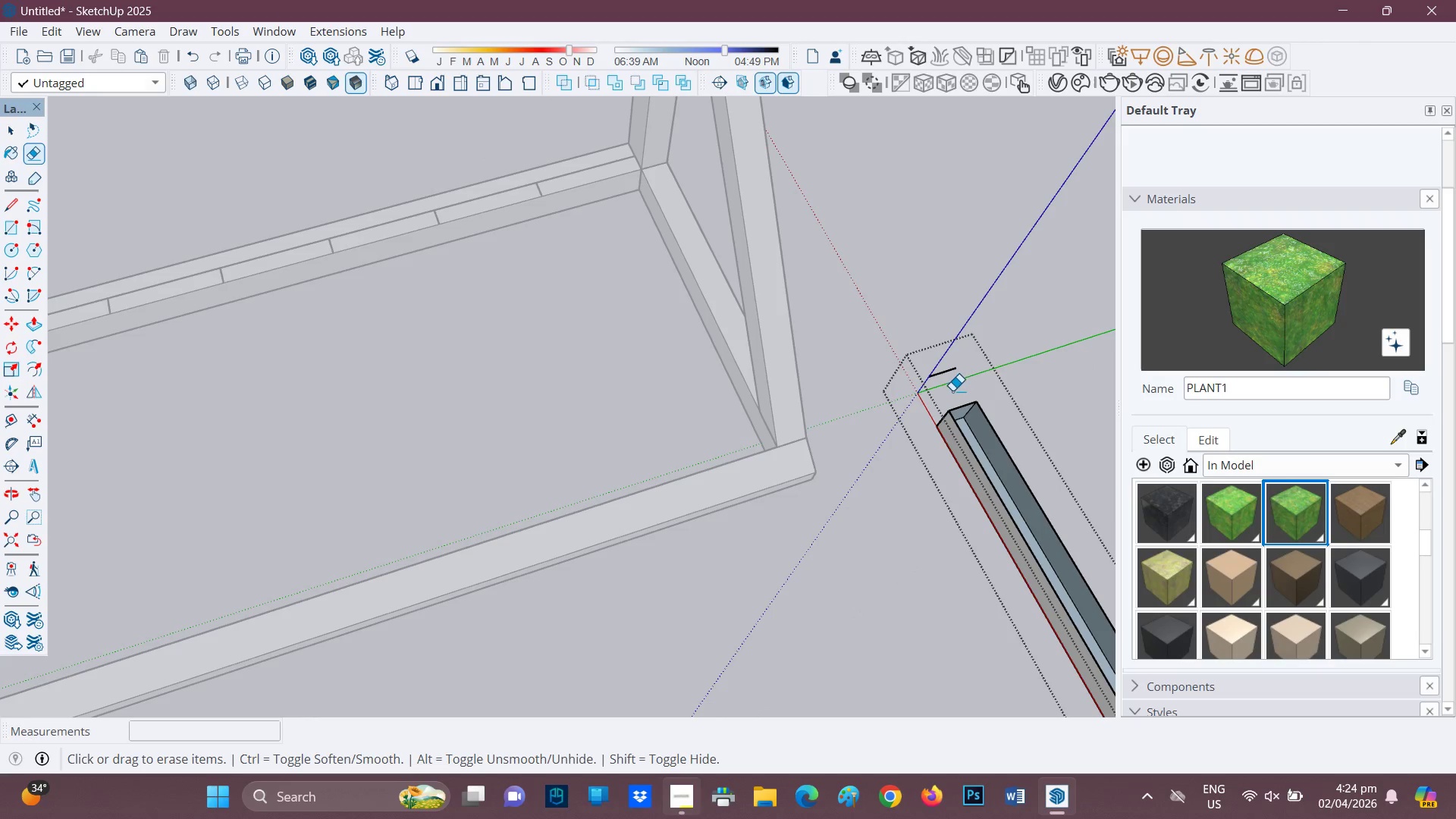 
key(Control+Z)
 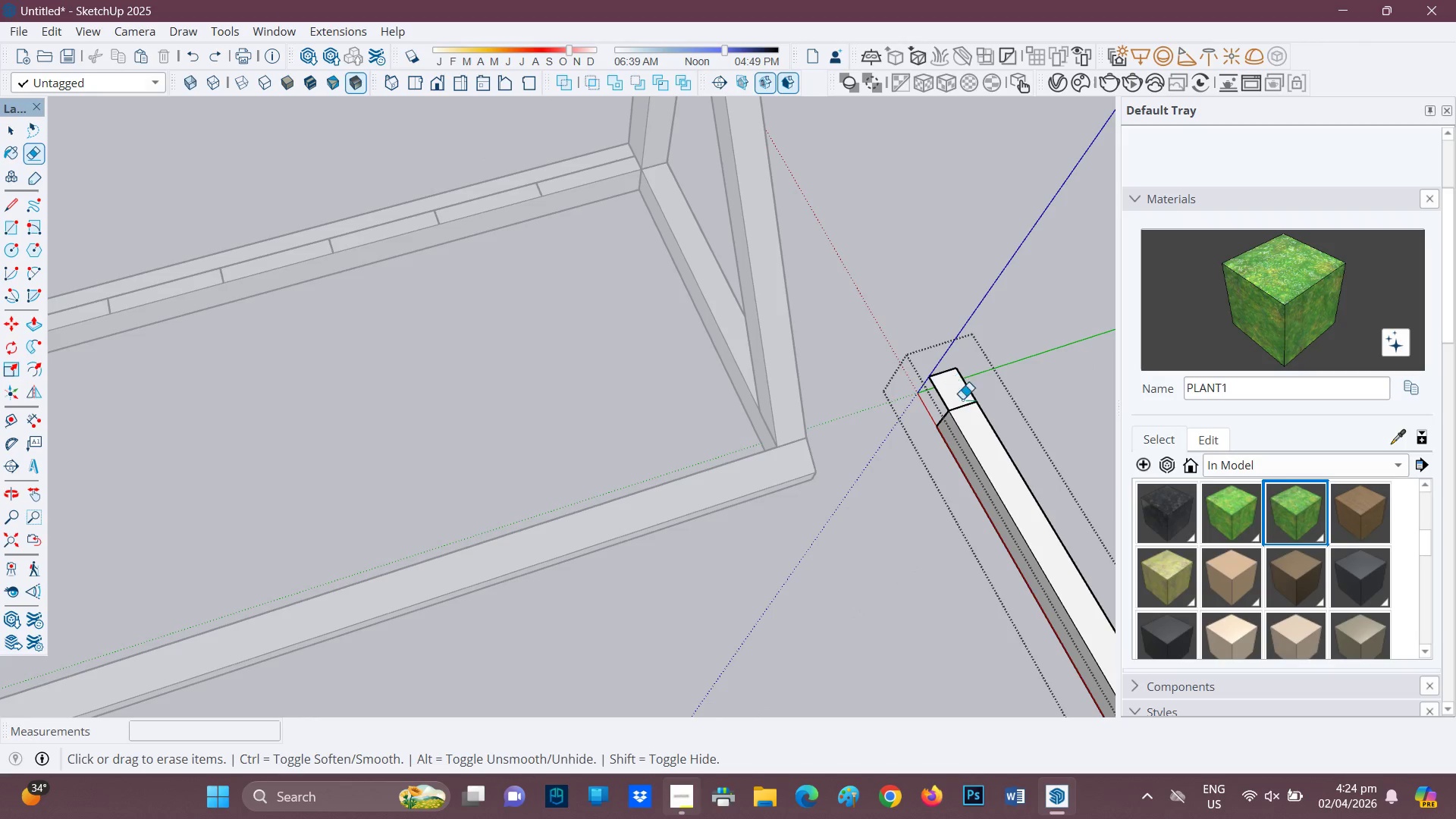 
left_click_drag(start_coordinate=[926, 348], to_coordinate=[936, 365])
 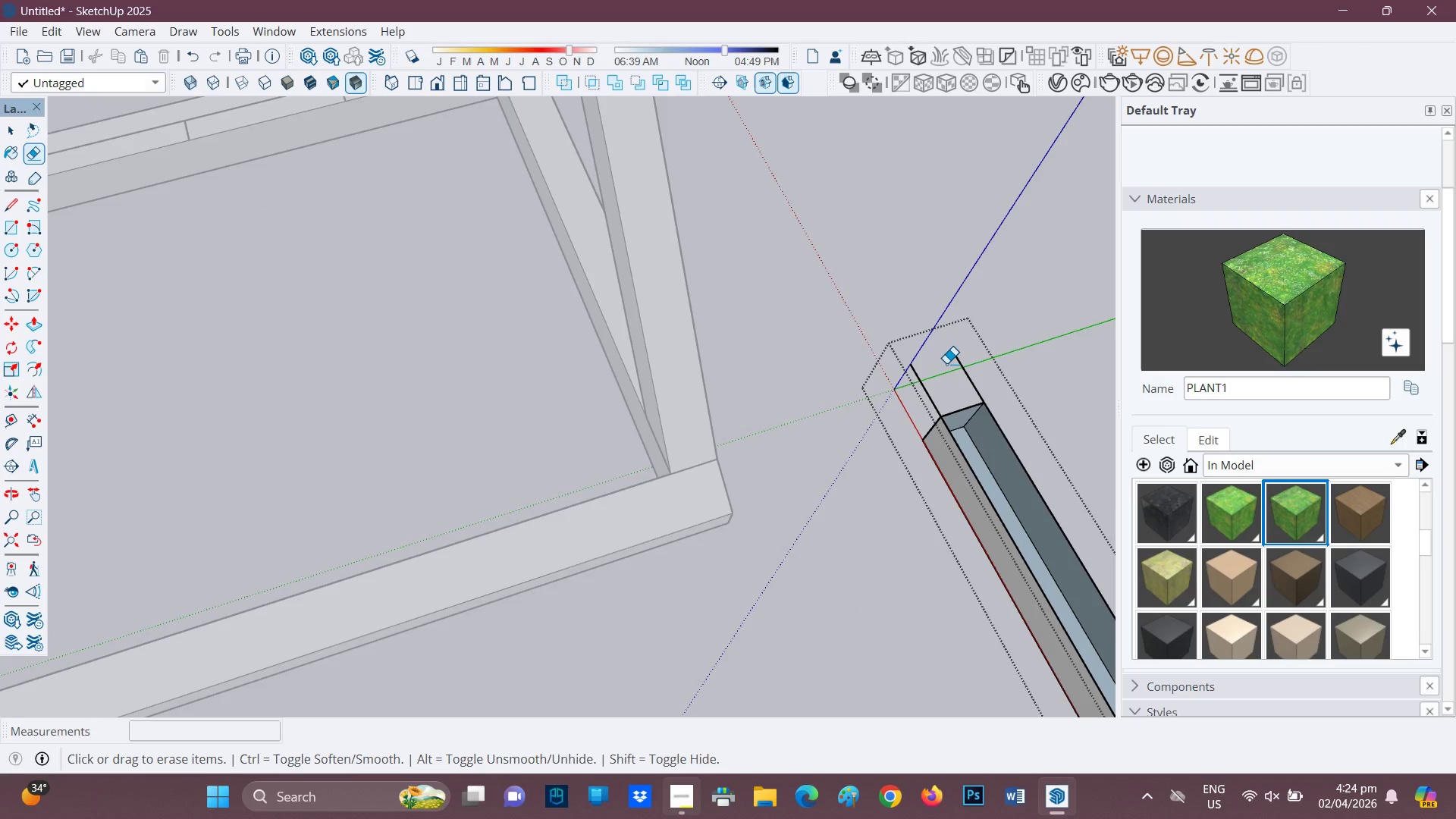 
scroll: coordinate [945, 384], scroll_direction: up, amount: 5.0
 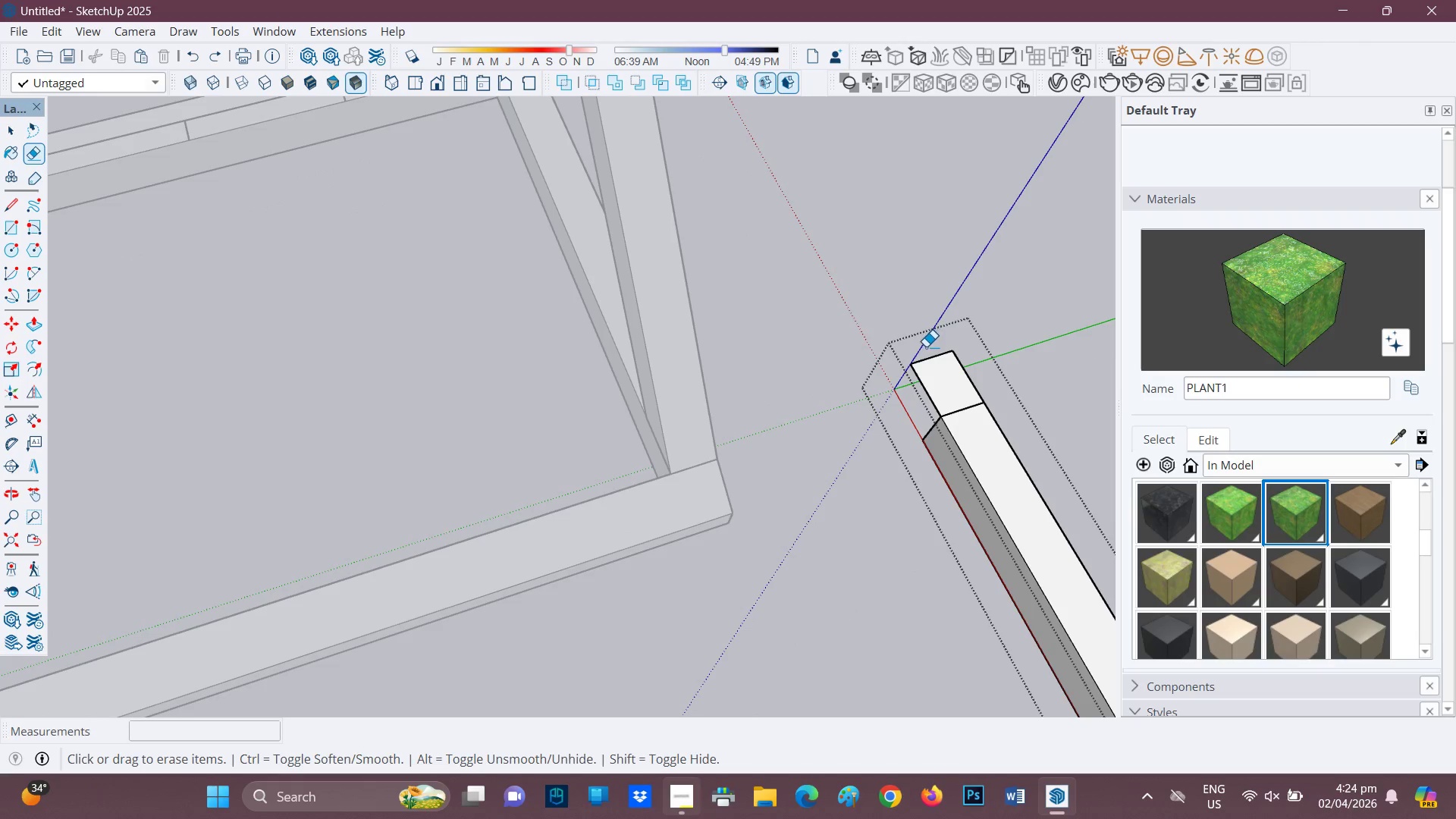 
key(Control+Z)
 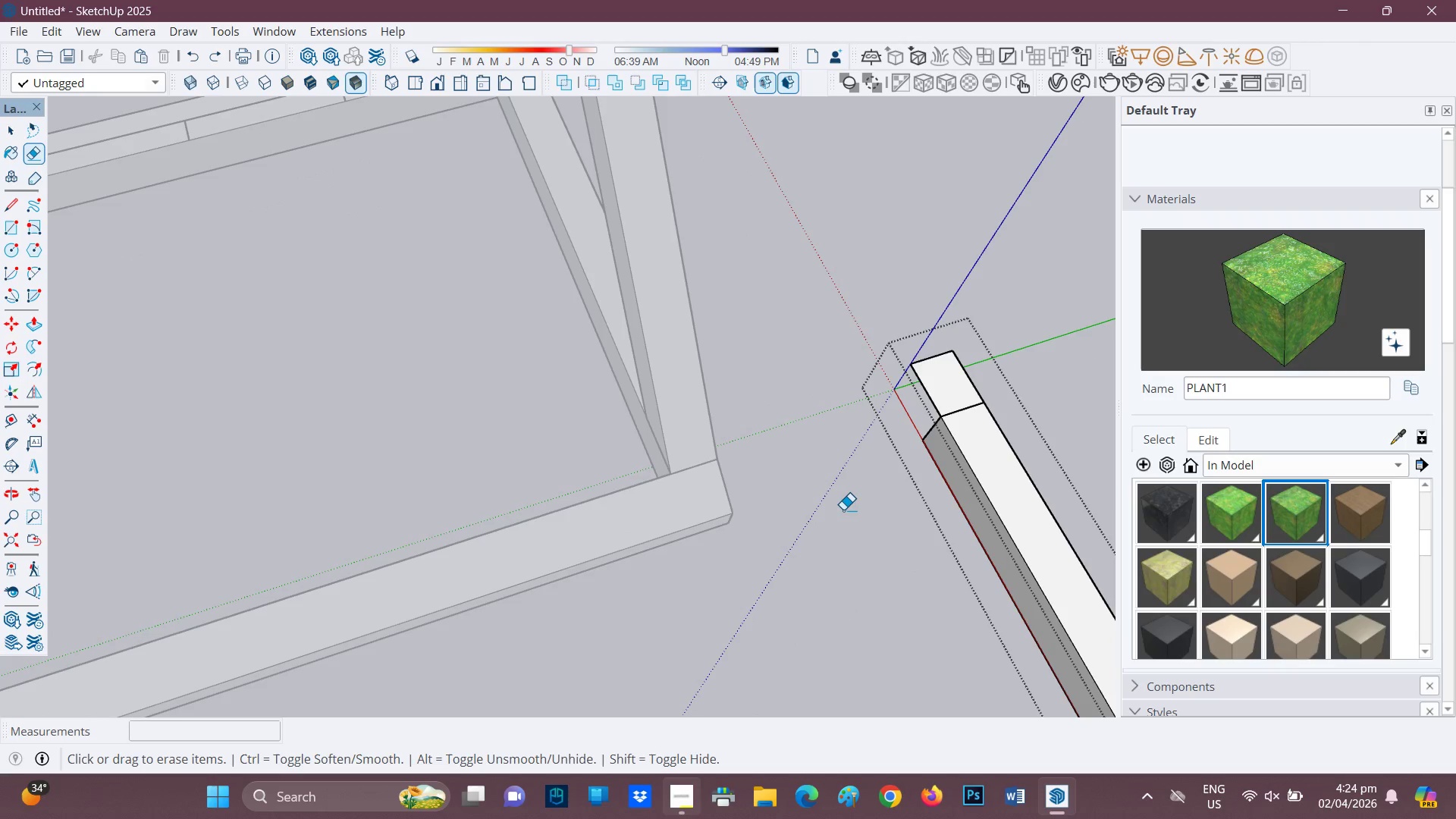 
key(H)
 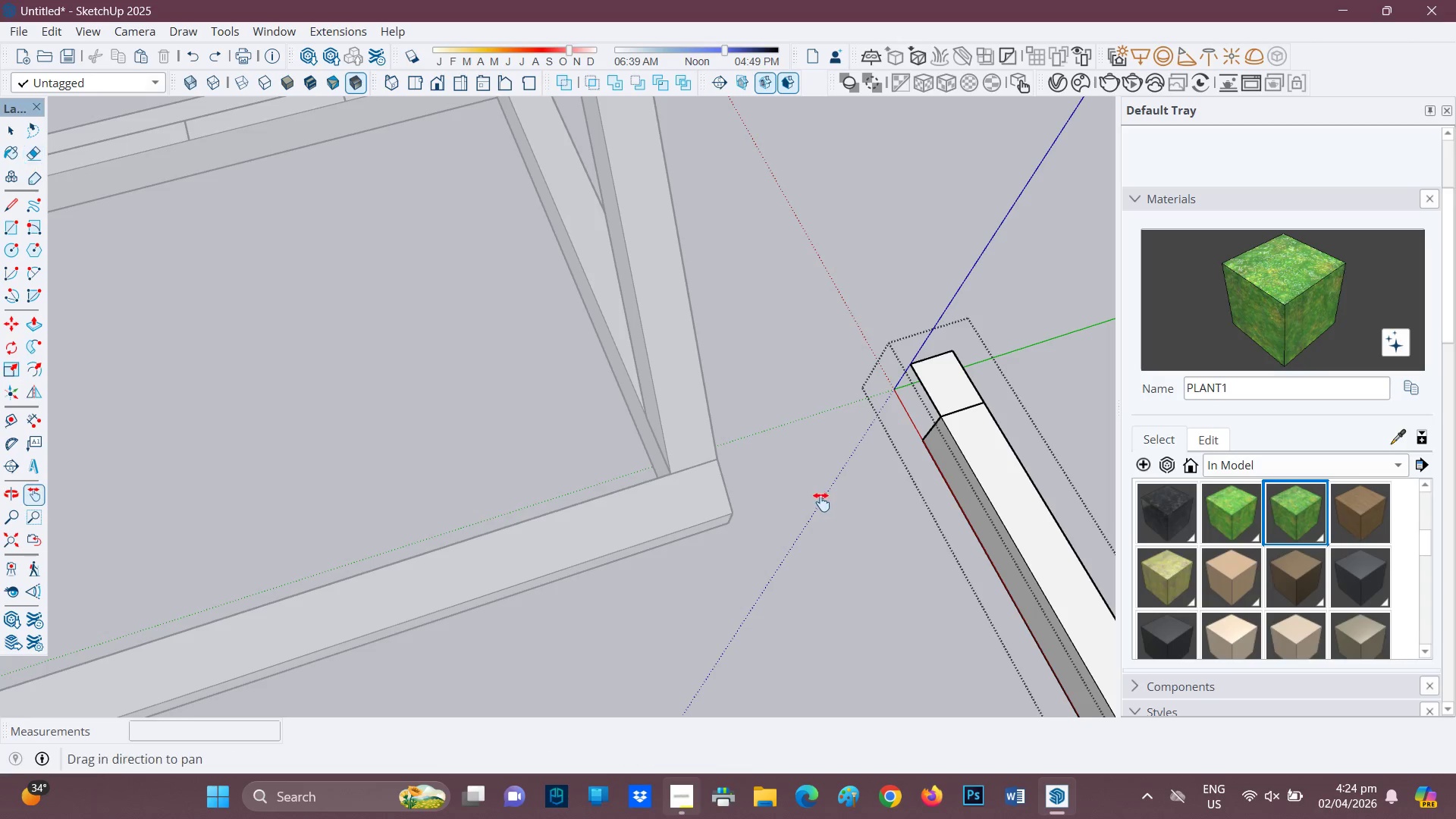 
left_click_drag(start_coordinate=[821, 501], to_coordinate=[660, 416])
 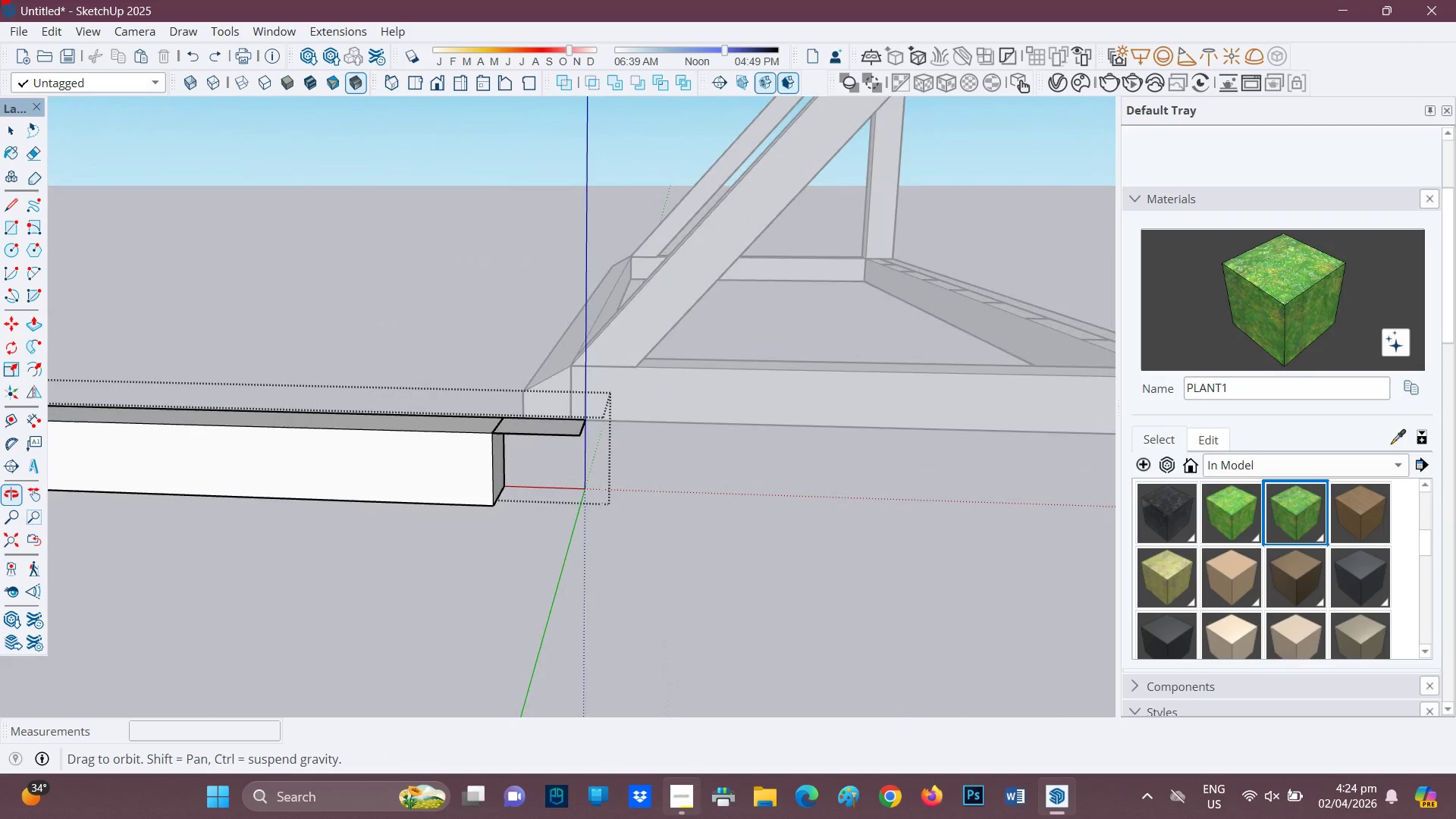 
scroll: coordinate [520, 413], scroll_direction: up, amount: 6.0
 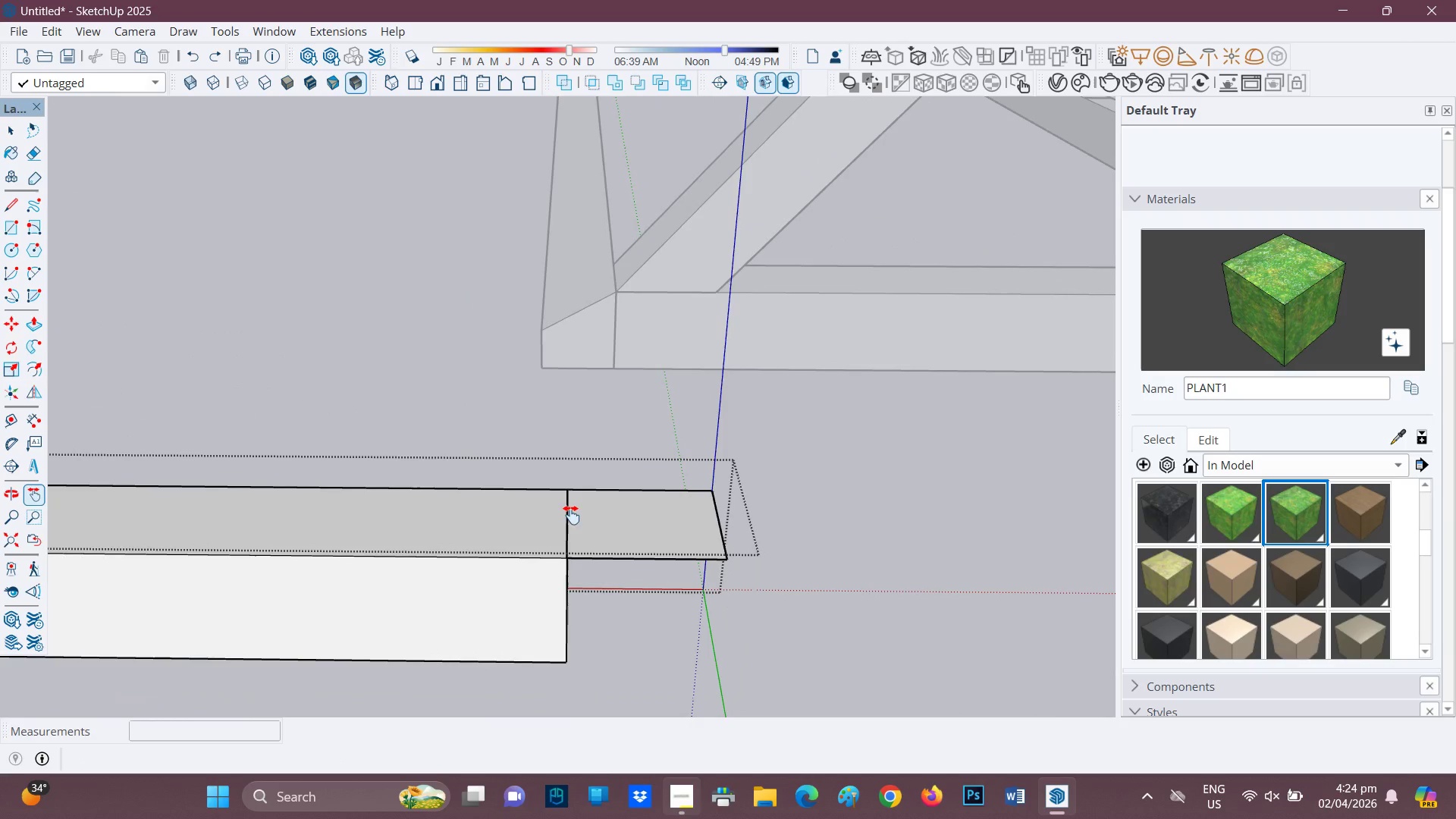 
scroll: coordinate [652, 521], scroll_direction: down, amount: 1.0
 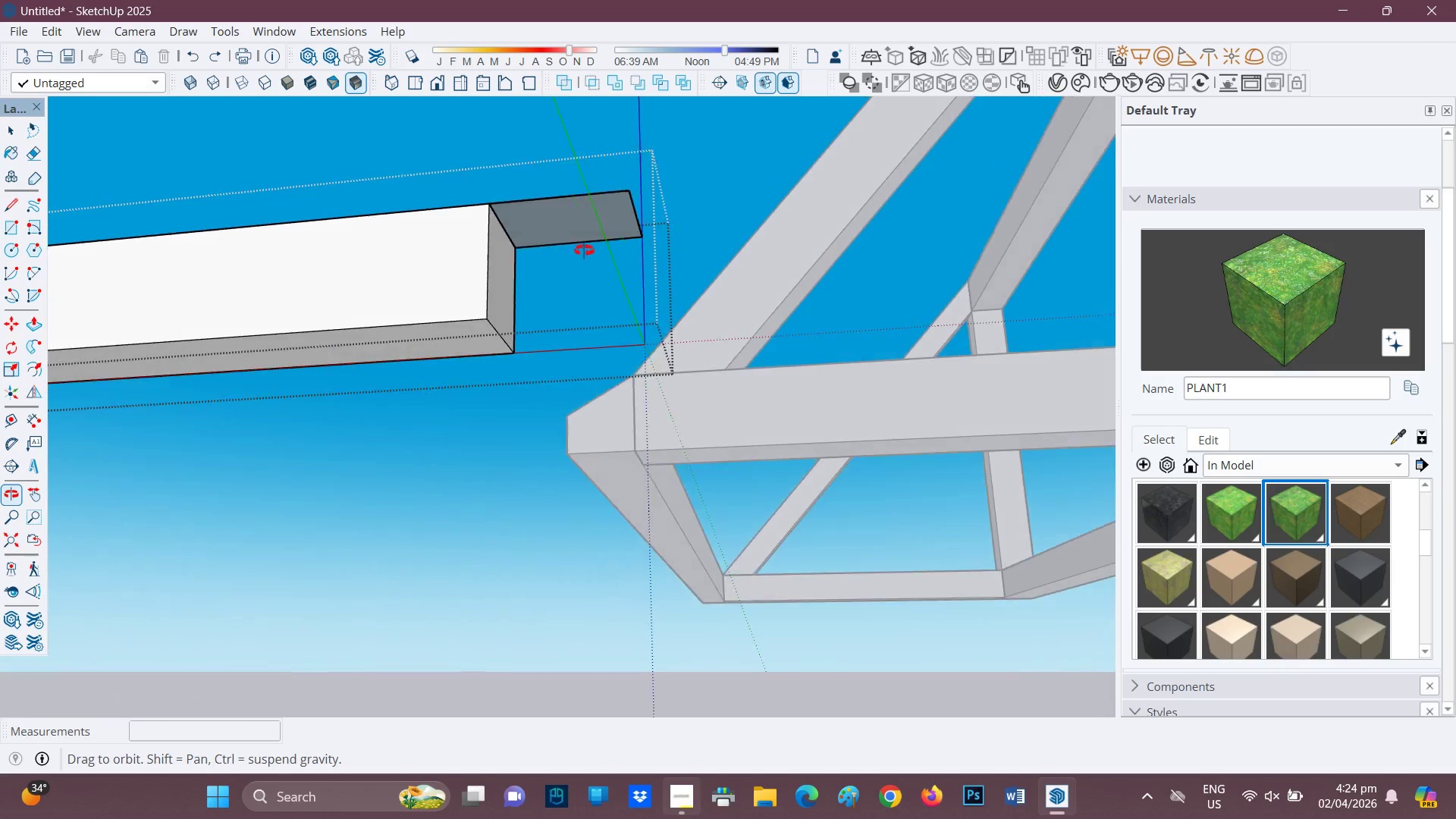 
key(P)
 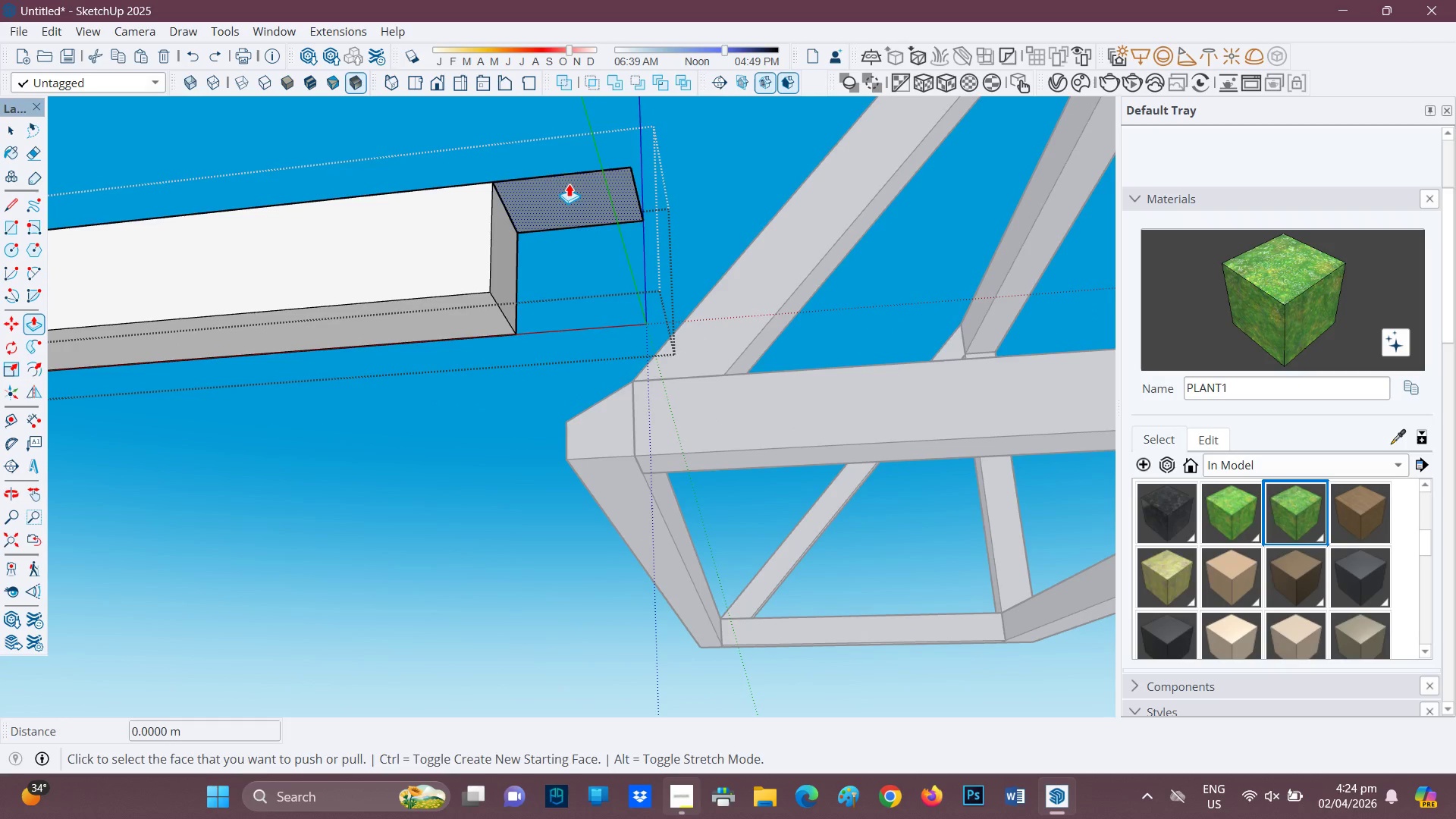 
left_click([566, 180])
 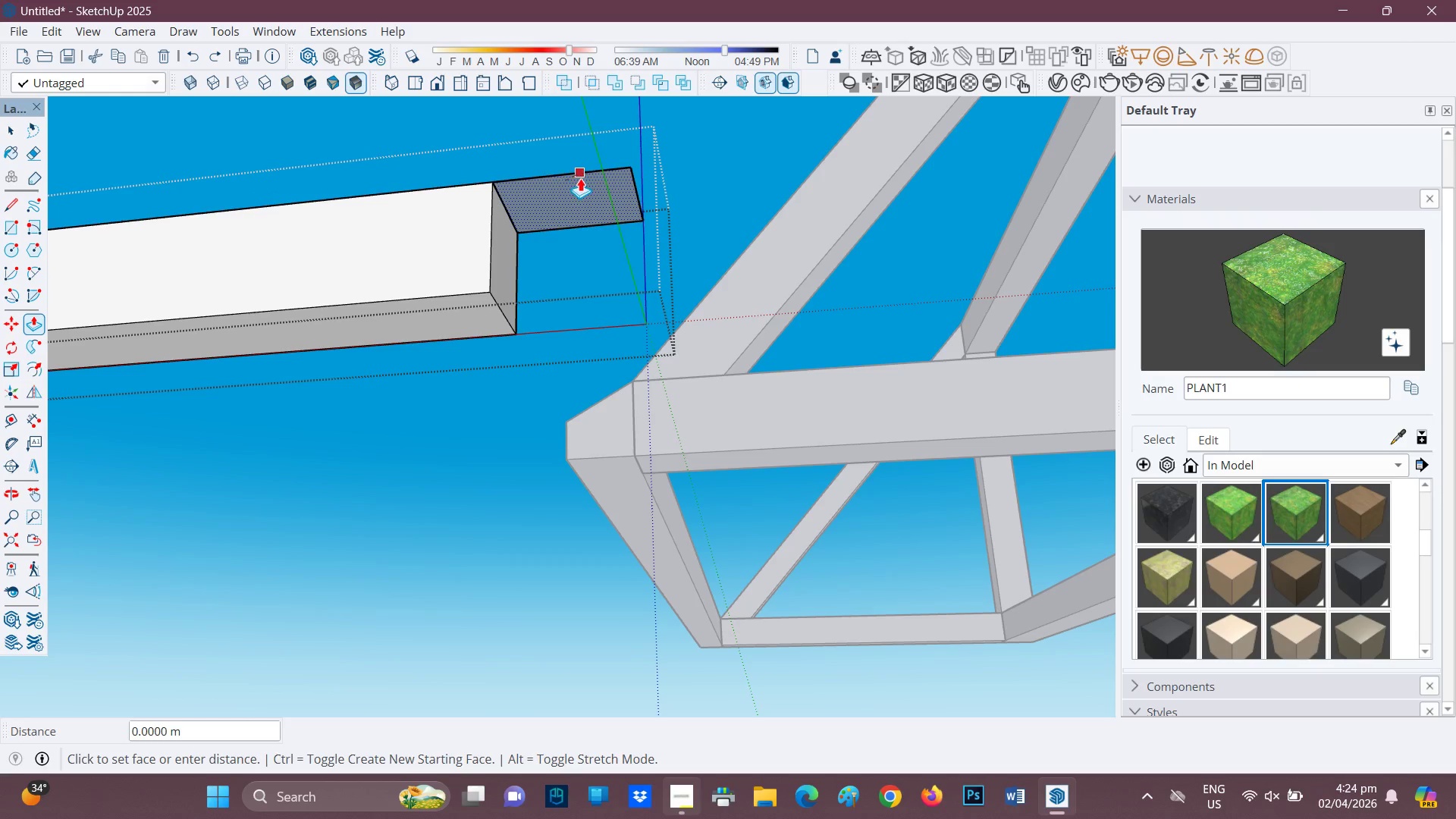 
key(Space)
 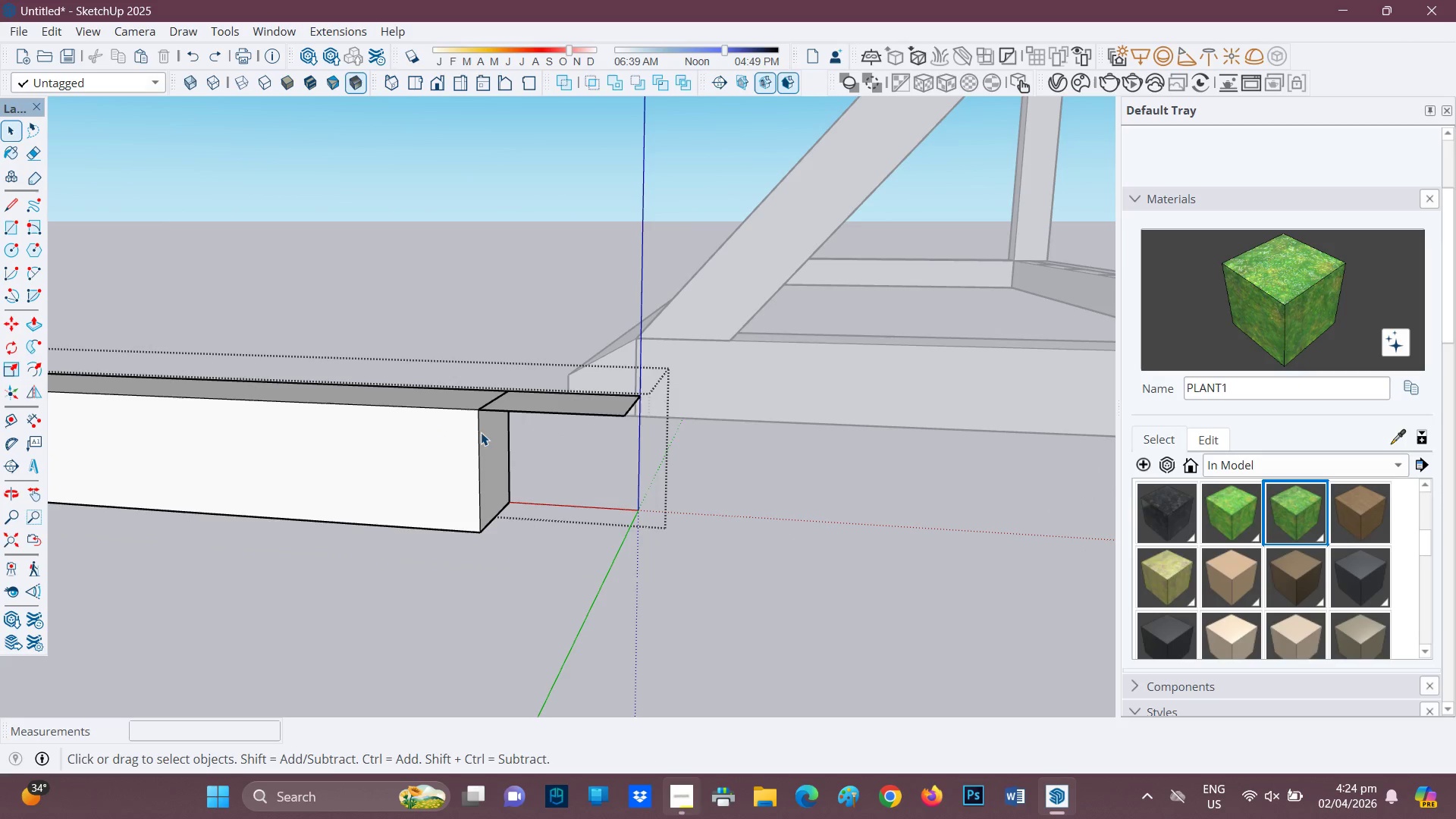 
key(P)
 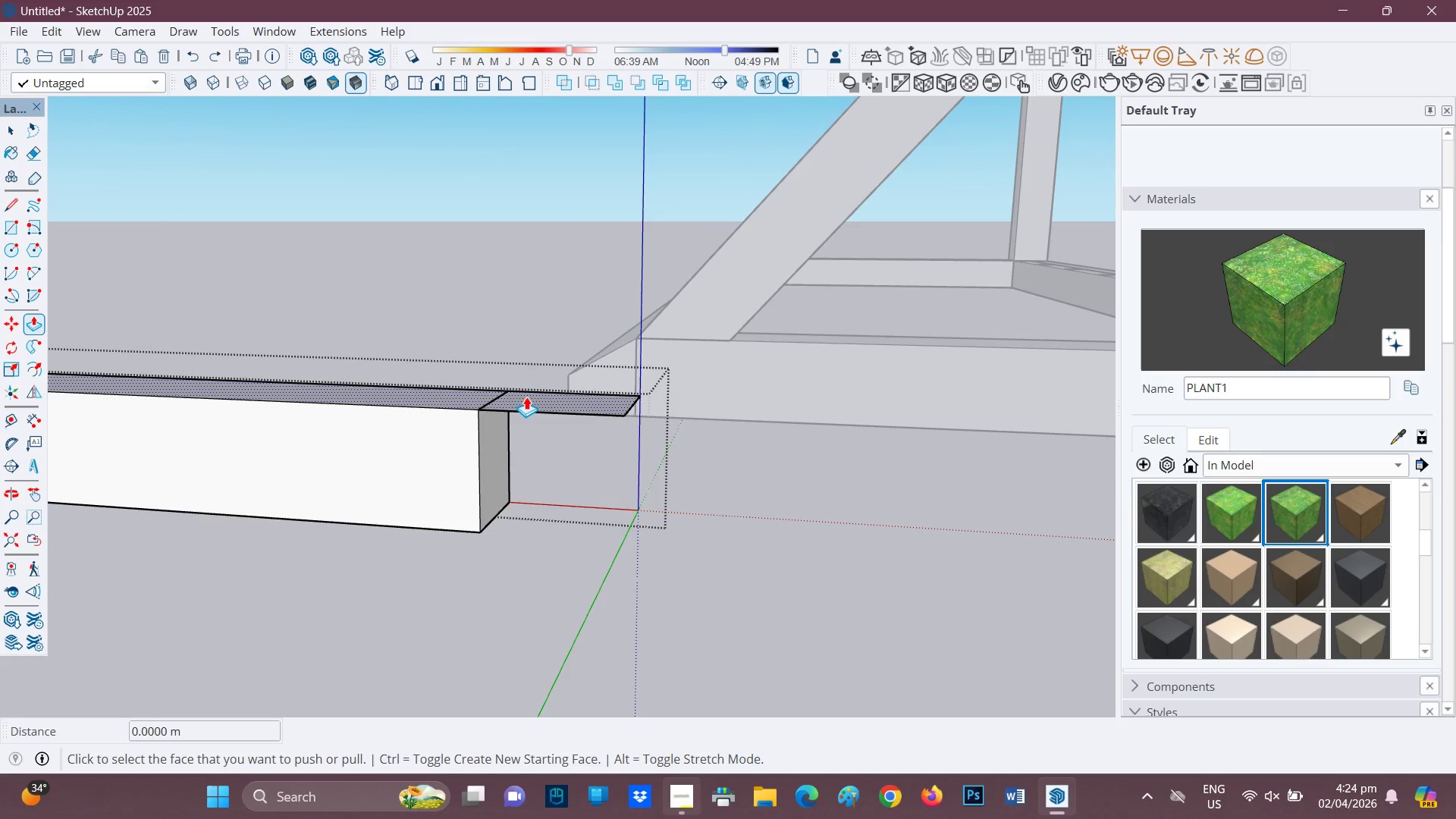 
key(E)
 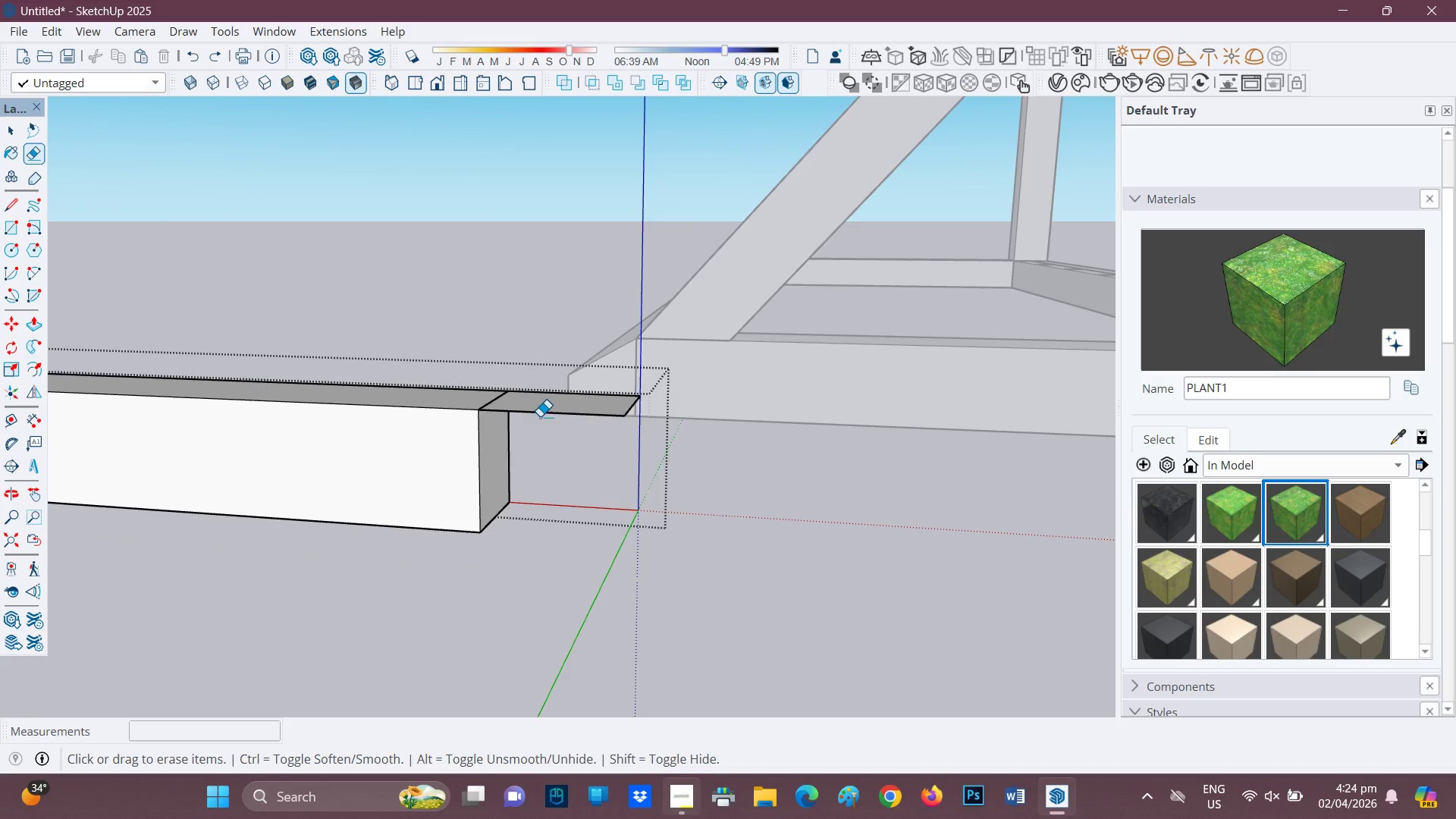 
left_click_drag(start_coordinate=[557, 395], to_coordinate=[538, 422])
 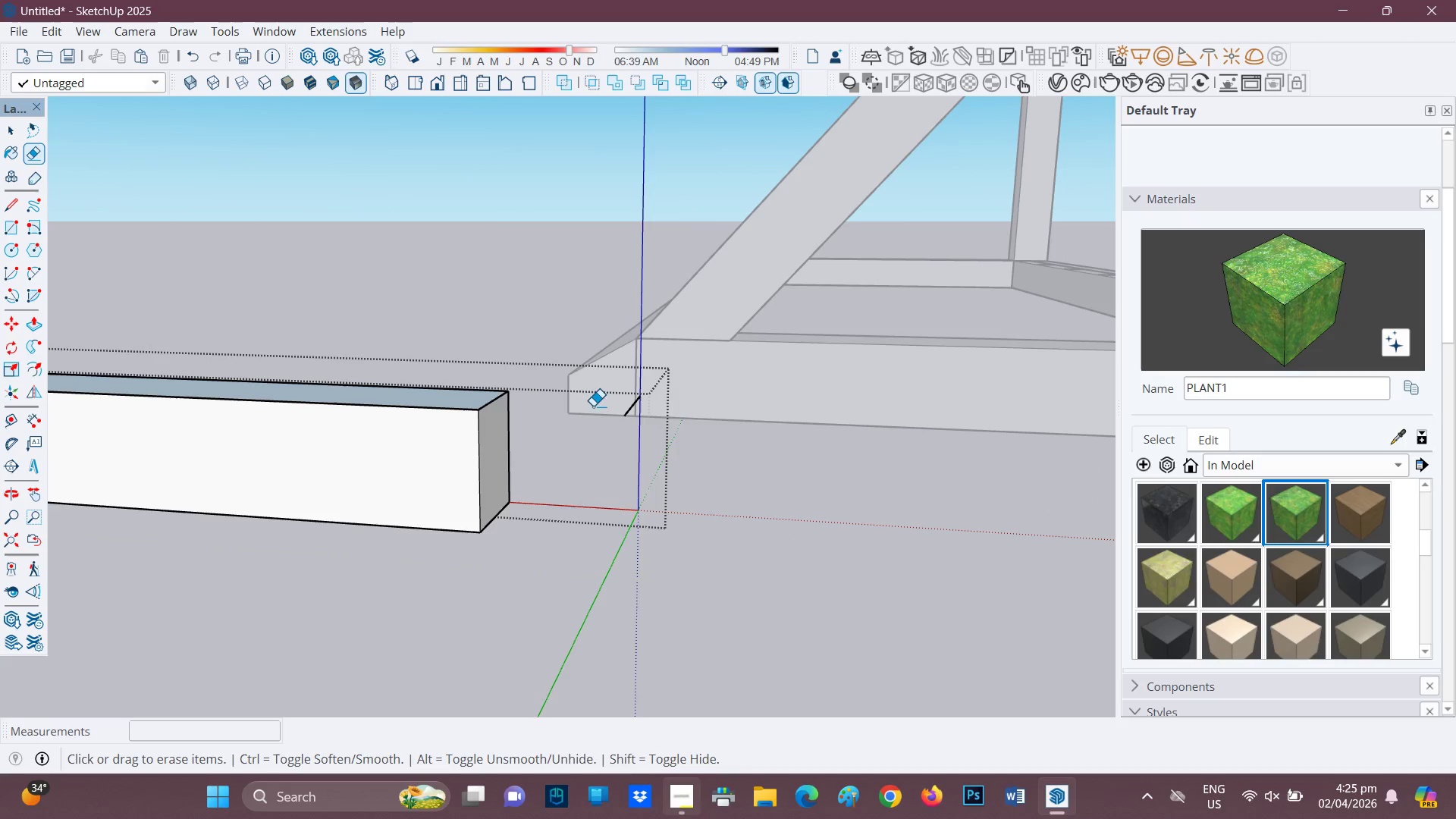 
left_click_drag(start_coordinate=[601, 407], to_coordinate=[636, 405])
 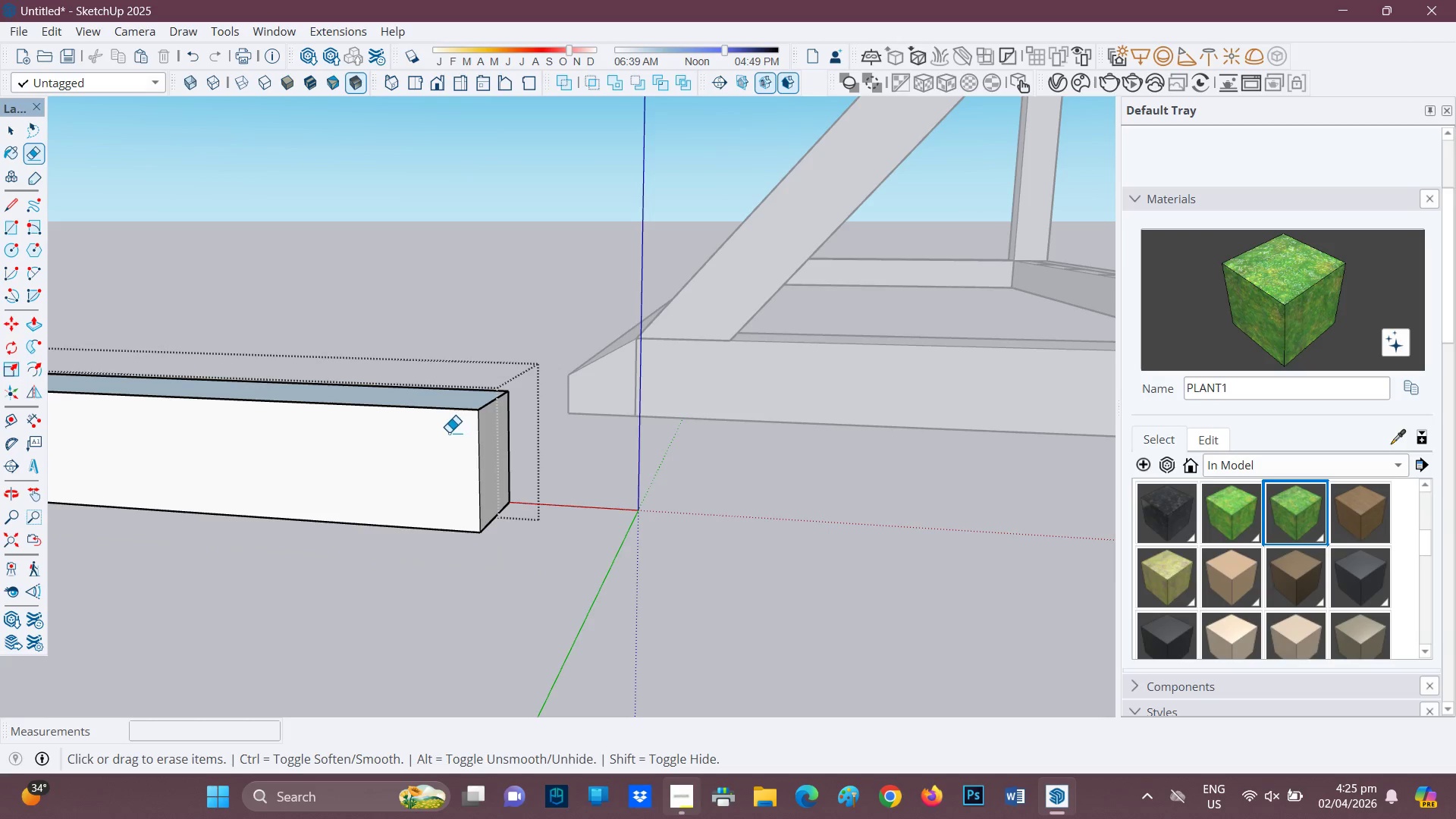 
scroll: coordinate [400, 392], scroll_direction: down, amount: 5.0
 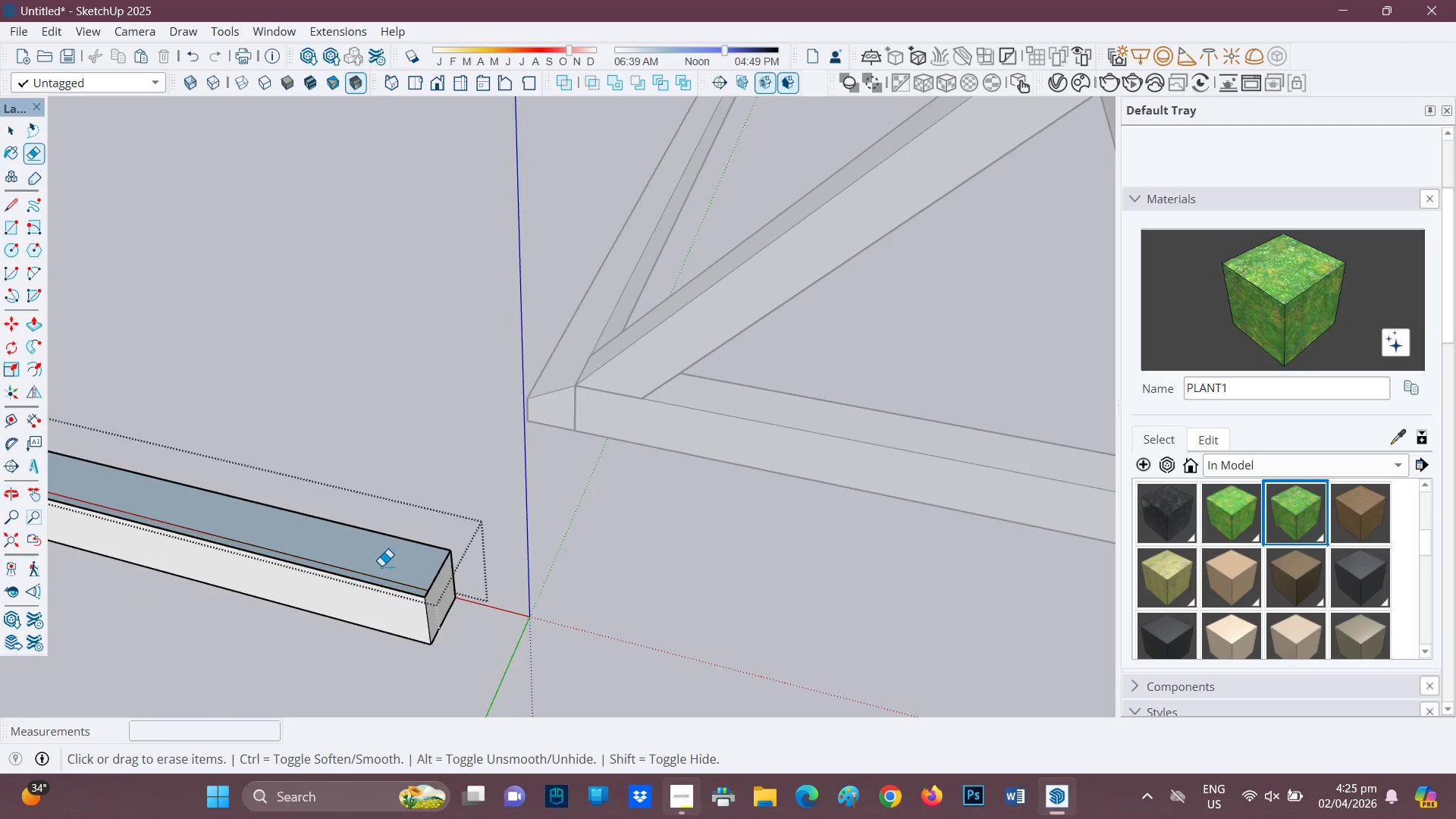 
type(hr)
 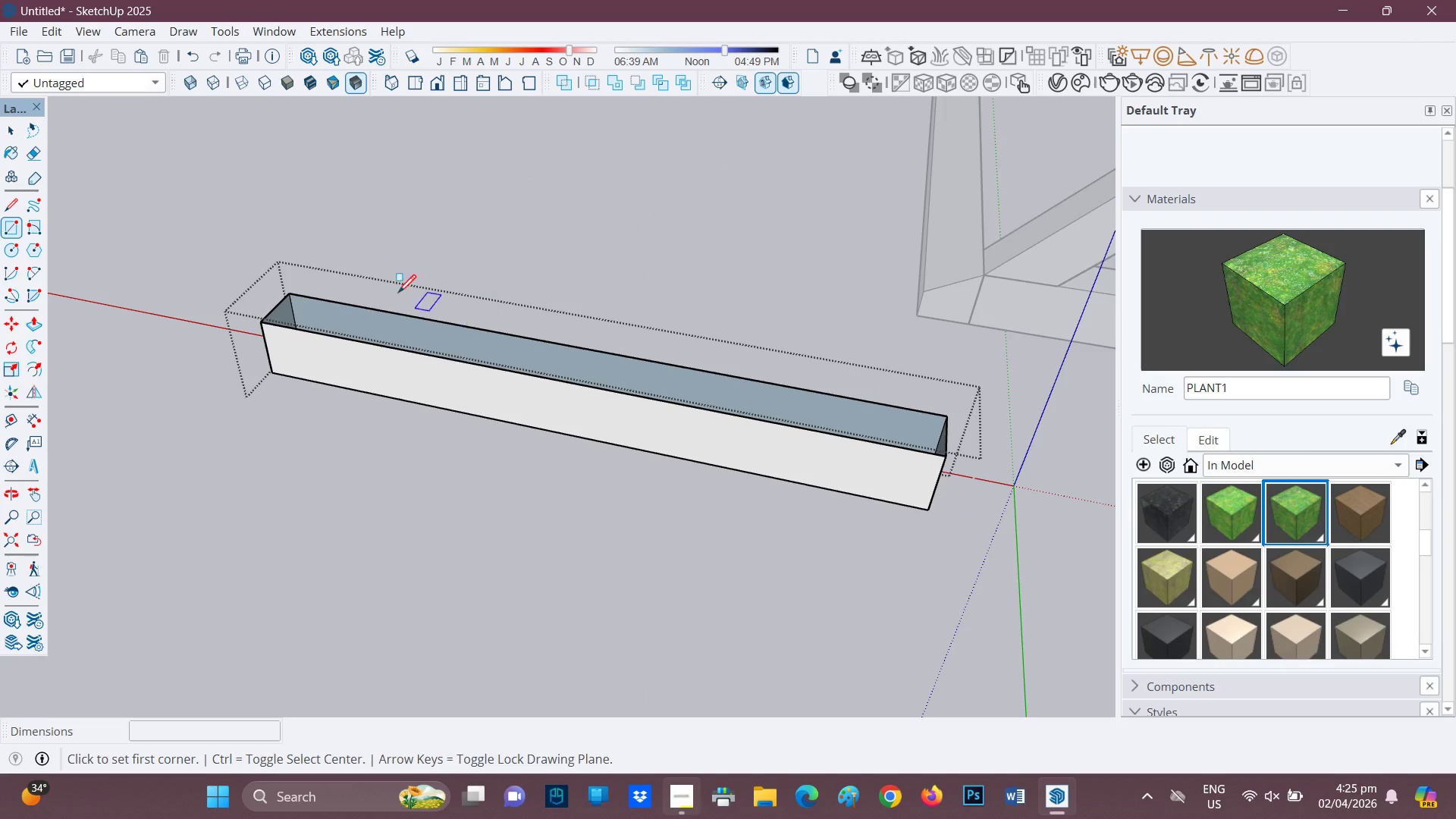 
left_click_drag(start_coordinate=[393, 520], to_coordinate=[890, 385])
 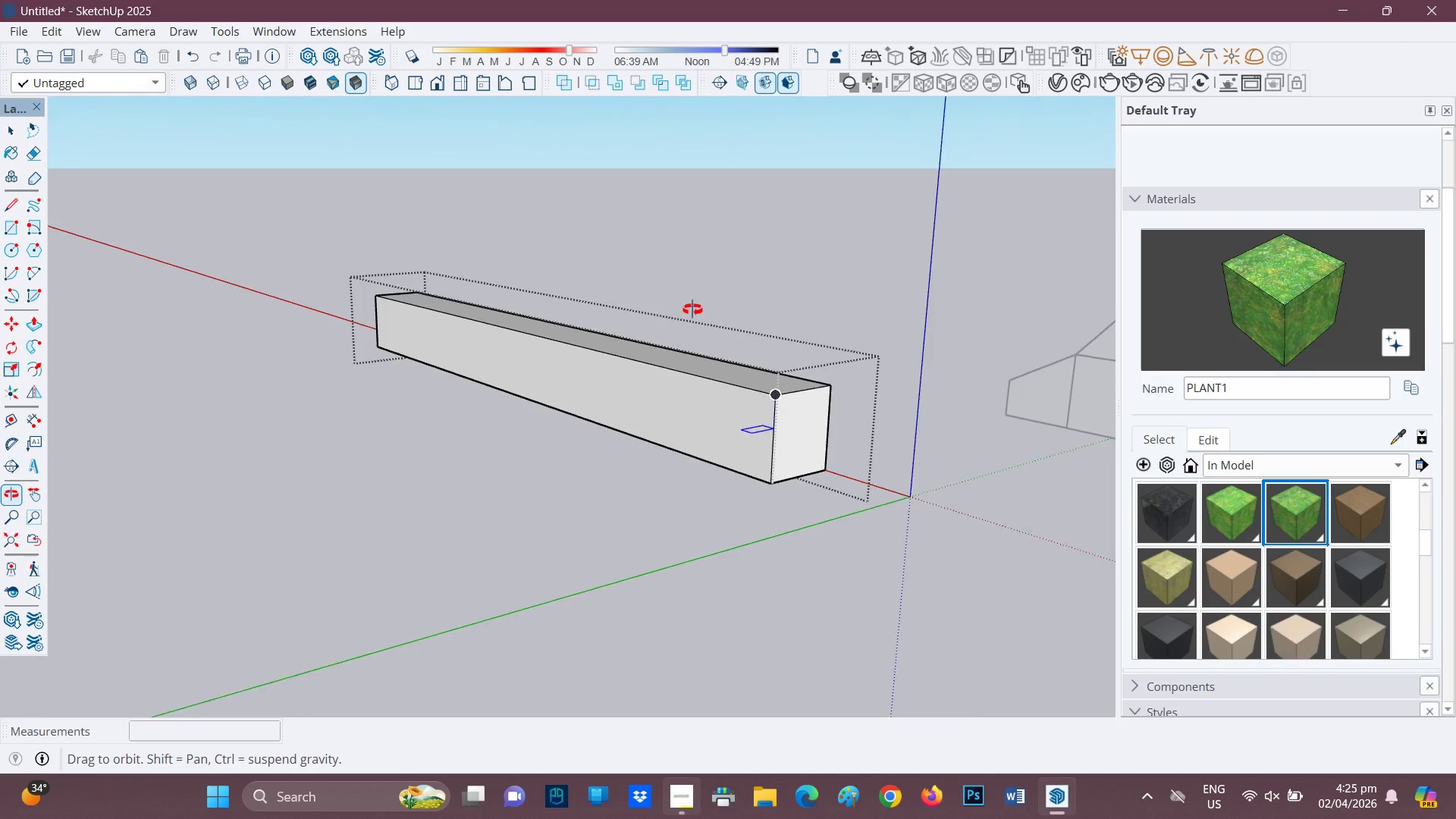 
wait(6.2)
 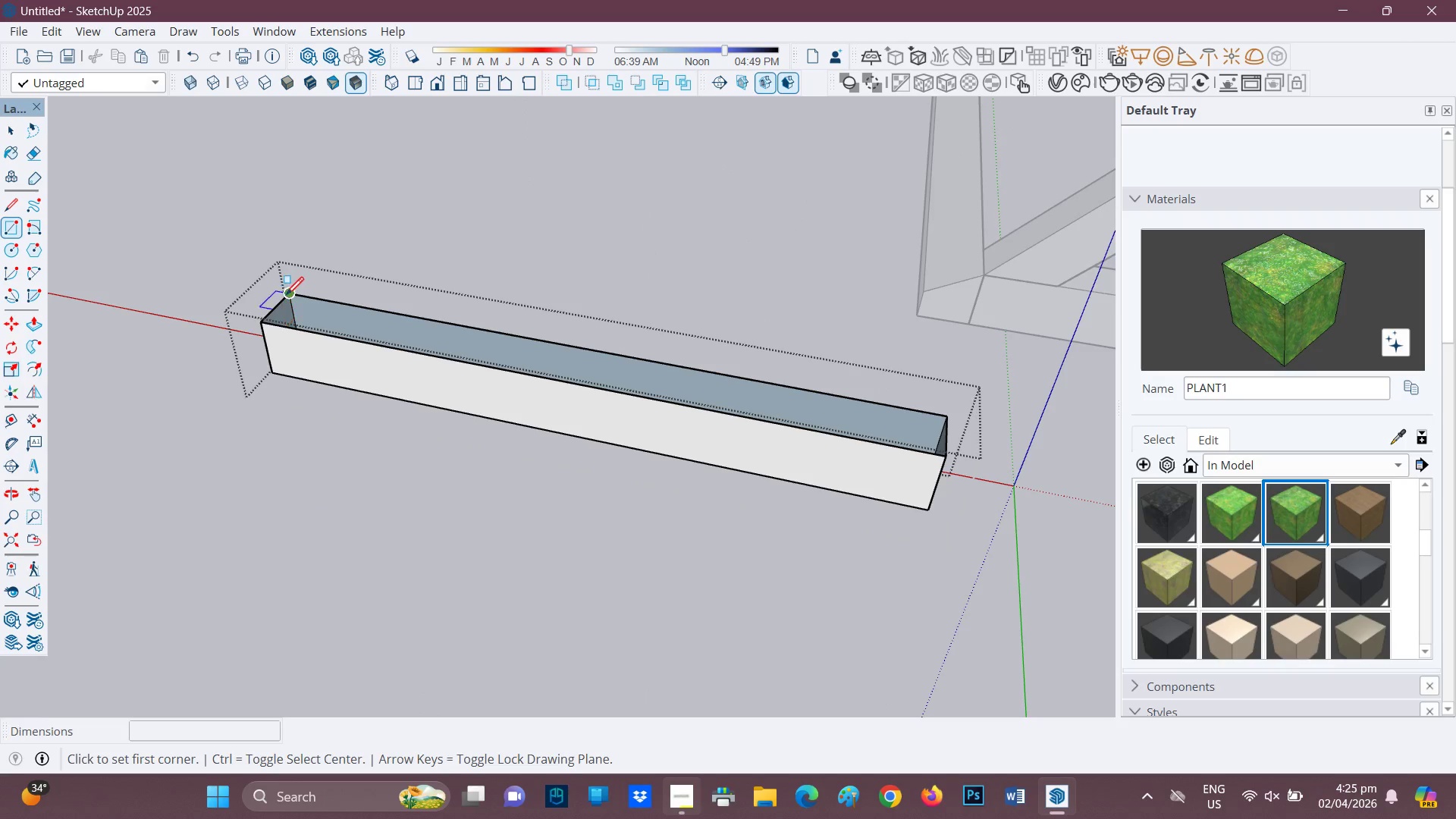 
key(V)
 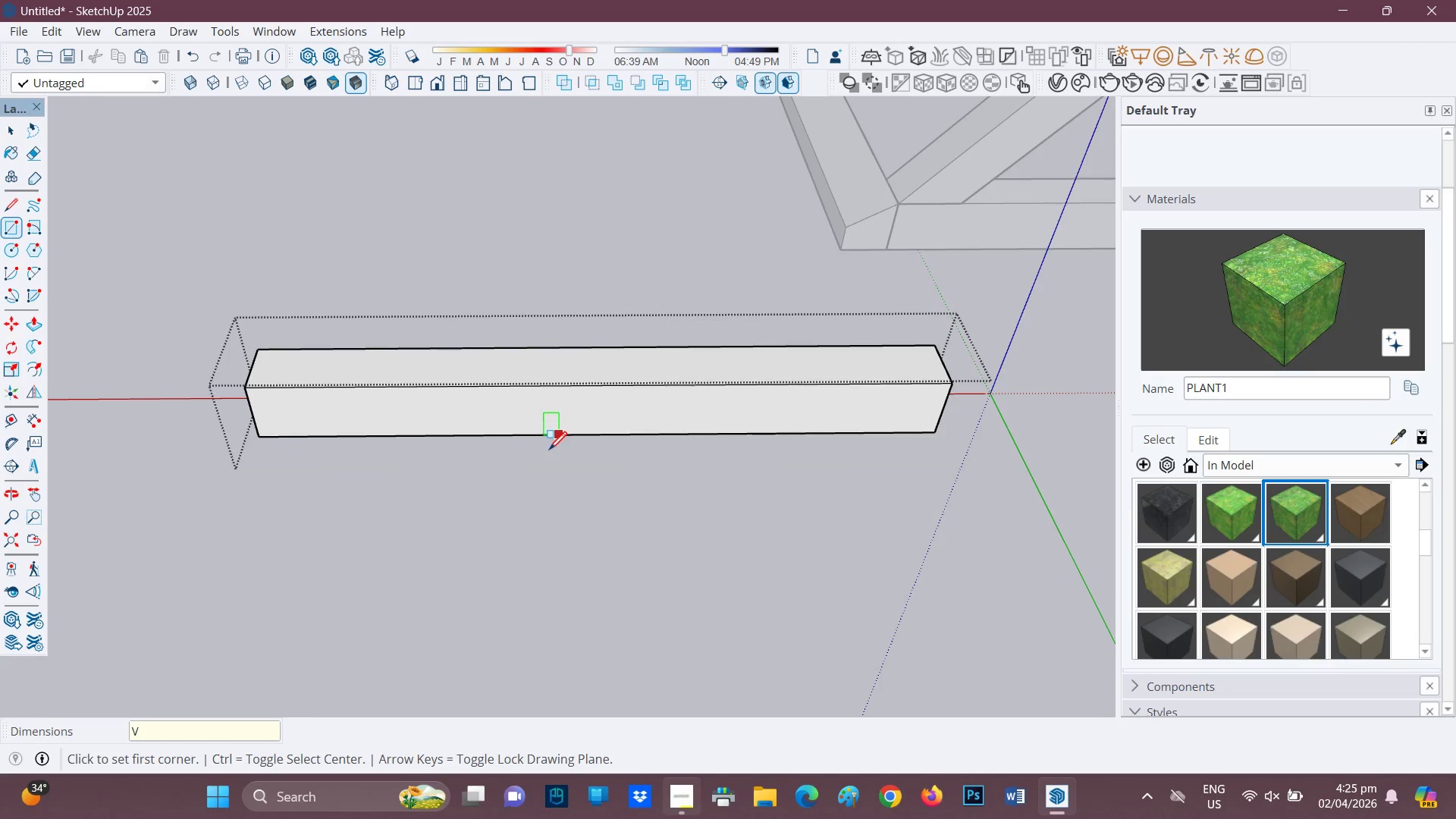 
key(Space)
 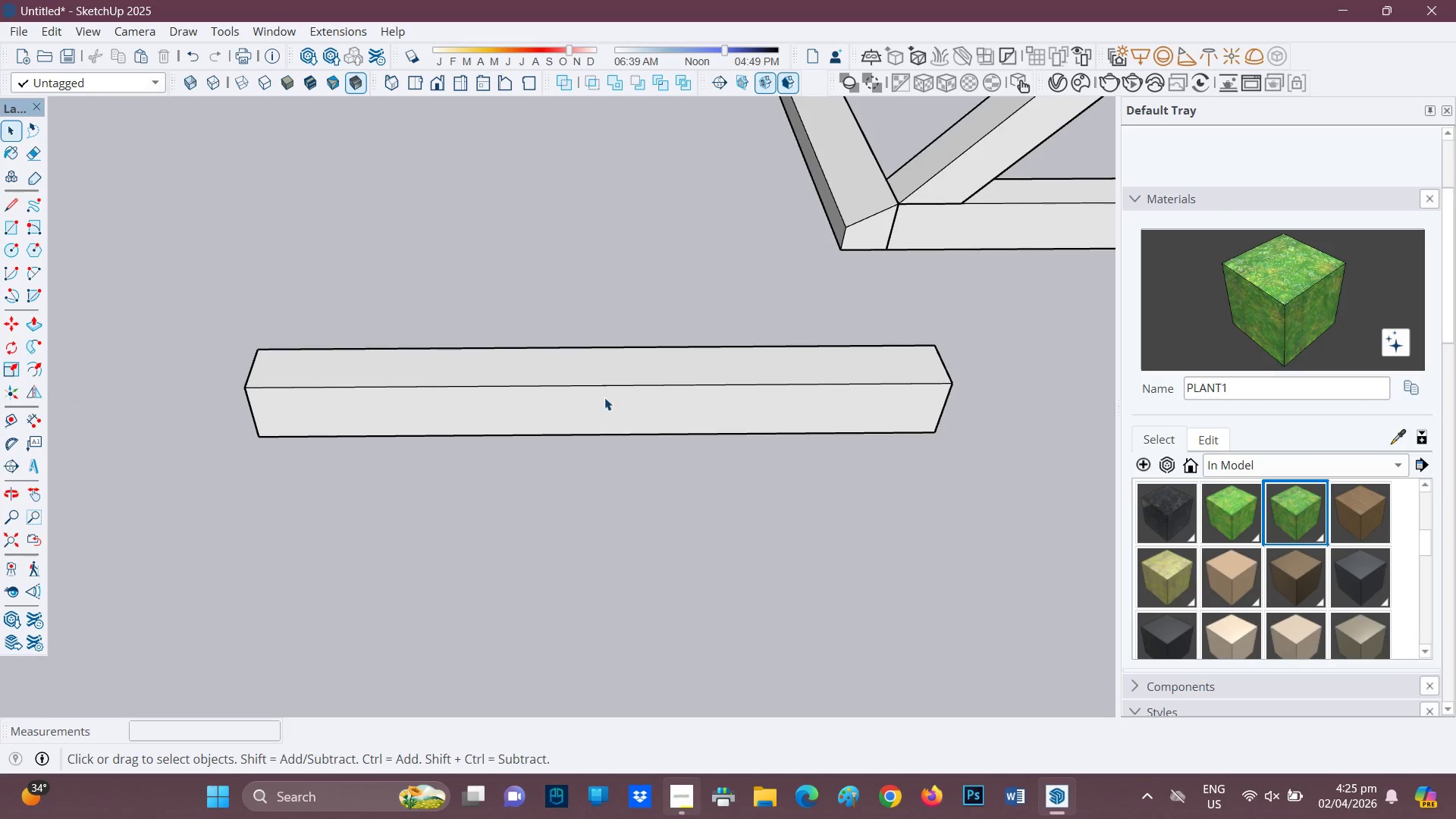 
left_click_drag(start_coordinate=[635, 493], to_coordinate=[376, 199])
 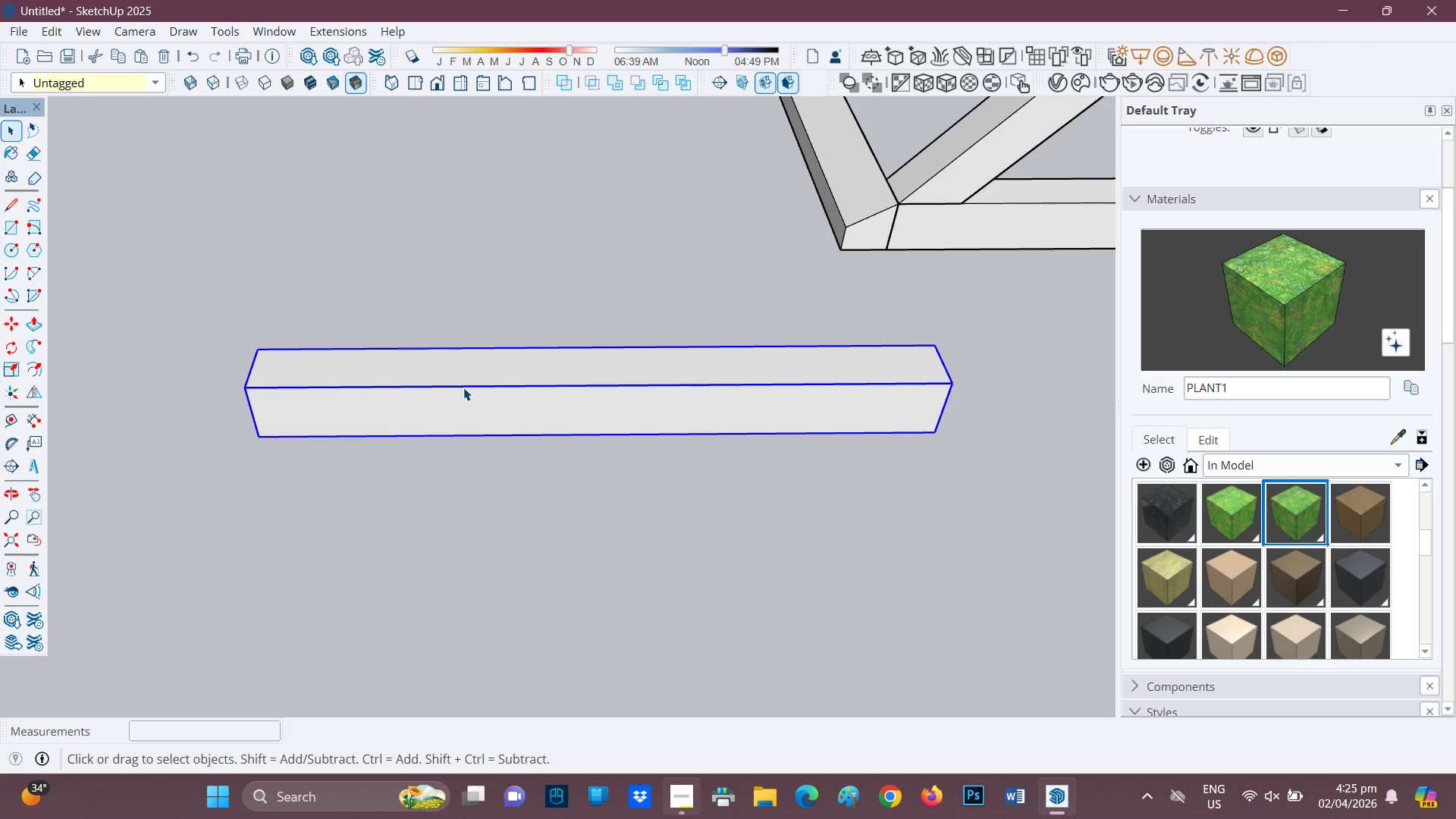 
double_click([463, 388])
 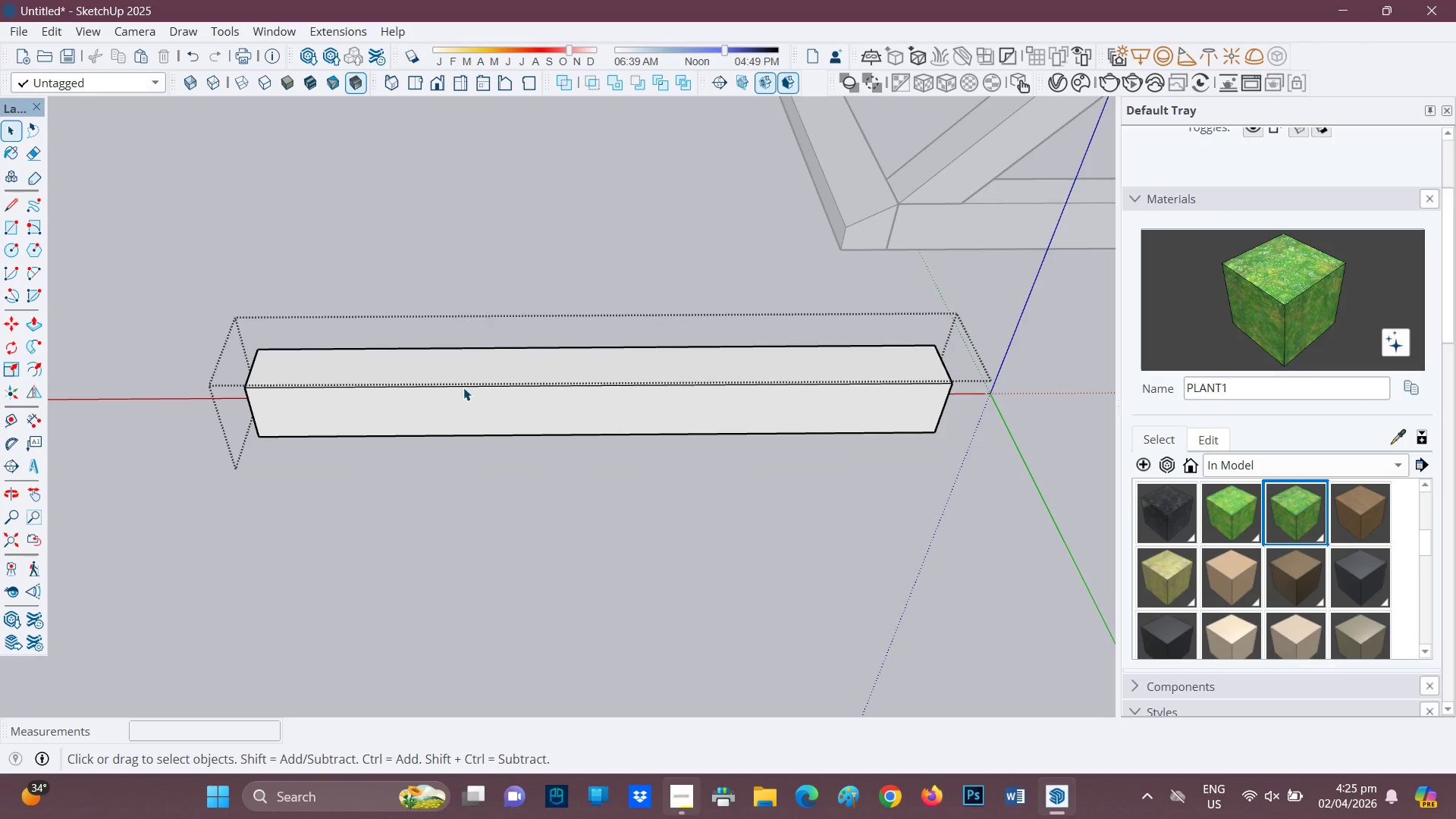 
triple_click([463, 387])
 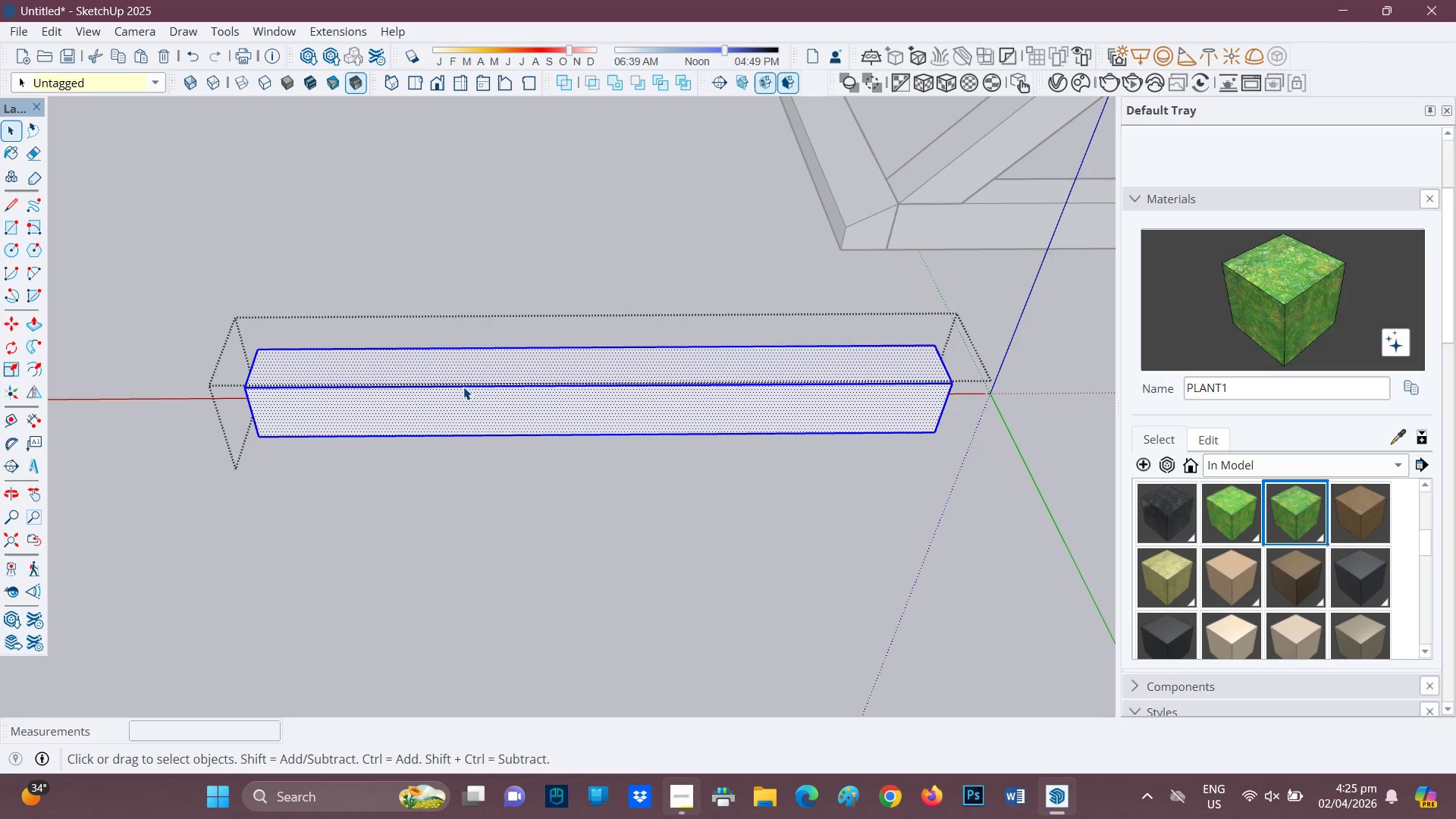 
right_click([463, 387])
 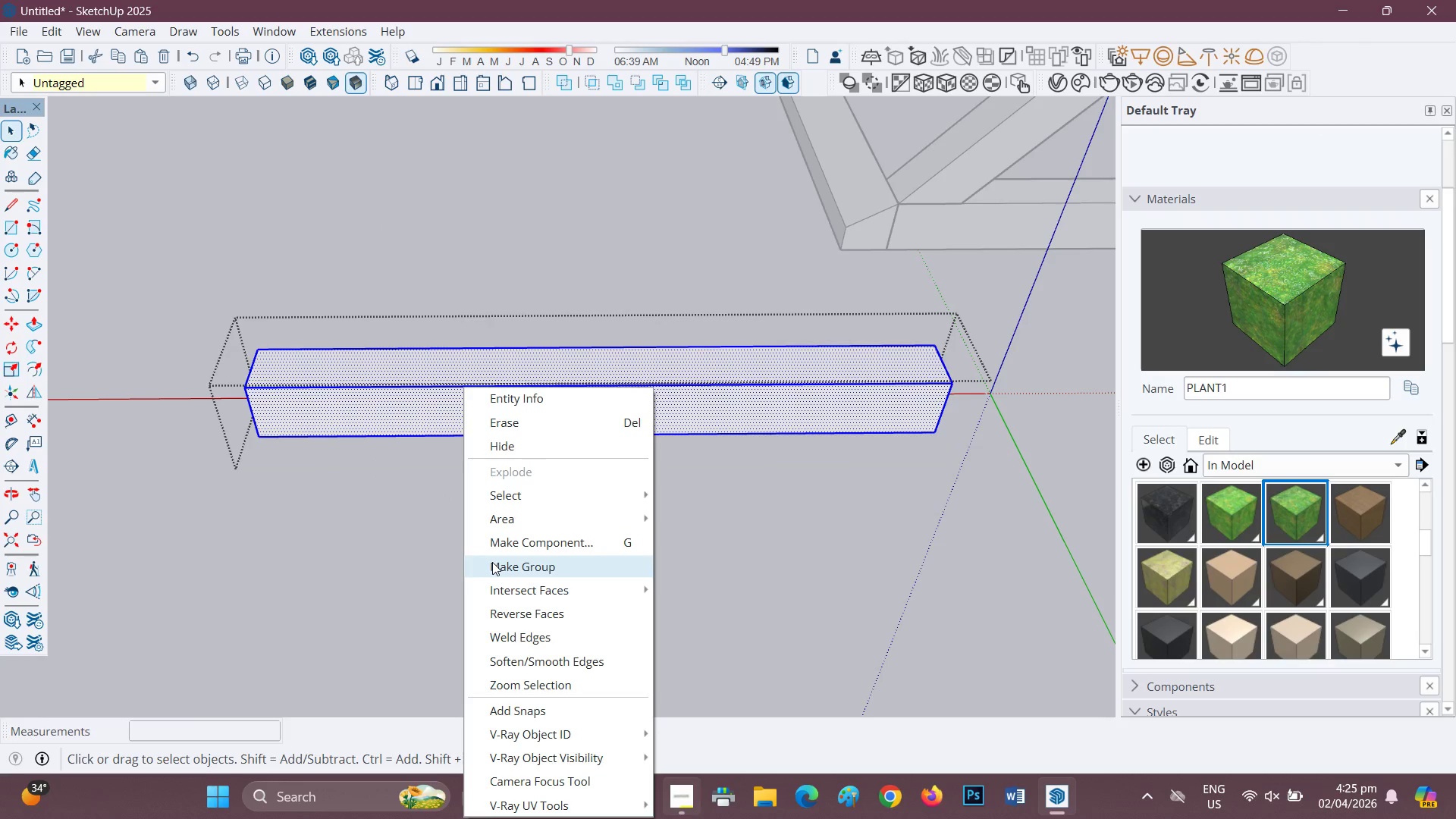 
scroll: coordinate [825, 454], scroll_direction: down, amount: 7.0
 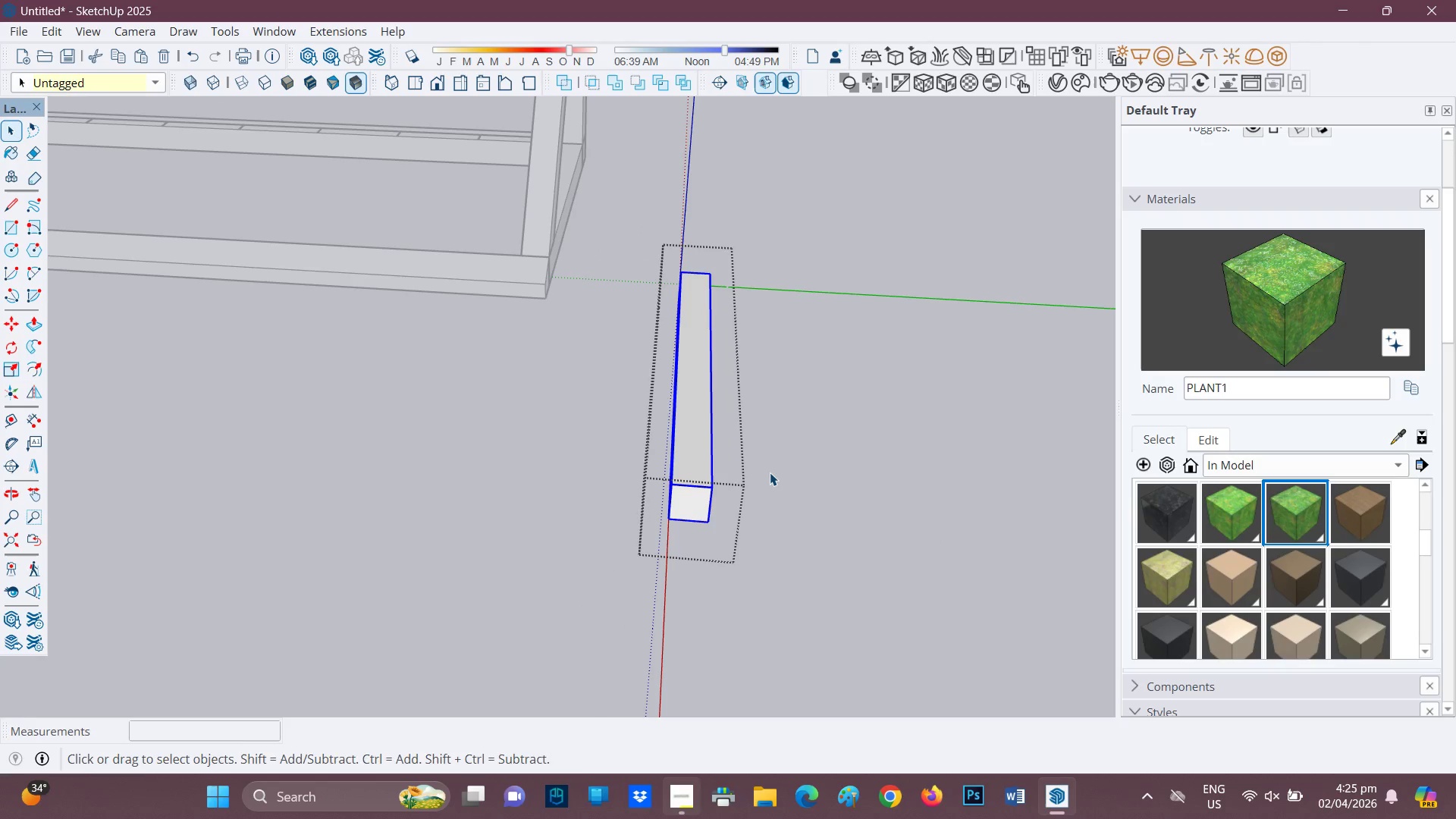 
key(M)
 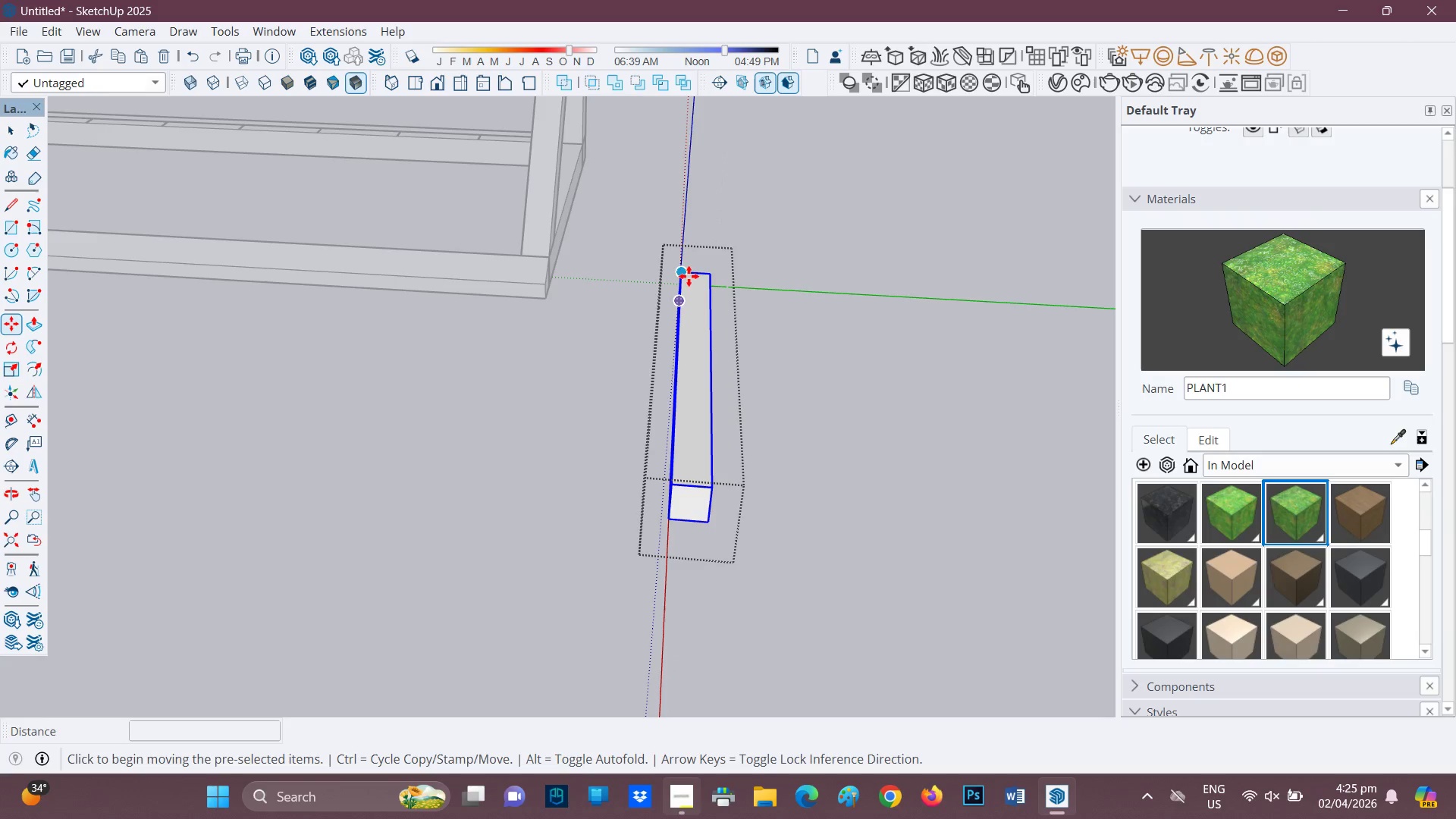 
left_click([698, 268])
 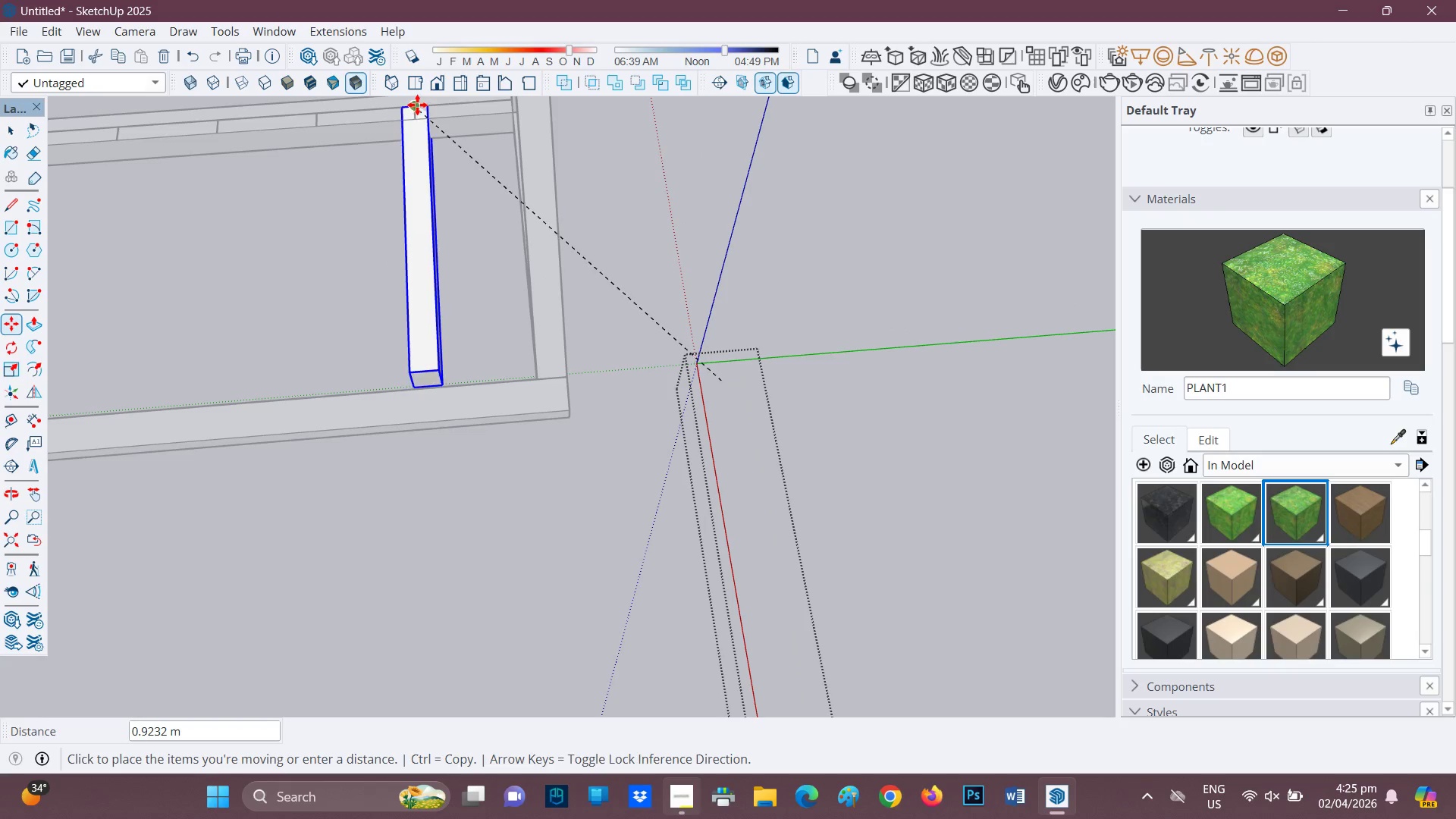 
left_click([417, 121])
 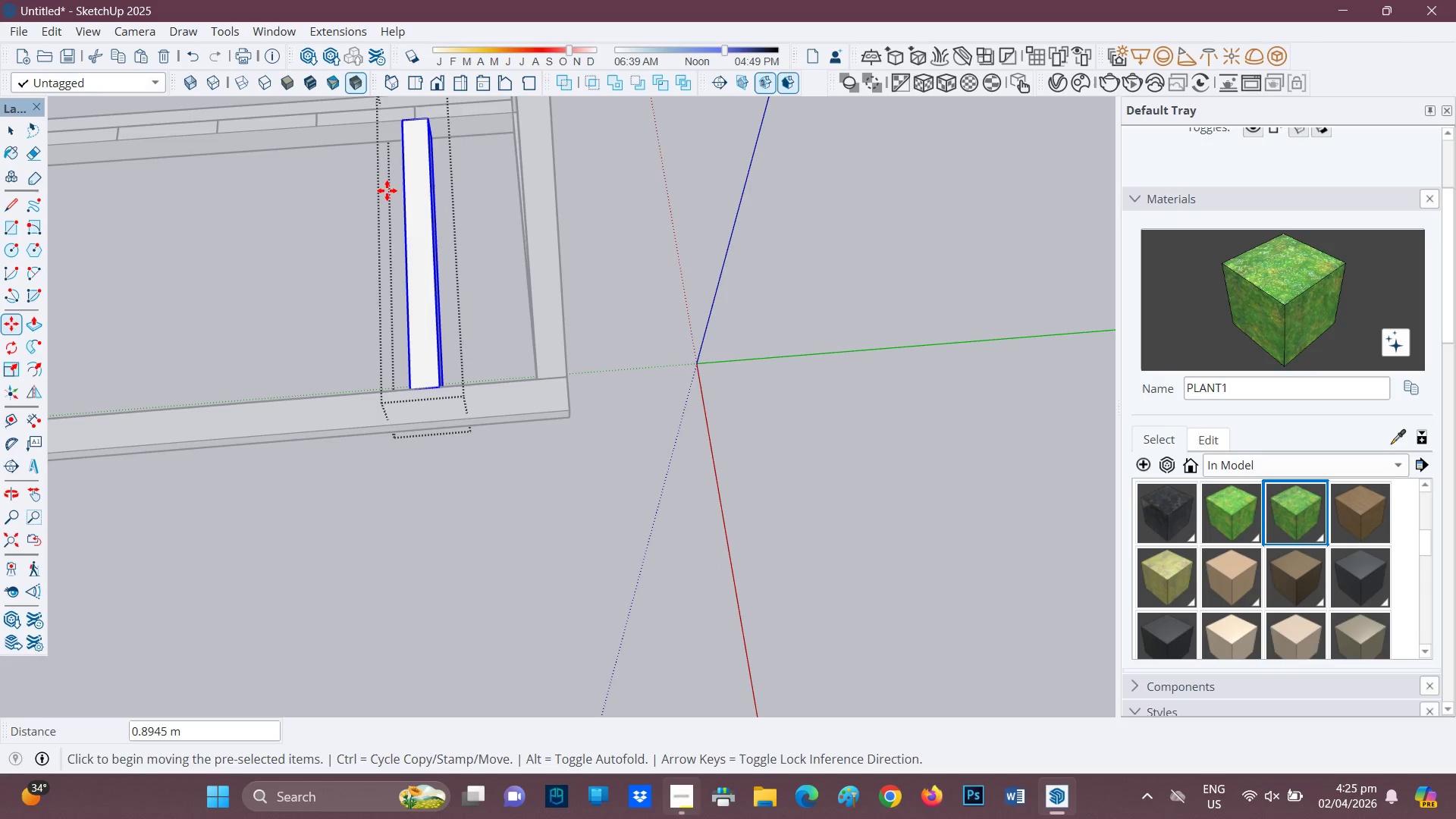 
wait(10.42)
 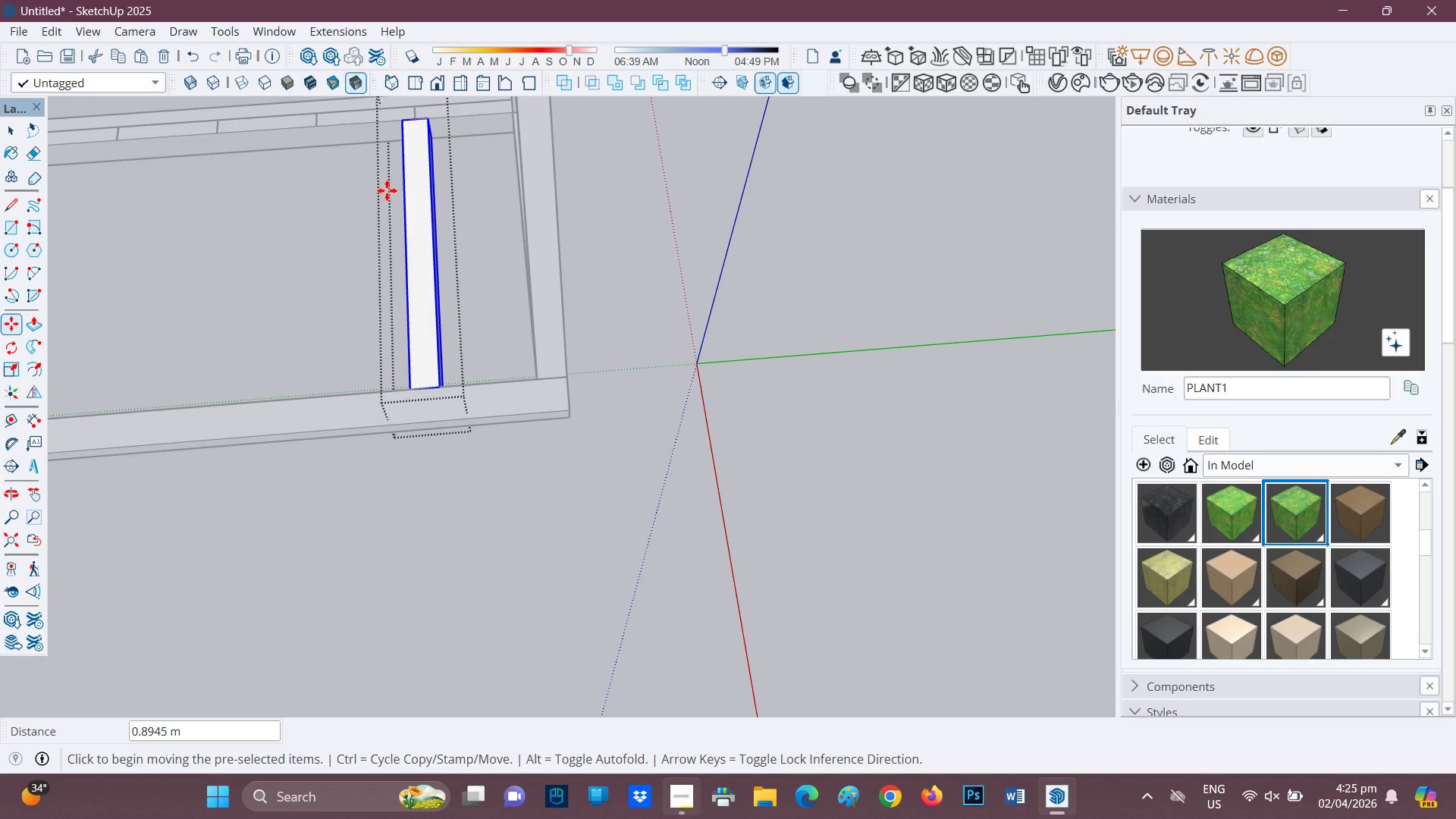 
key(M)
 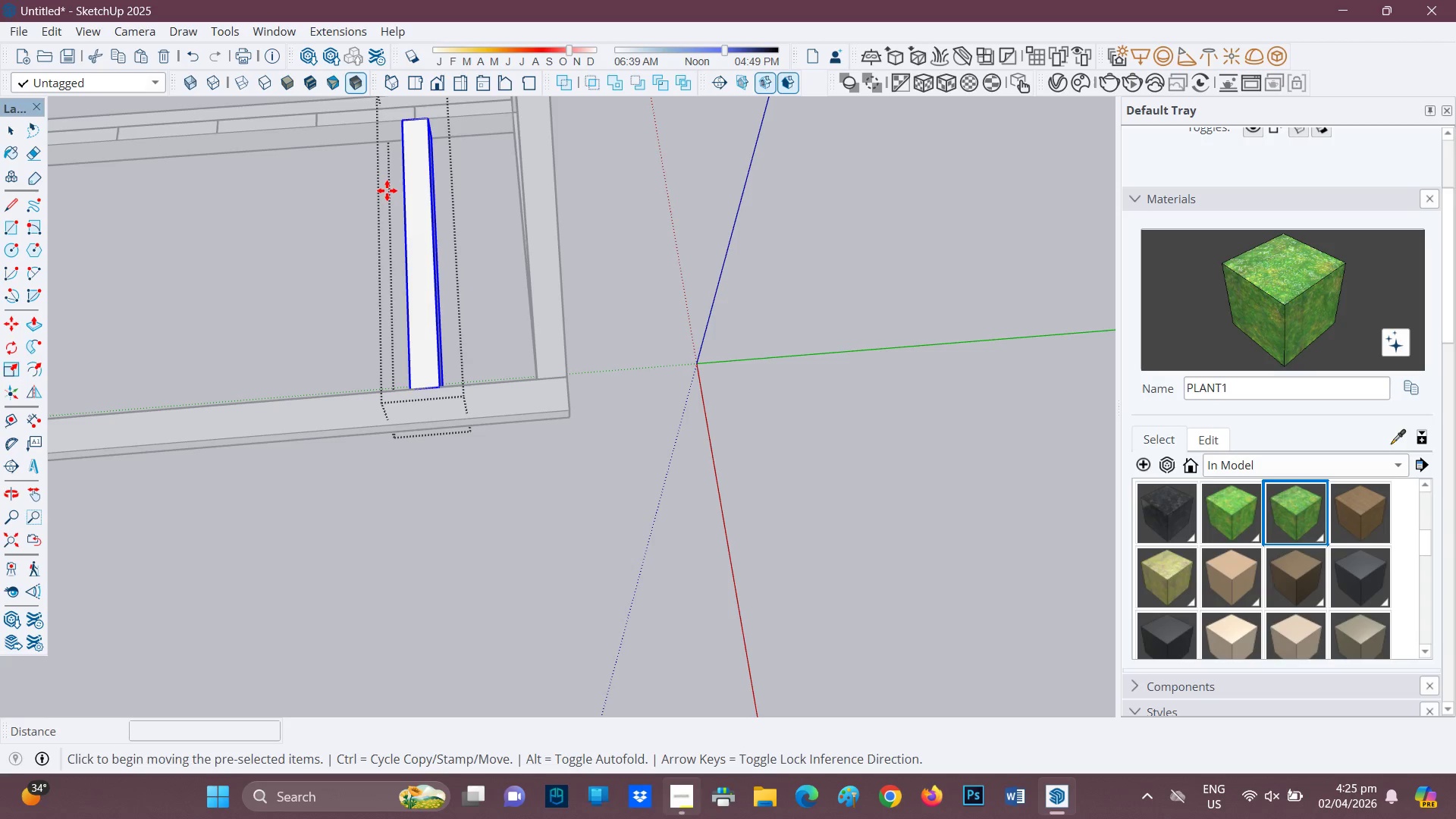 
key(Control+ControlRight)
 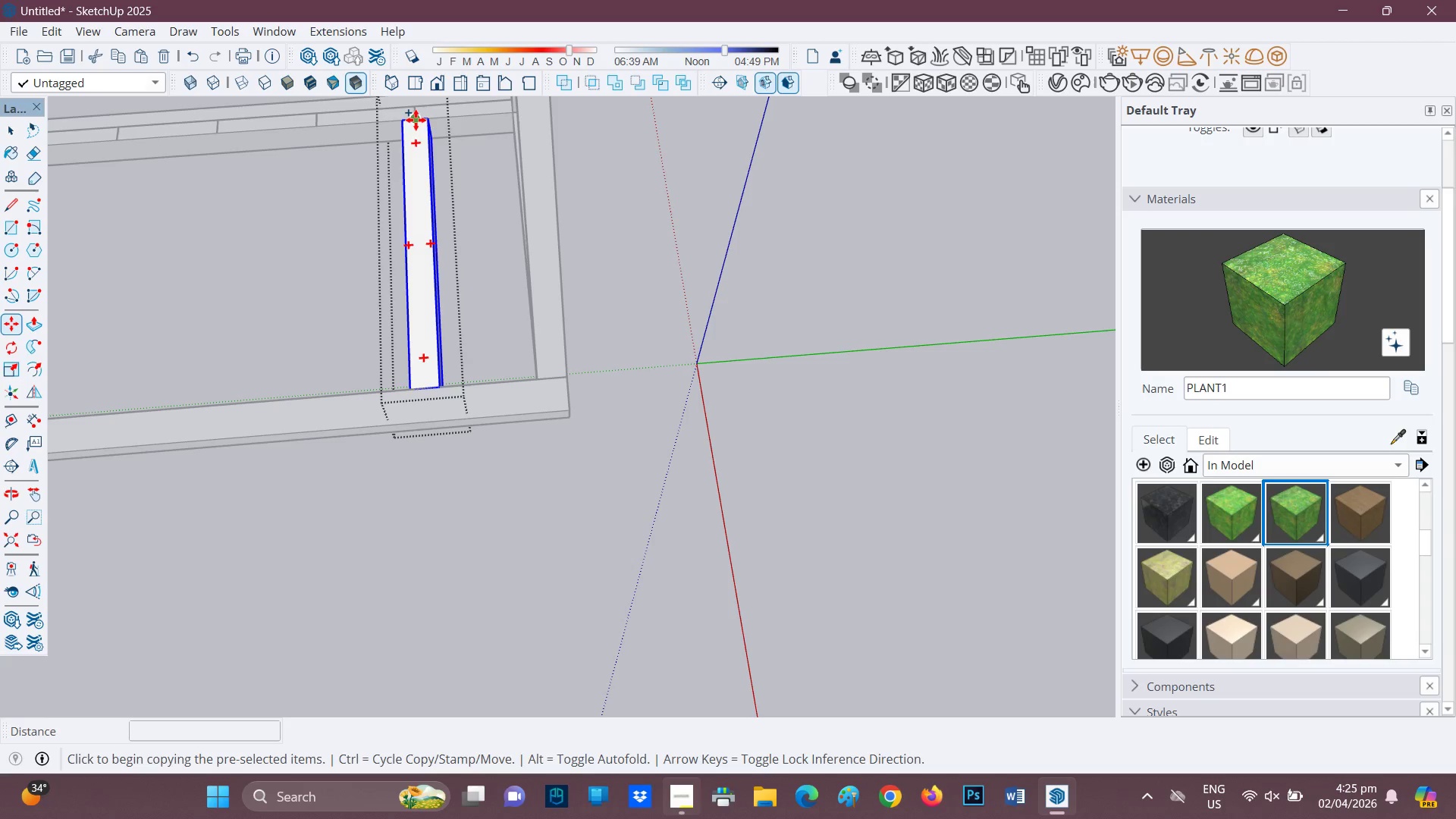 
left_click([416, 120])
 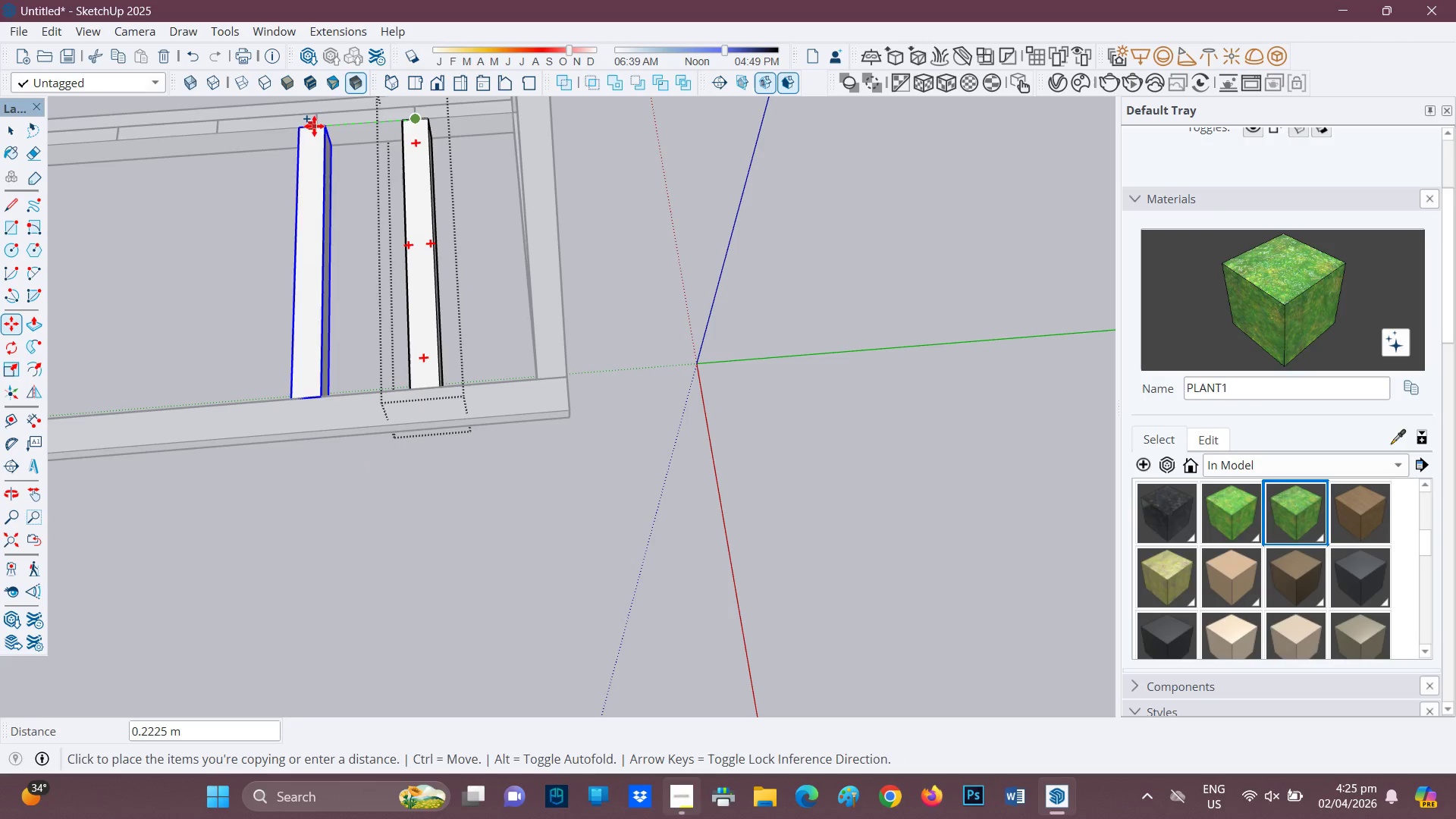 
left_click([316, 127])
 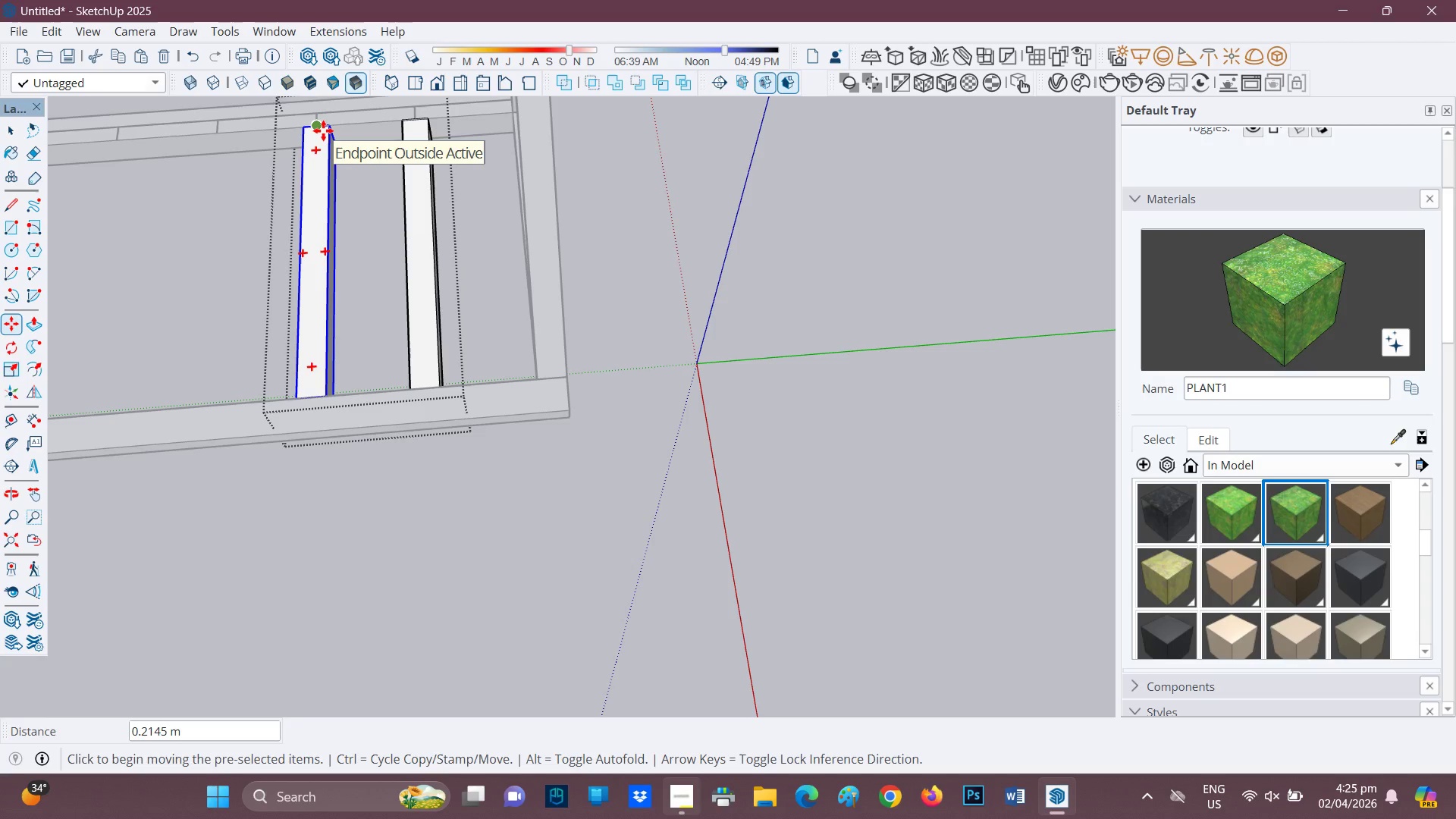 
key(ContextMenu)
 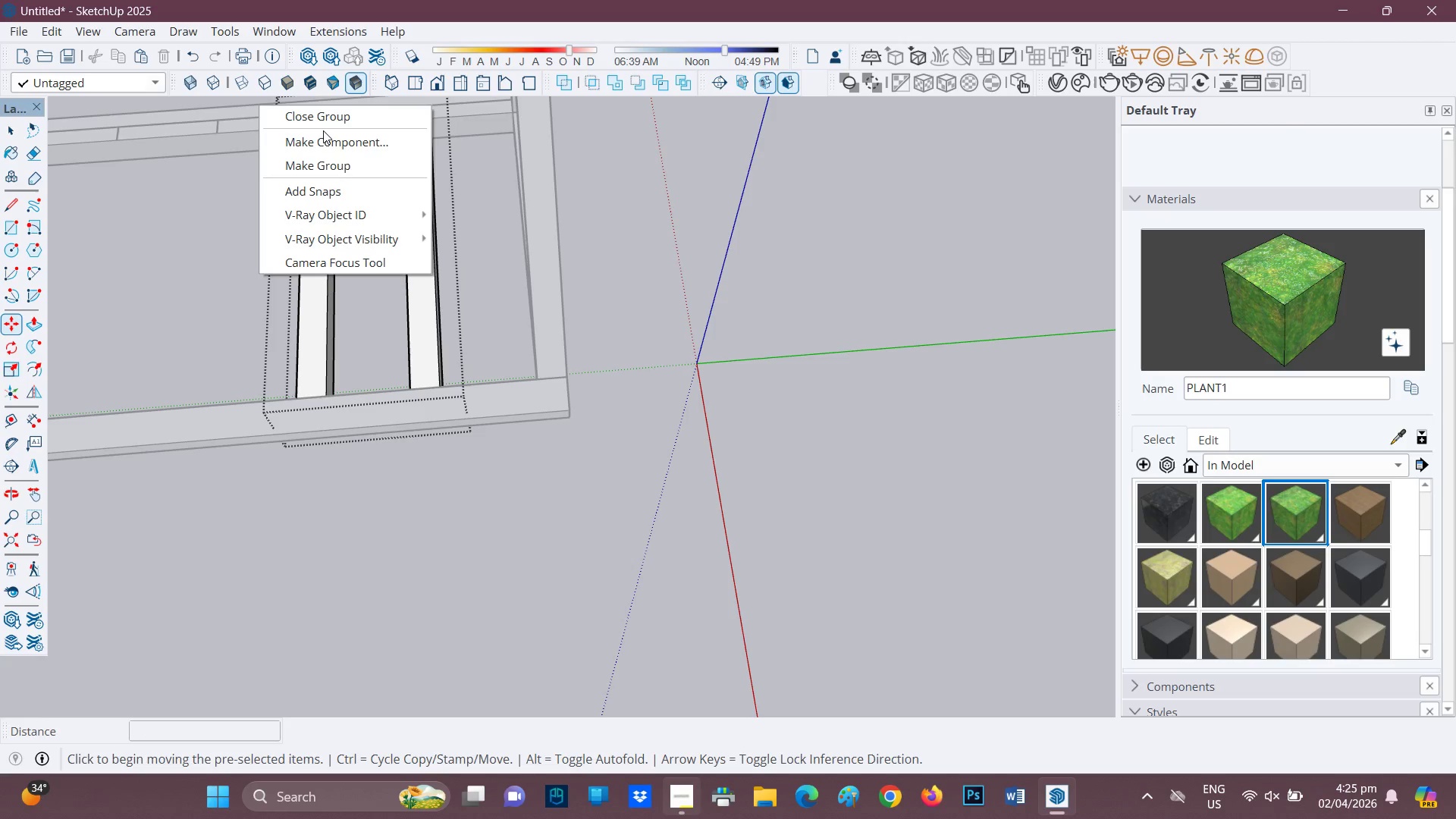 
key(Control+ControlRight)
 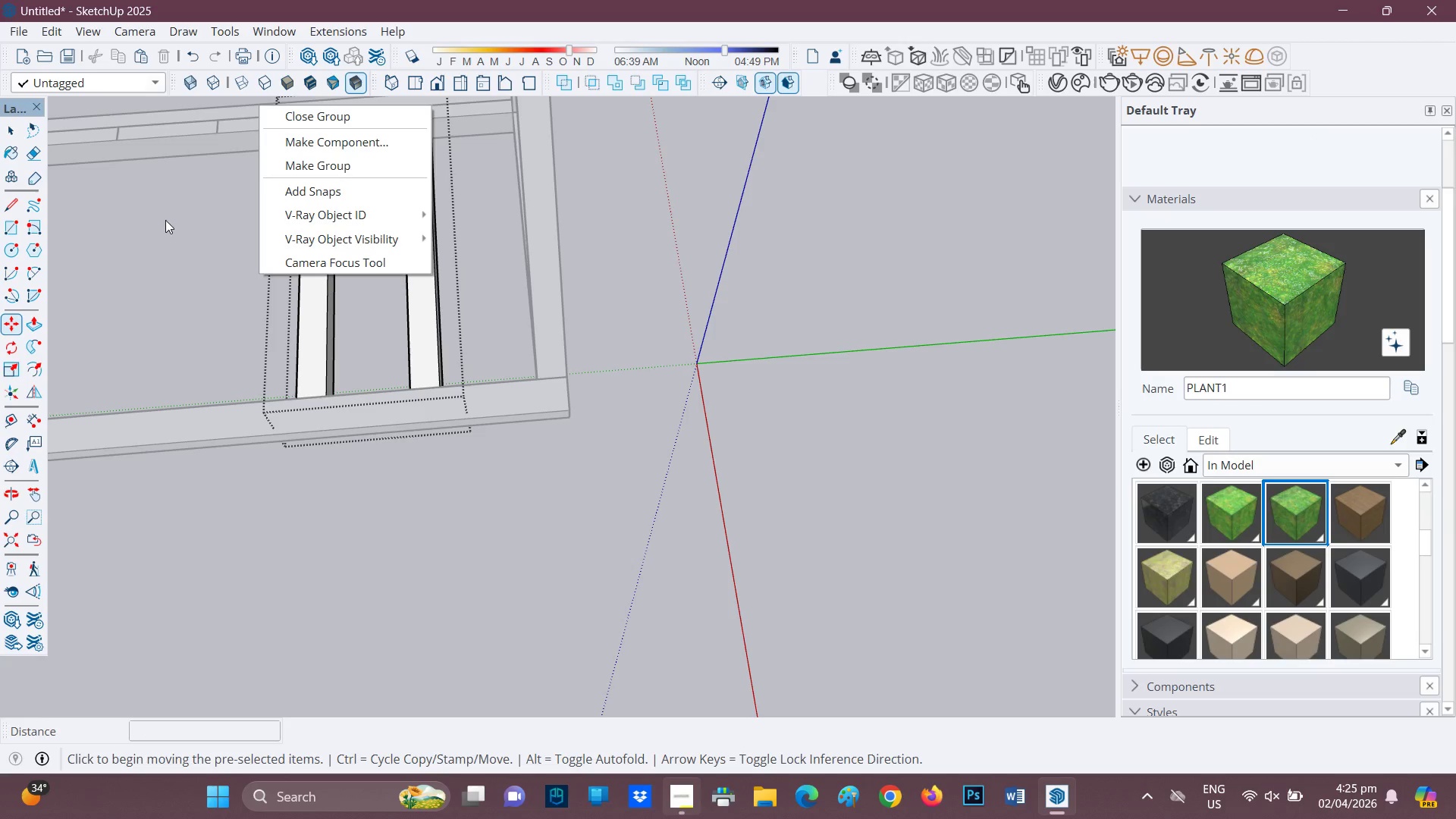 
left_click([166, 220])
 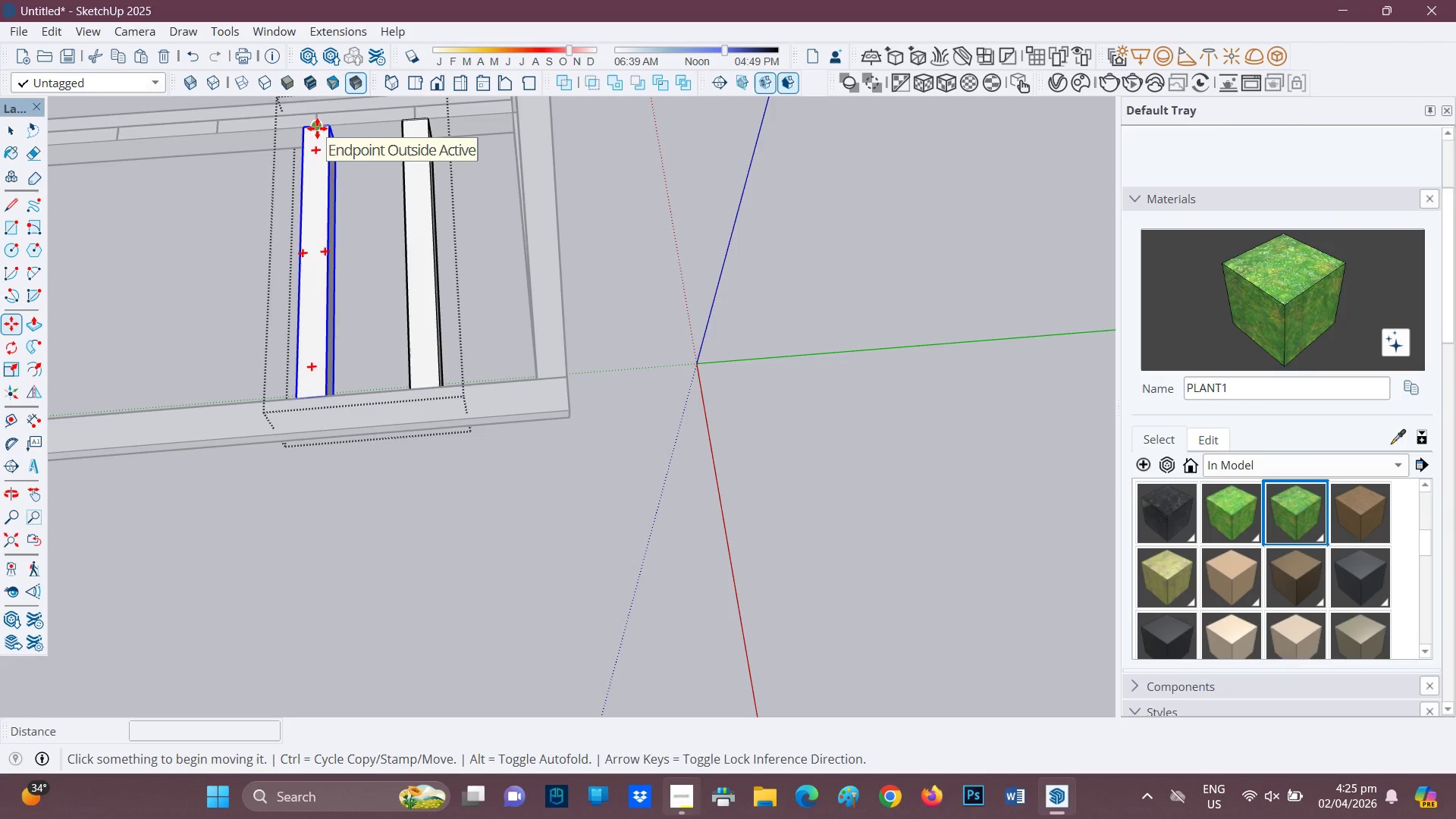 
key(Control+ControlRight)
 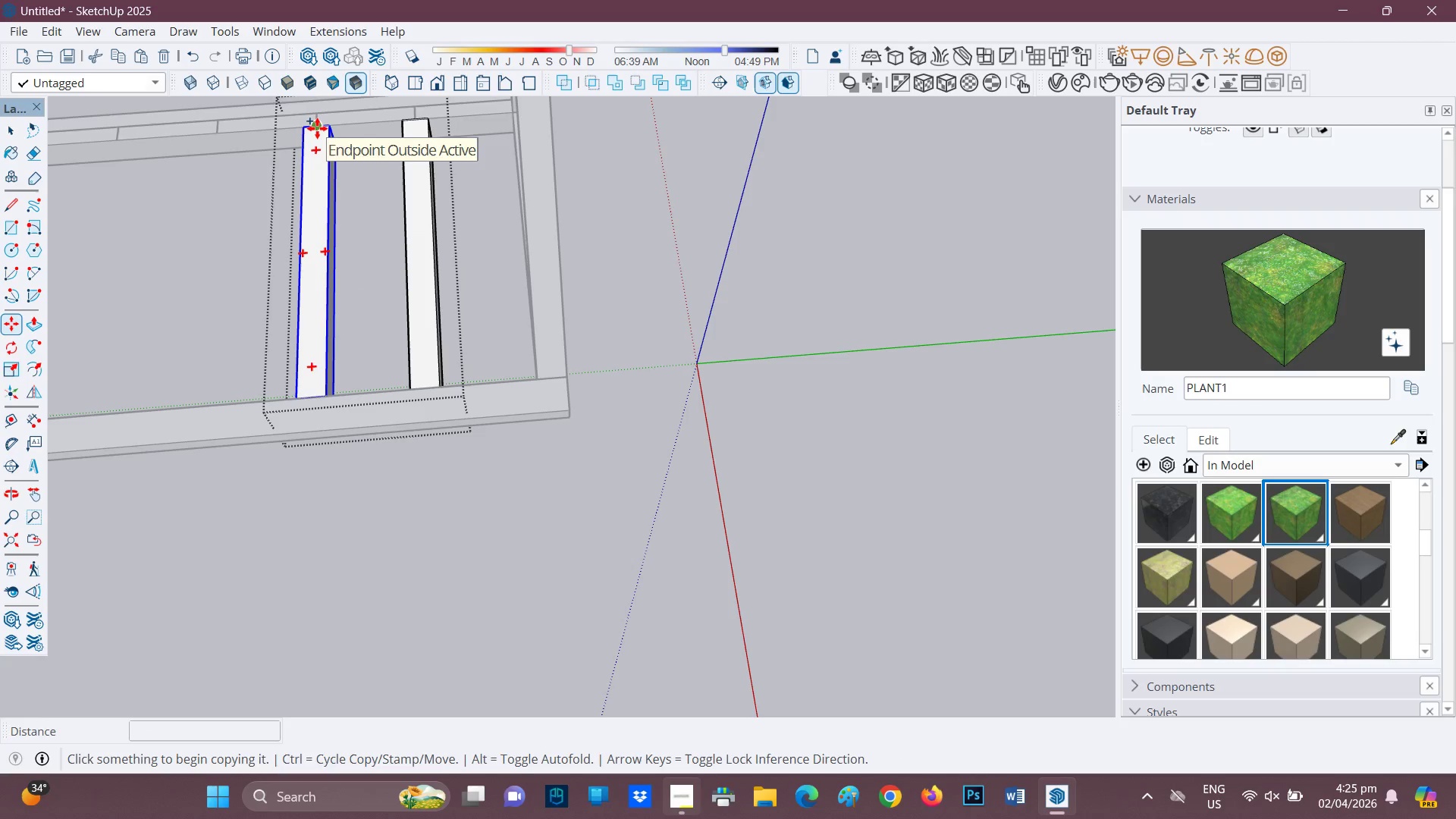 
left_click([317, 128])
 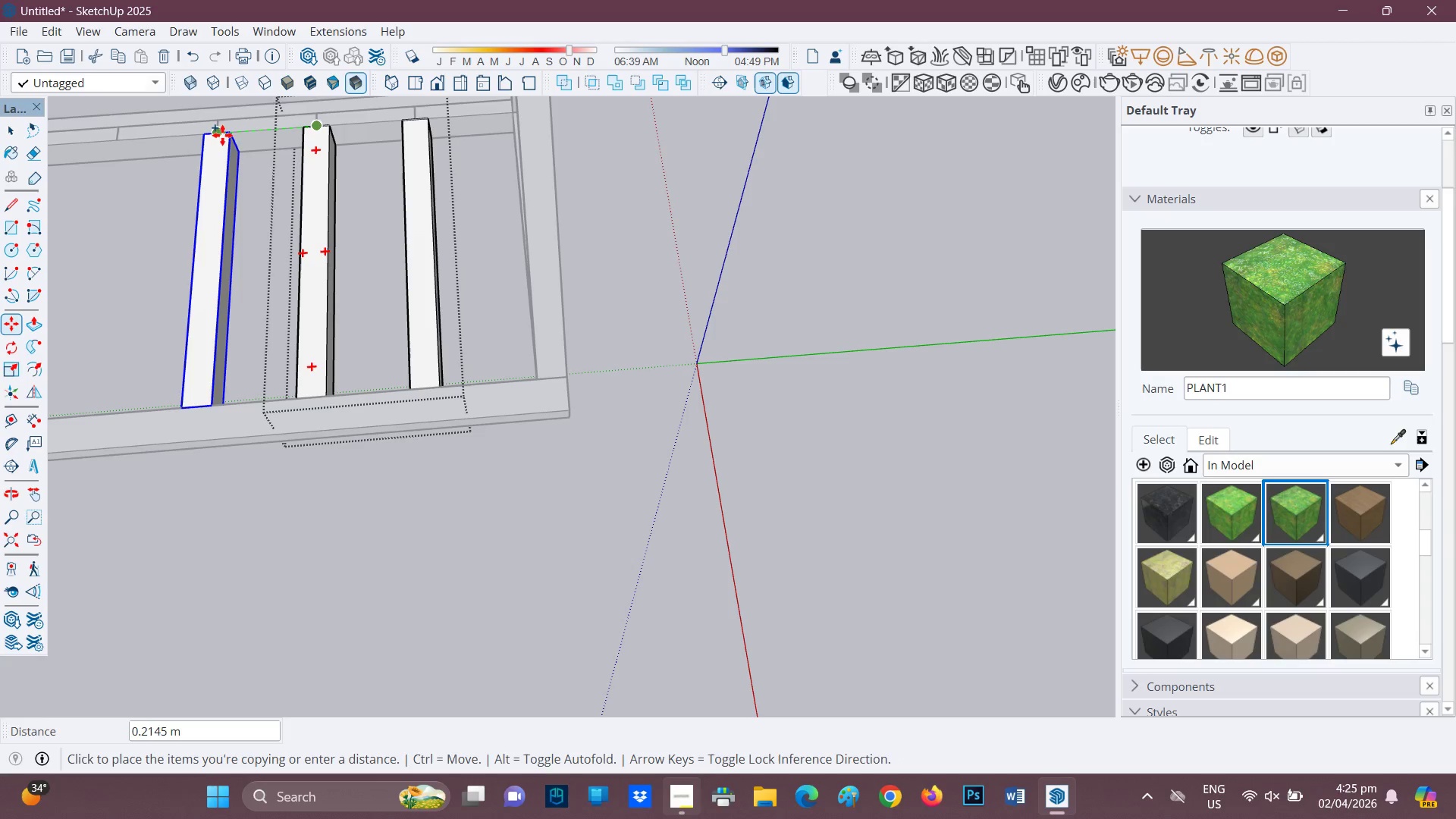 
left_click([221, 135])
 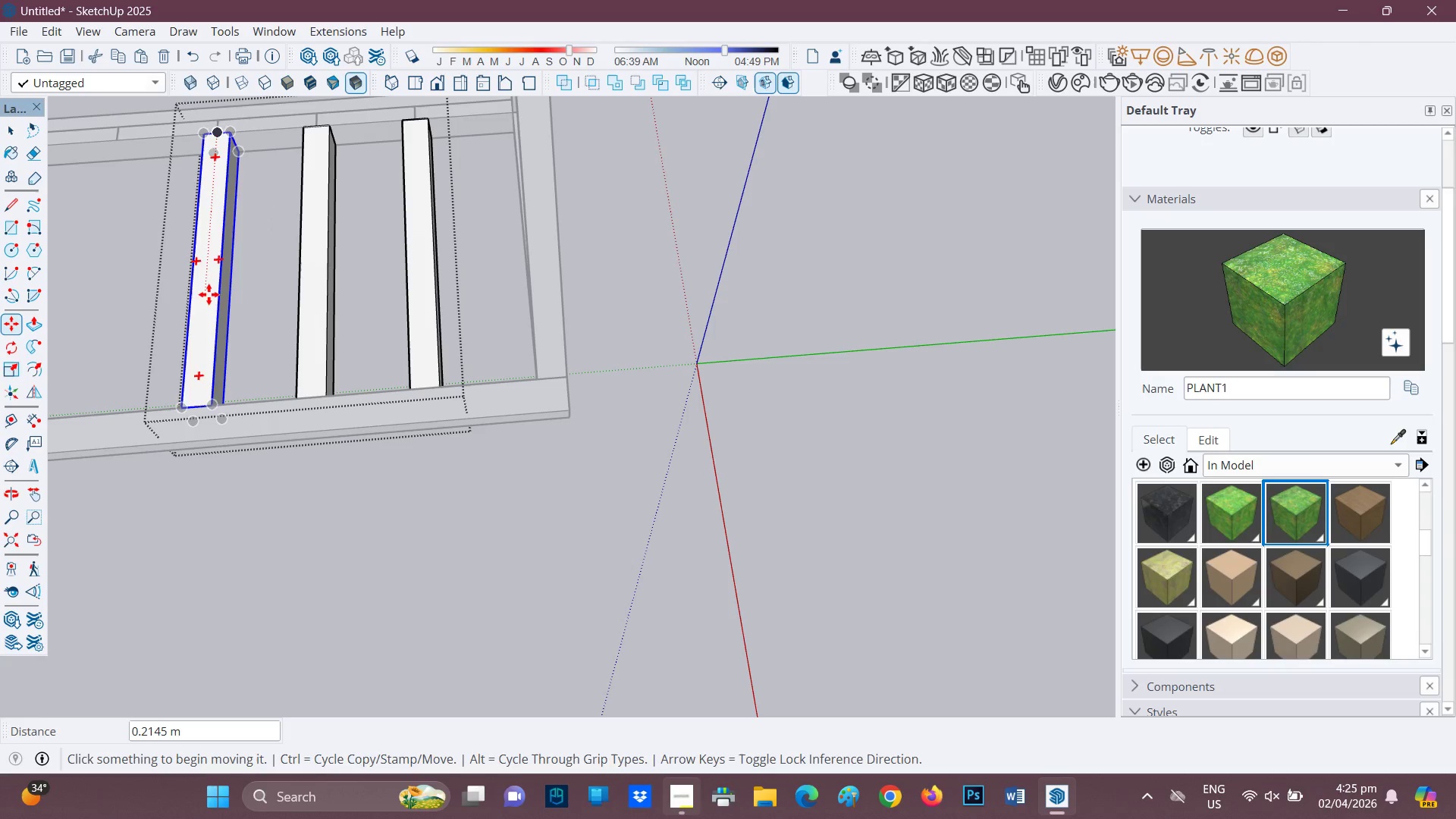 
key(H)
 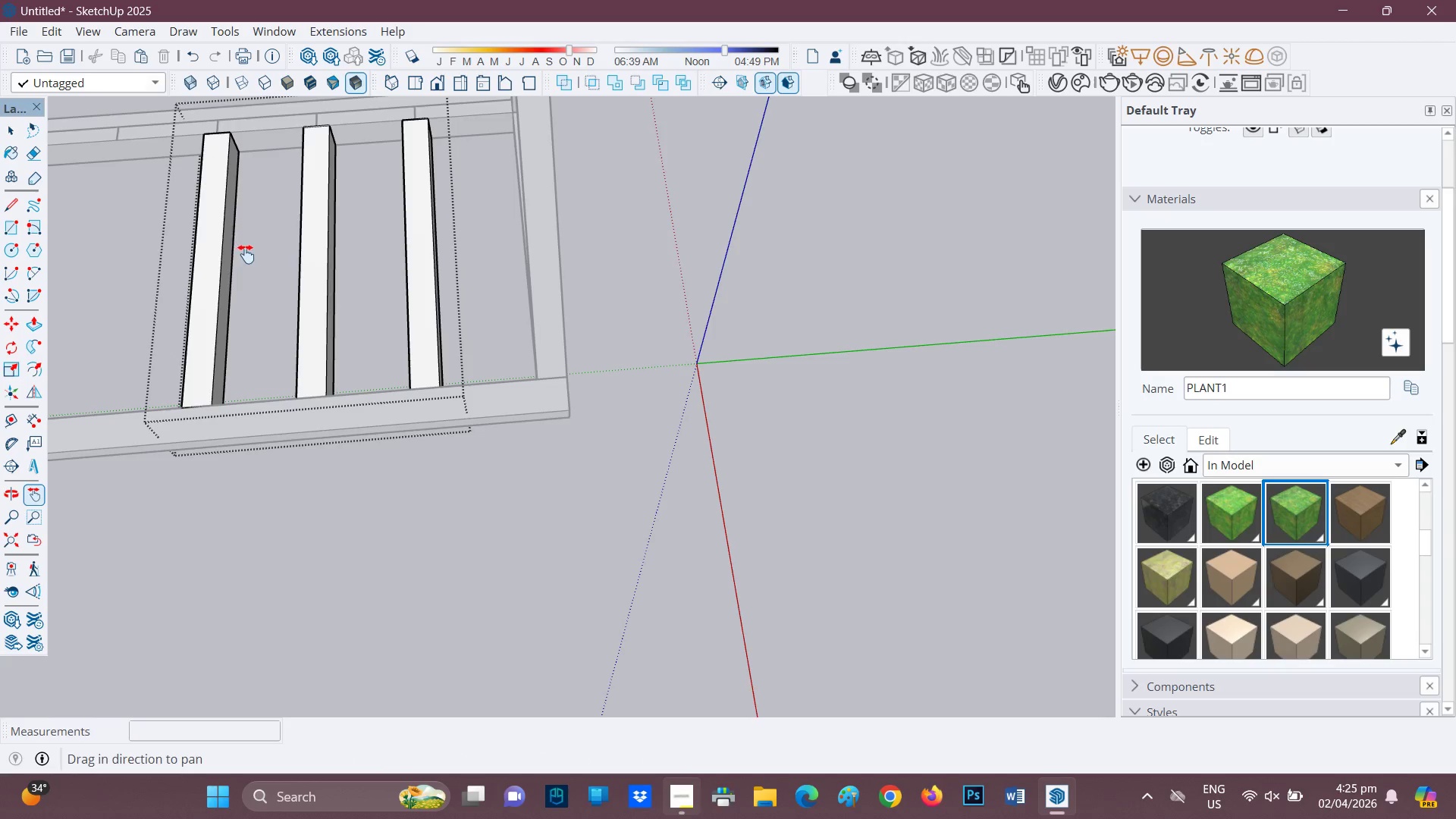 
left_click_drag(start_coordinate=[247, 254], to_coordinate=[746, 330])
 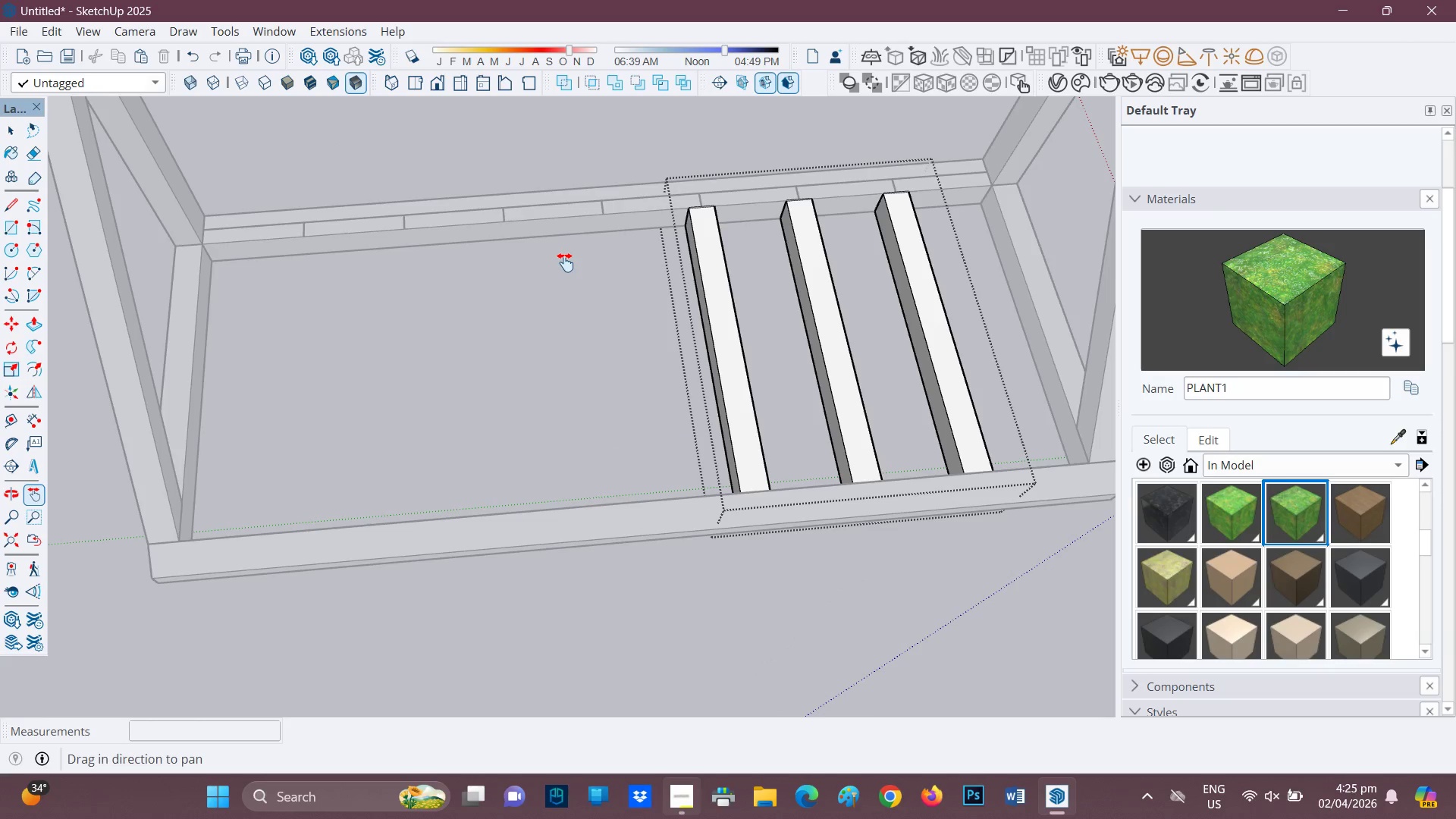 
key(Control+ControlRight)
 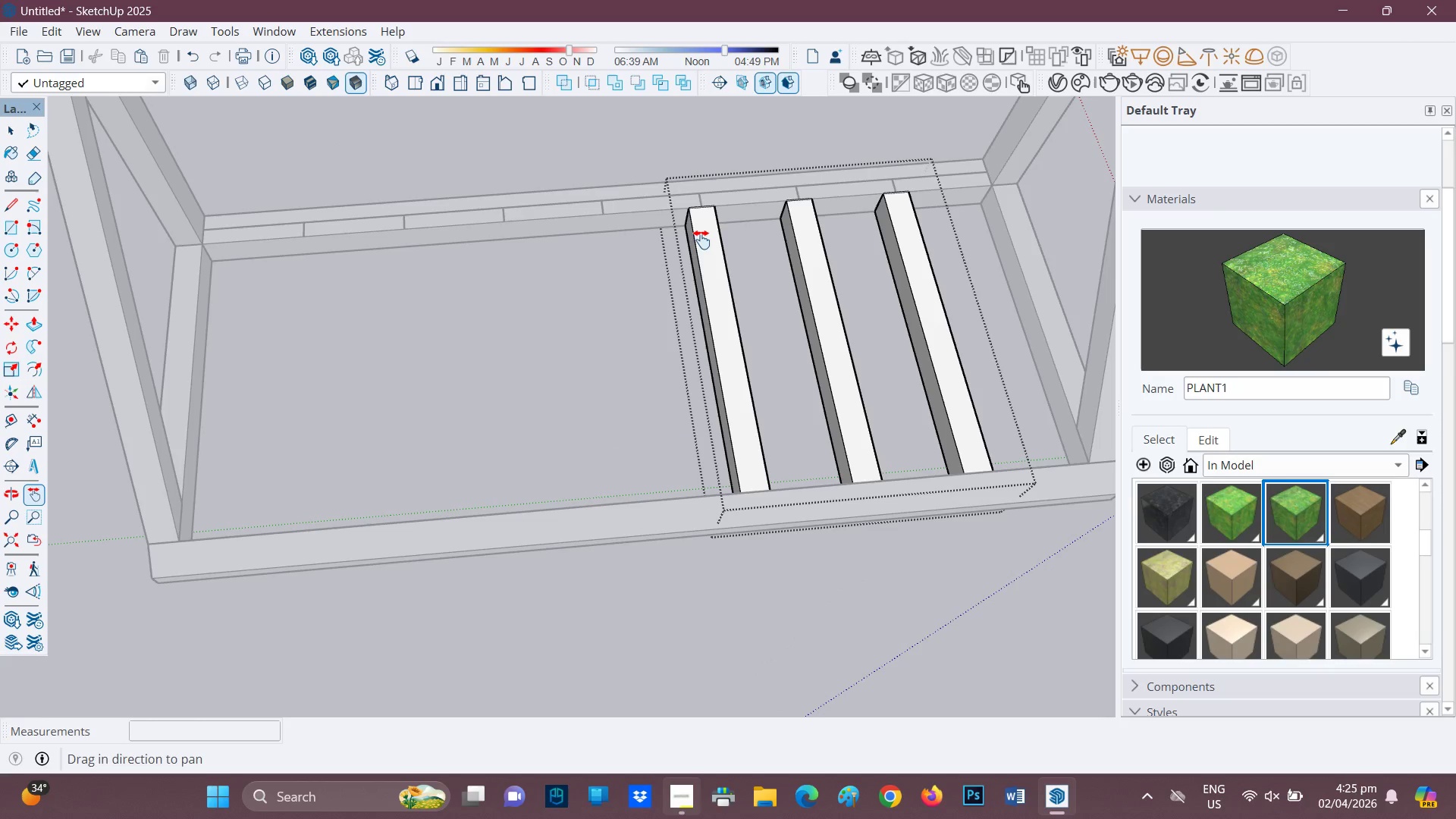 
key(M)
 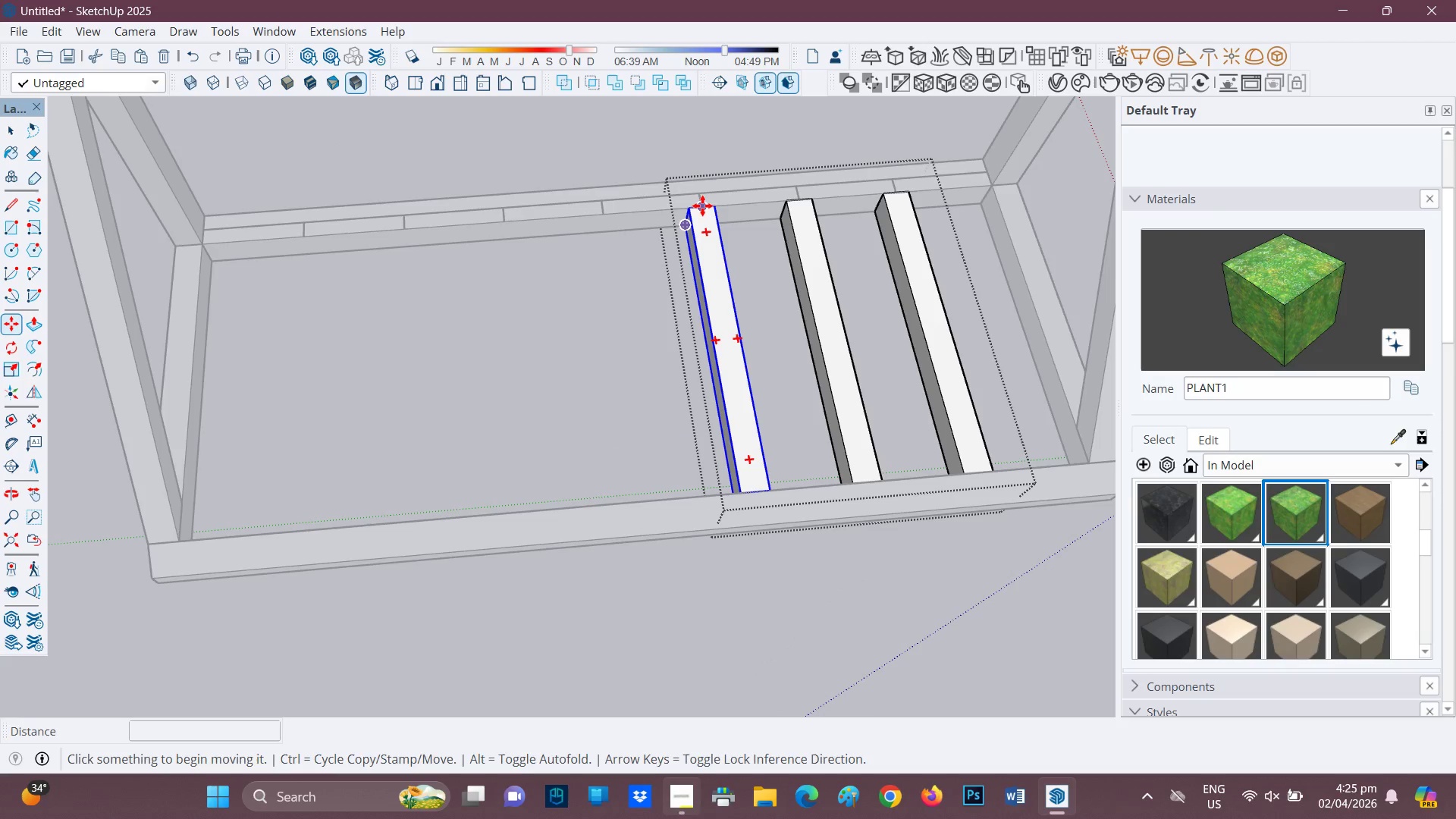 
key(Control+ControlRight)
 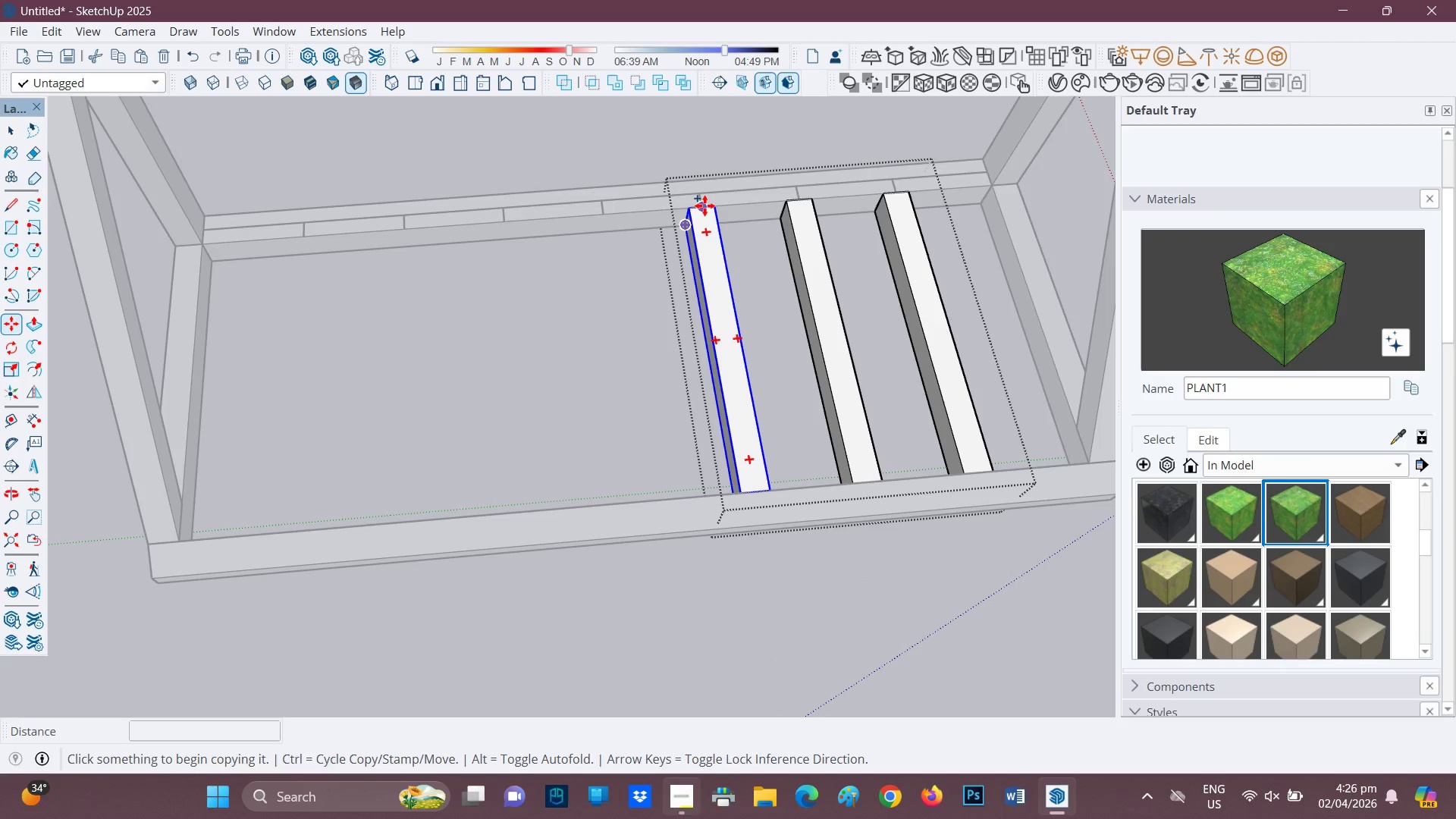 
left_click([704, 206])
 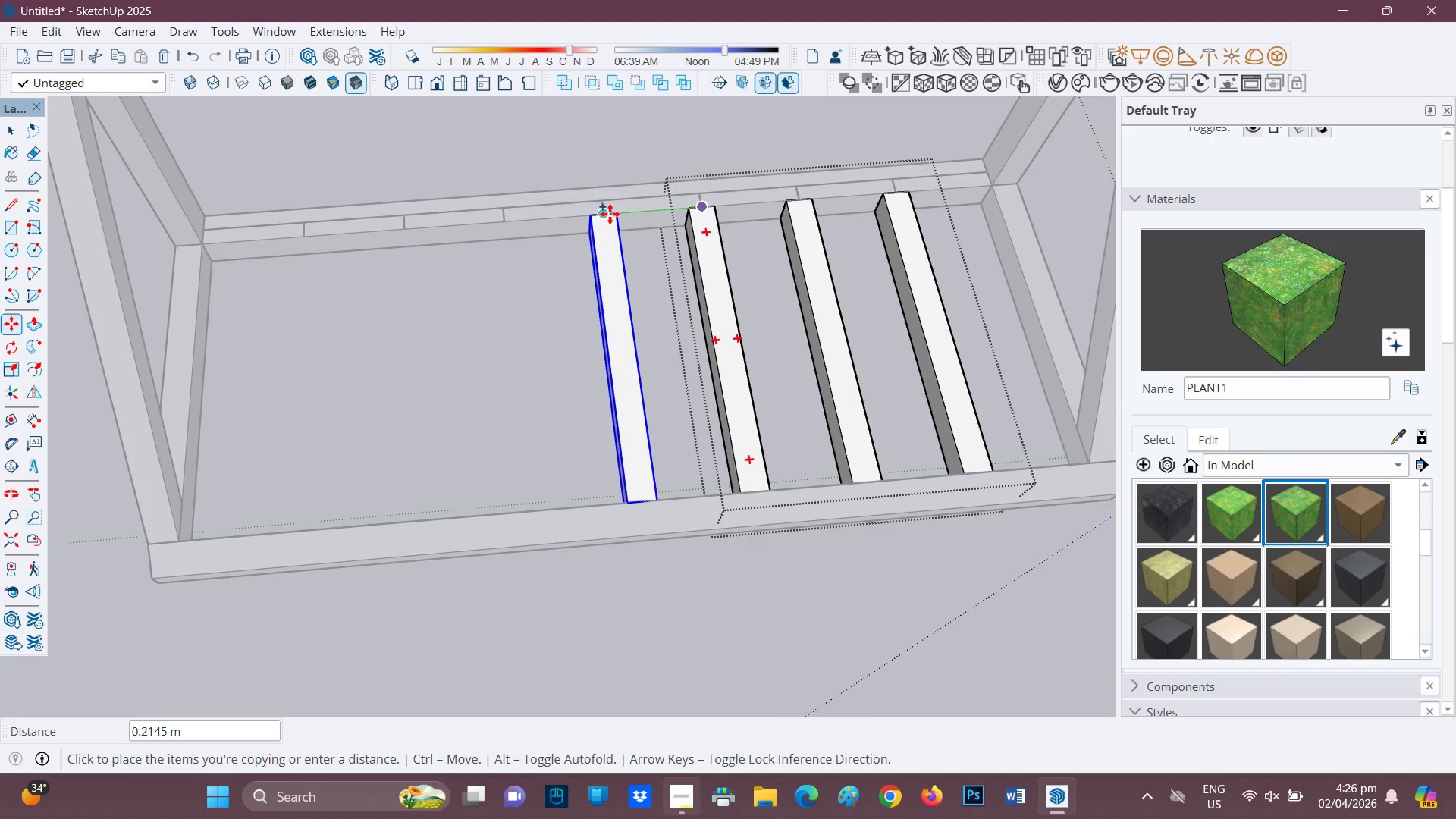 
left_click([609, 214])
 